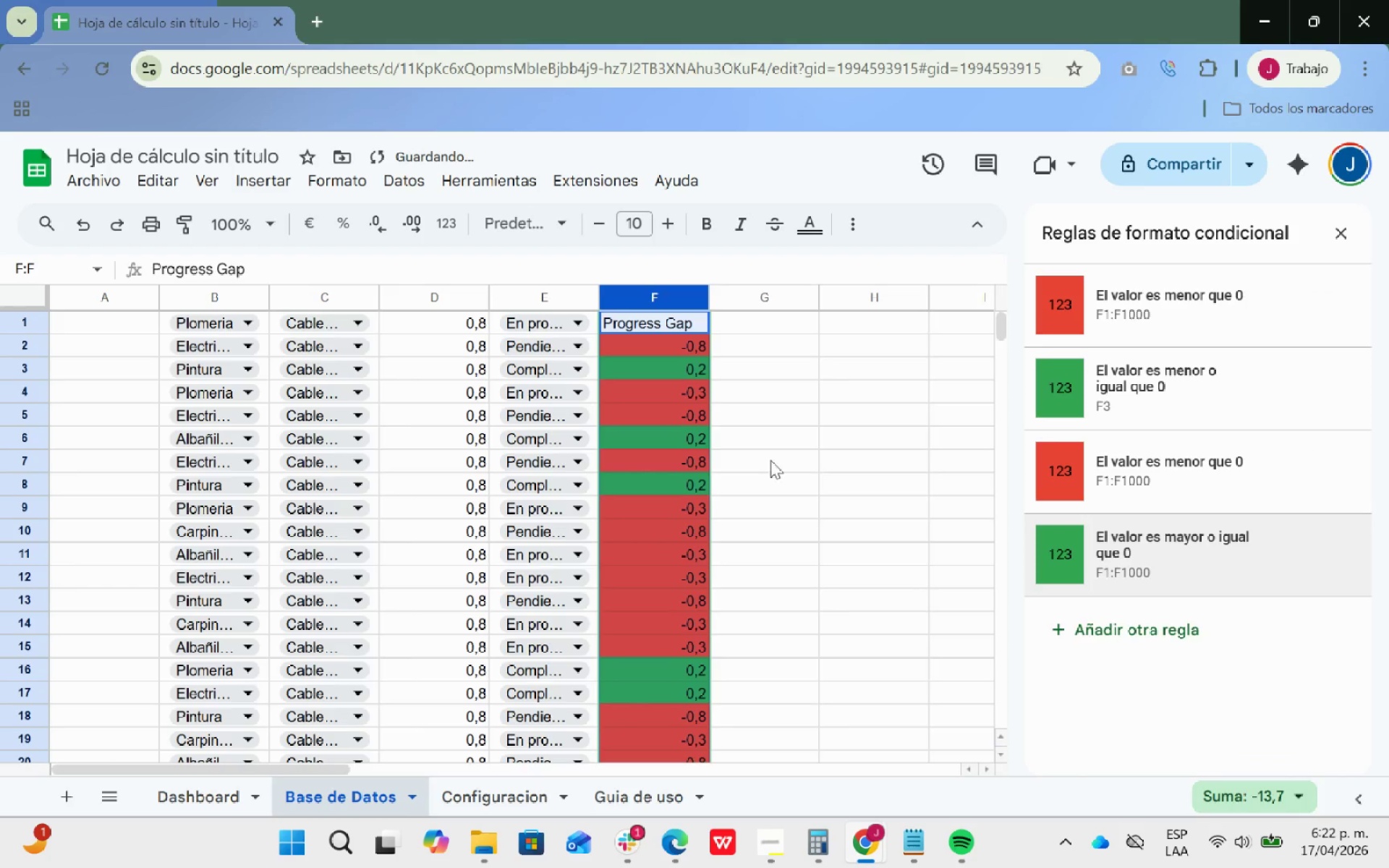 
left_click([798, 452])
 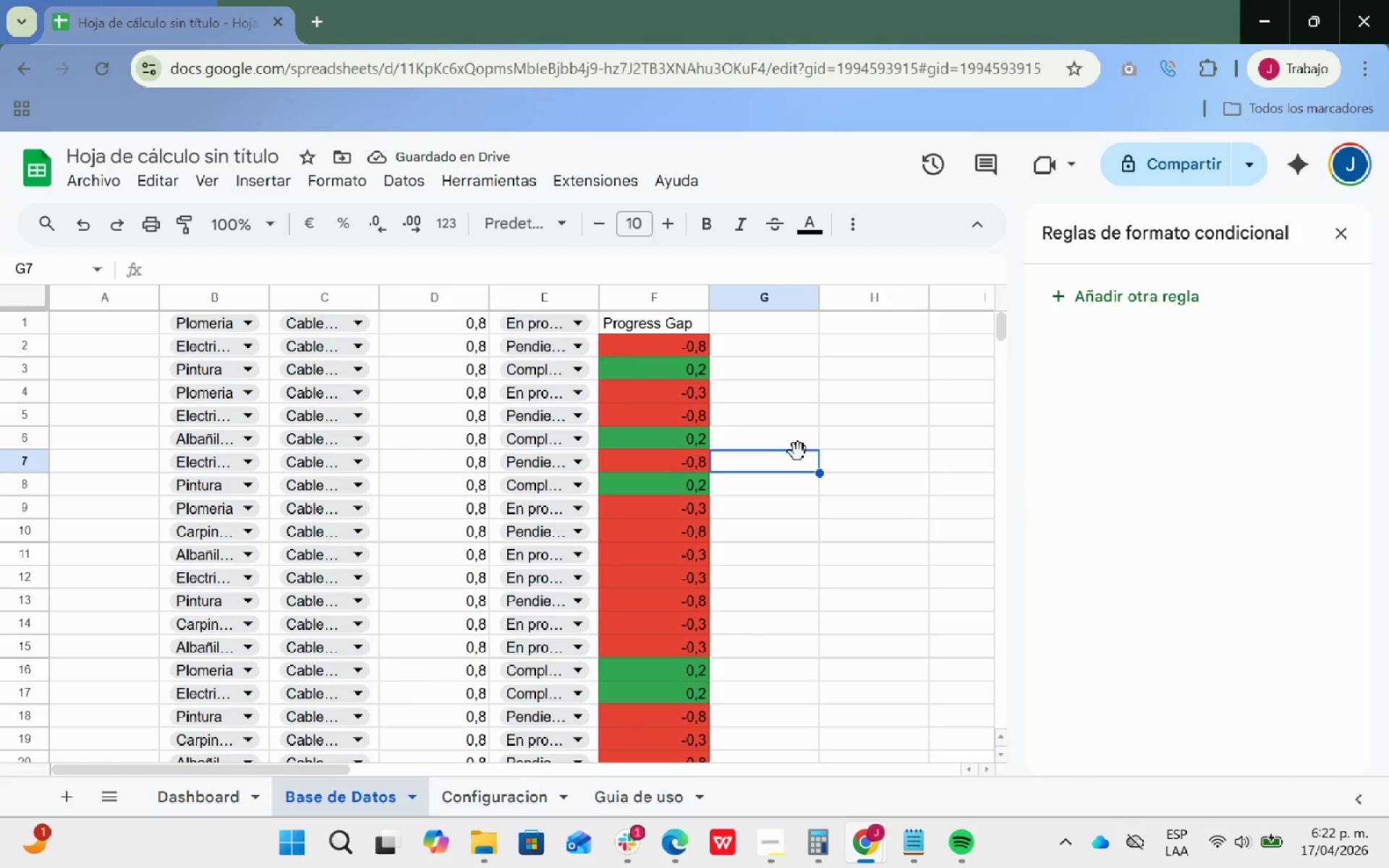 
scroll: coordinate [797, 451], scroll_direction: none, amount: 0.0
 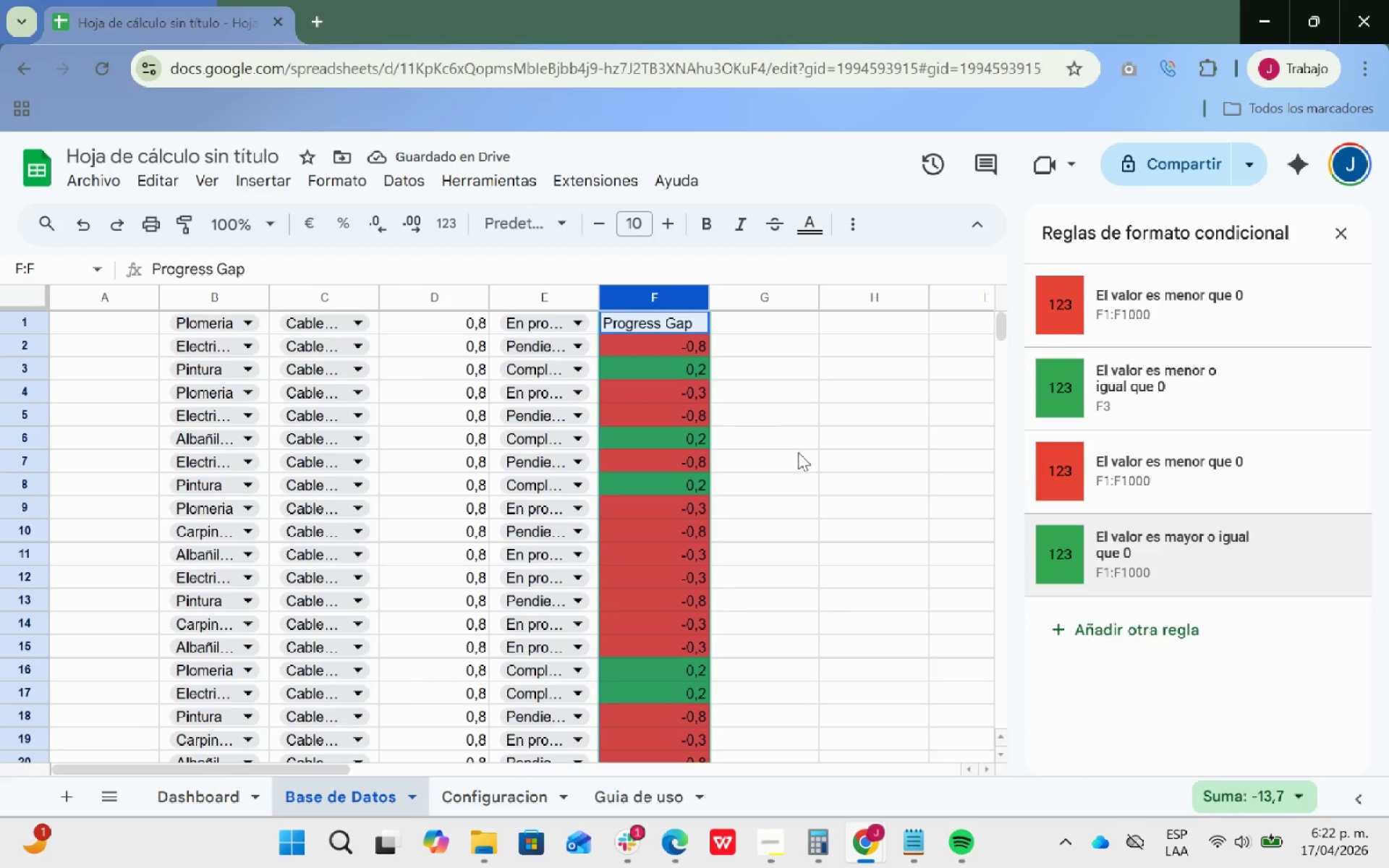 
scroll: coordinate [798, 452], scroll_direction: up, amount: 5.0
 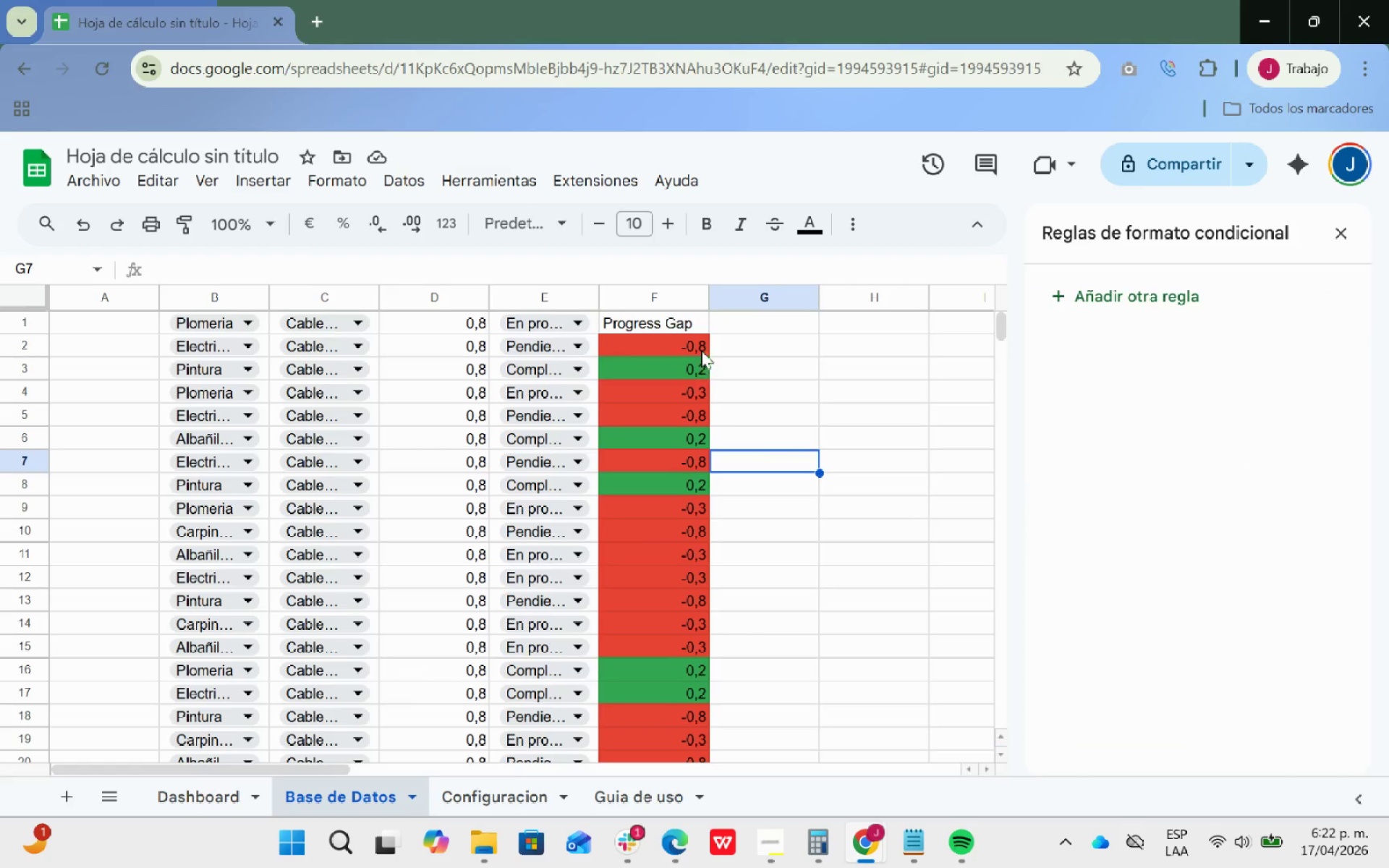 
left_click([672, 325])
 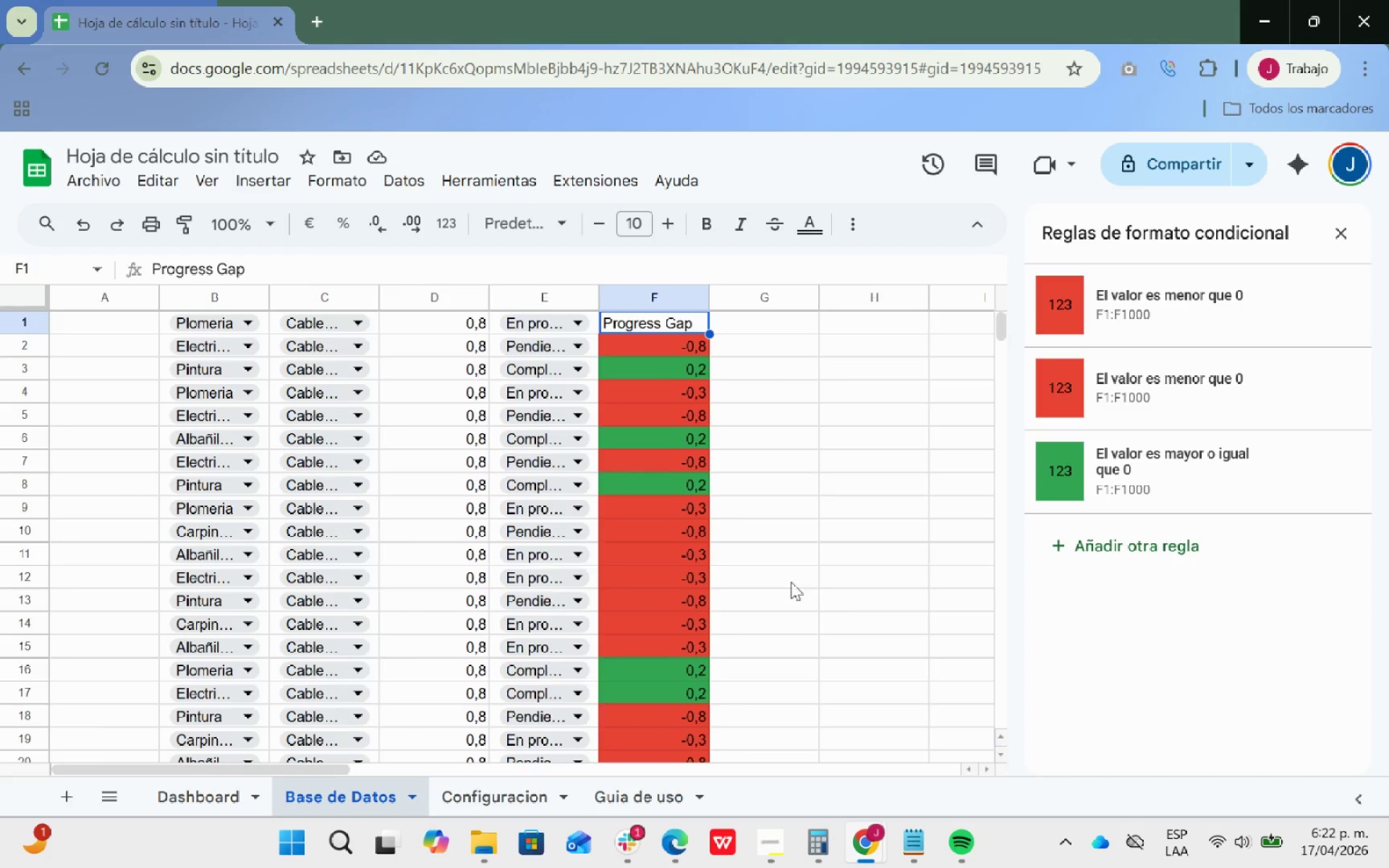 
left_click([805, 562])
 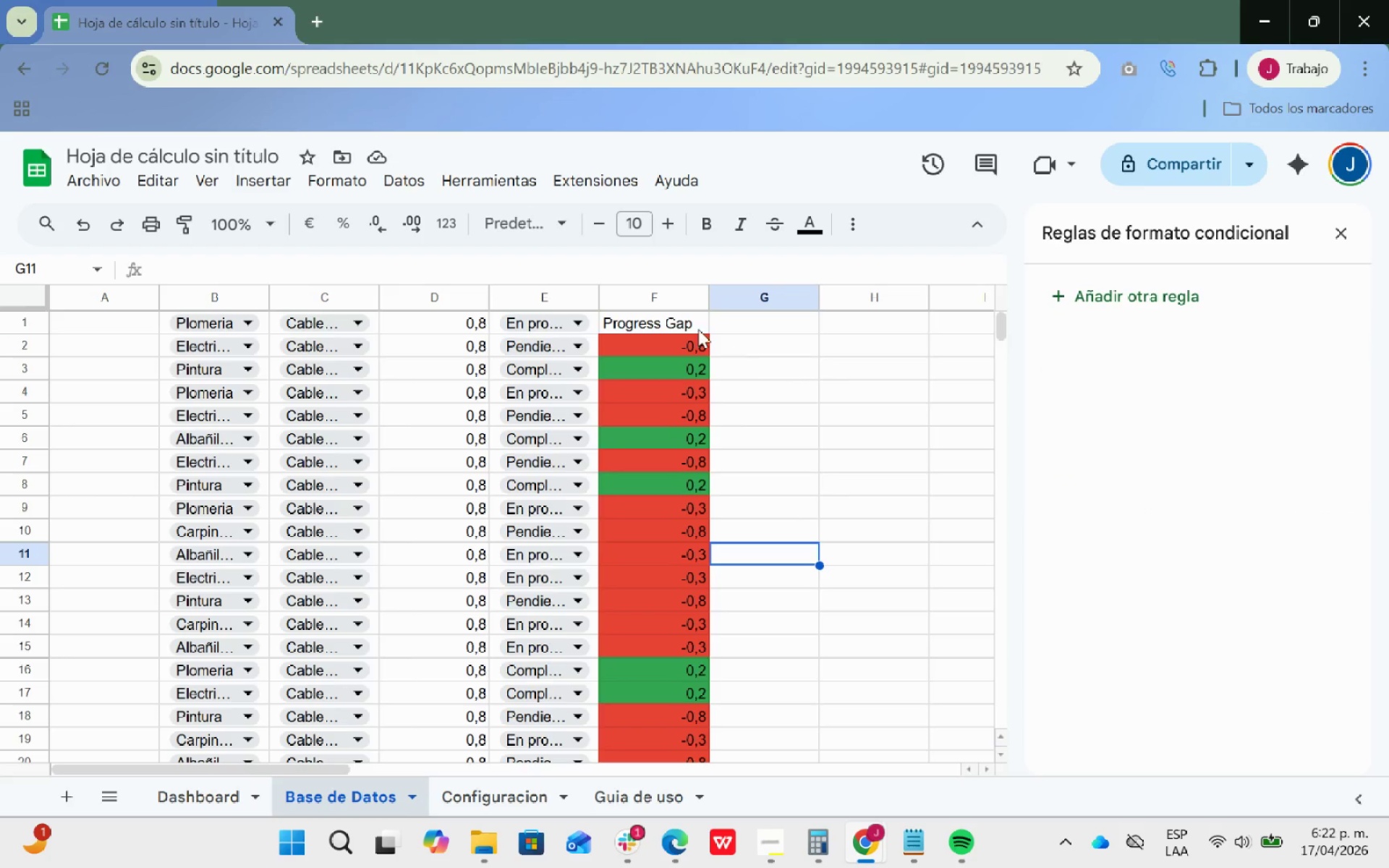 
left_click([674, 319])
 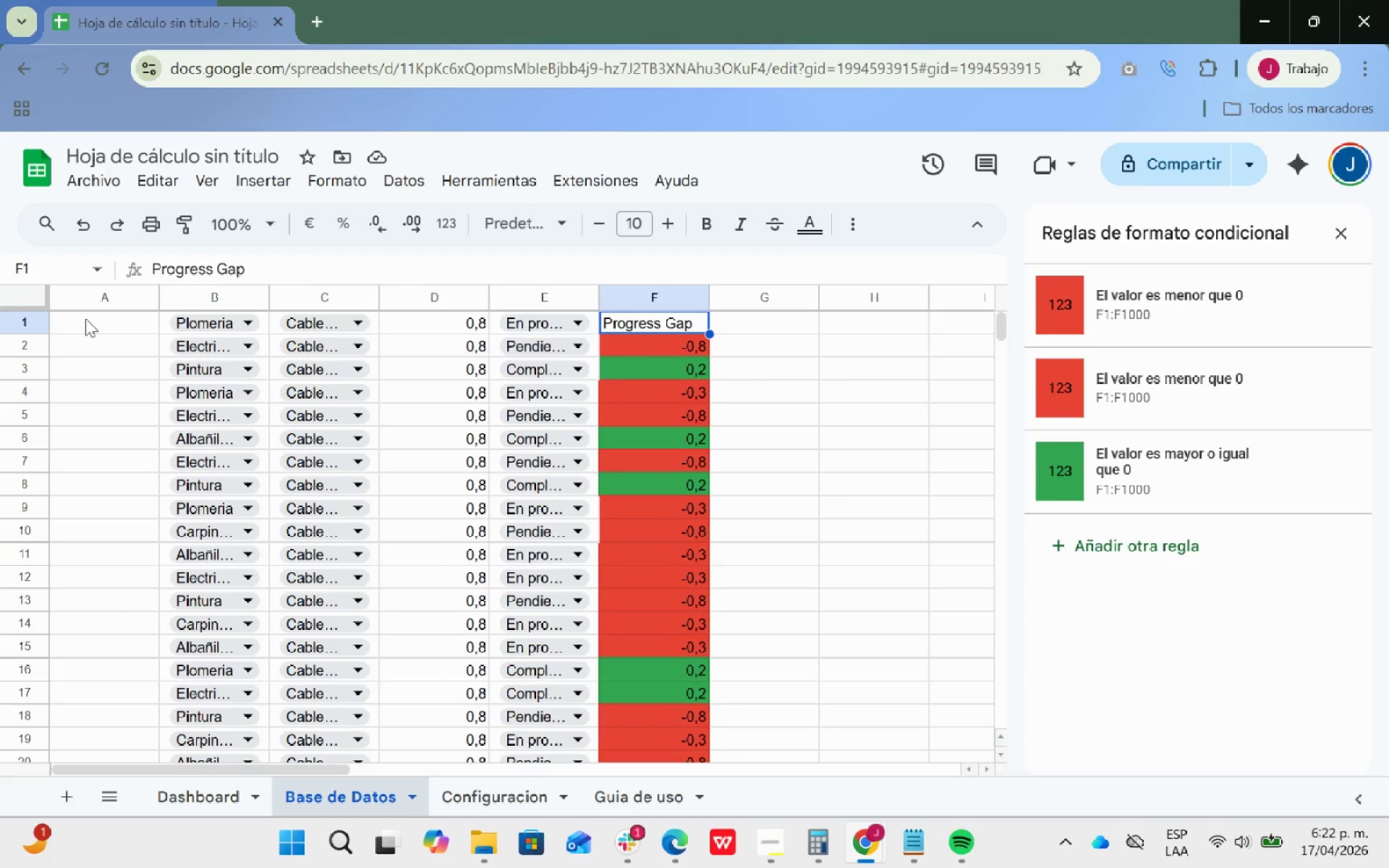 
wait(9.19)
 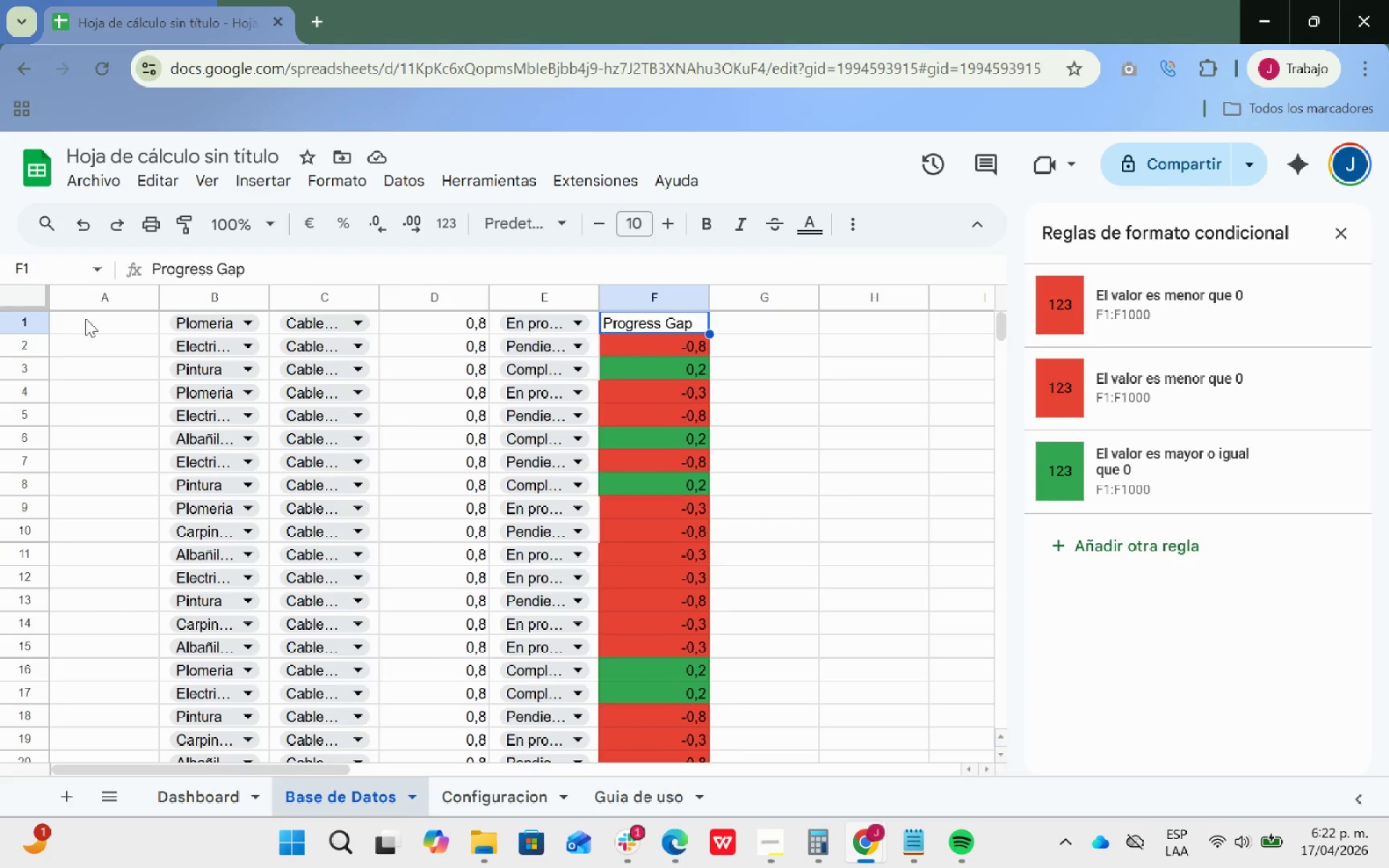 
right_click([35, 332])
 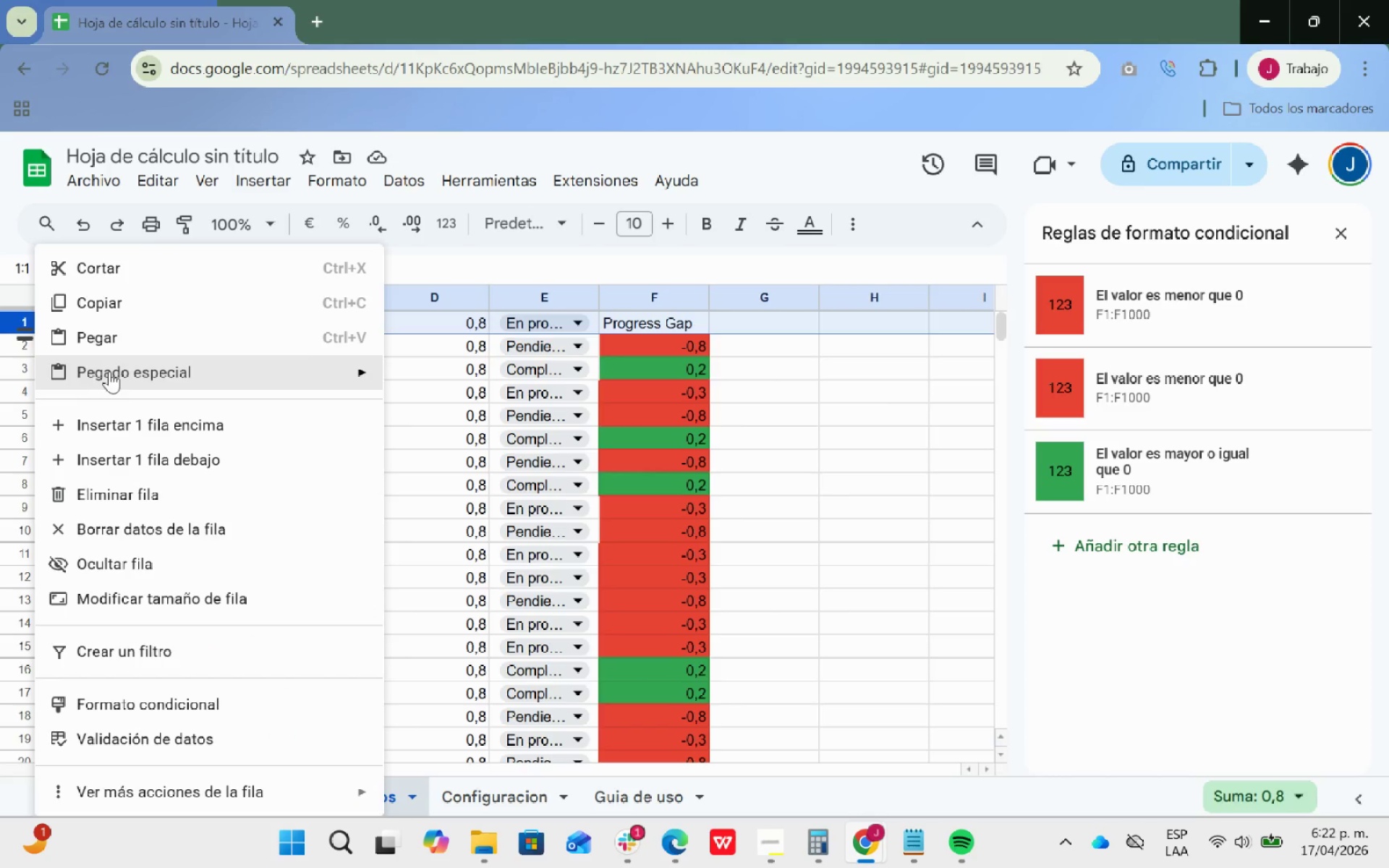 
left_click([128, 414])
 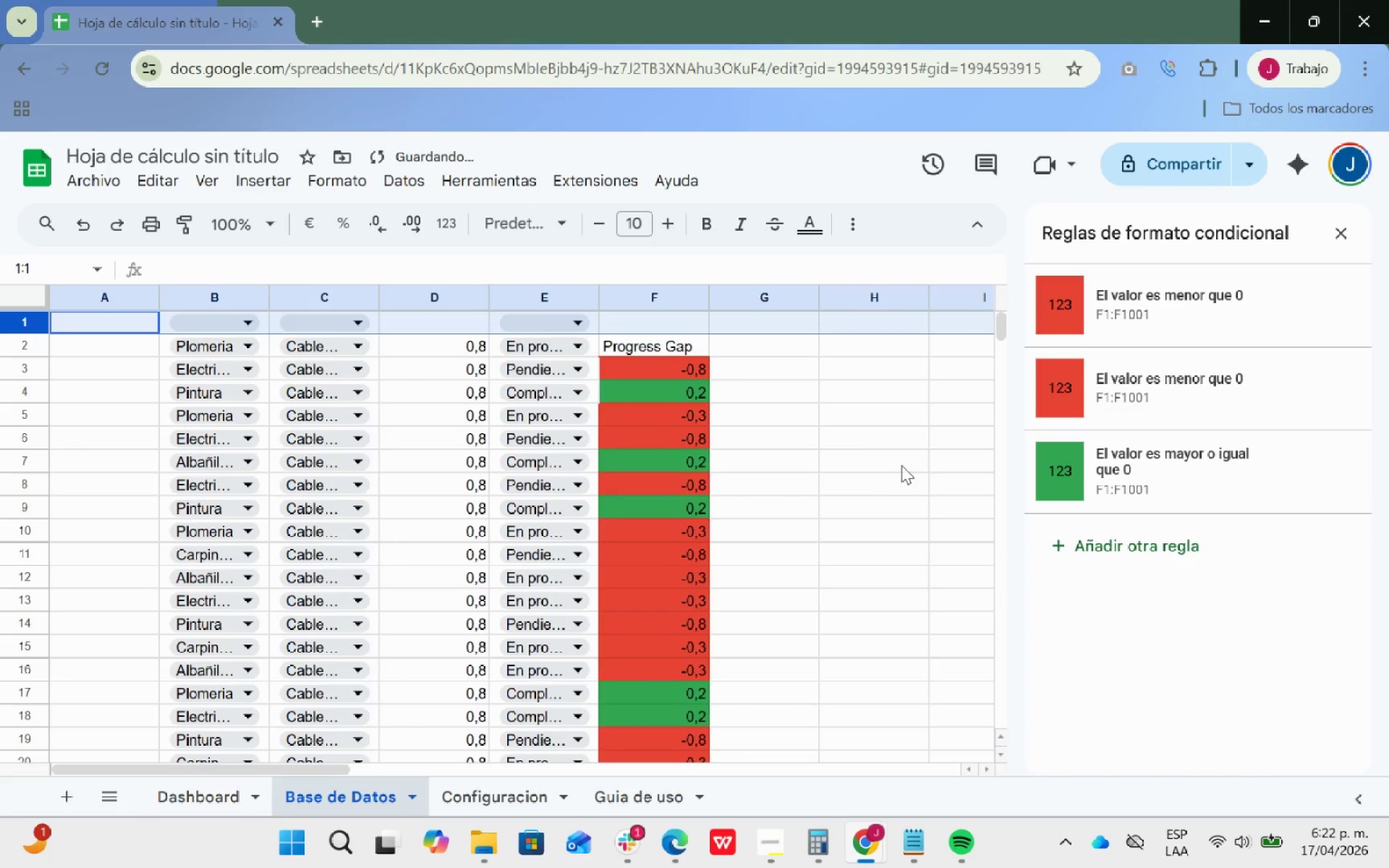 
left_click([853, 433])
 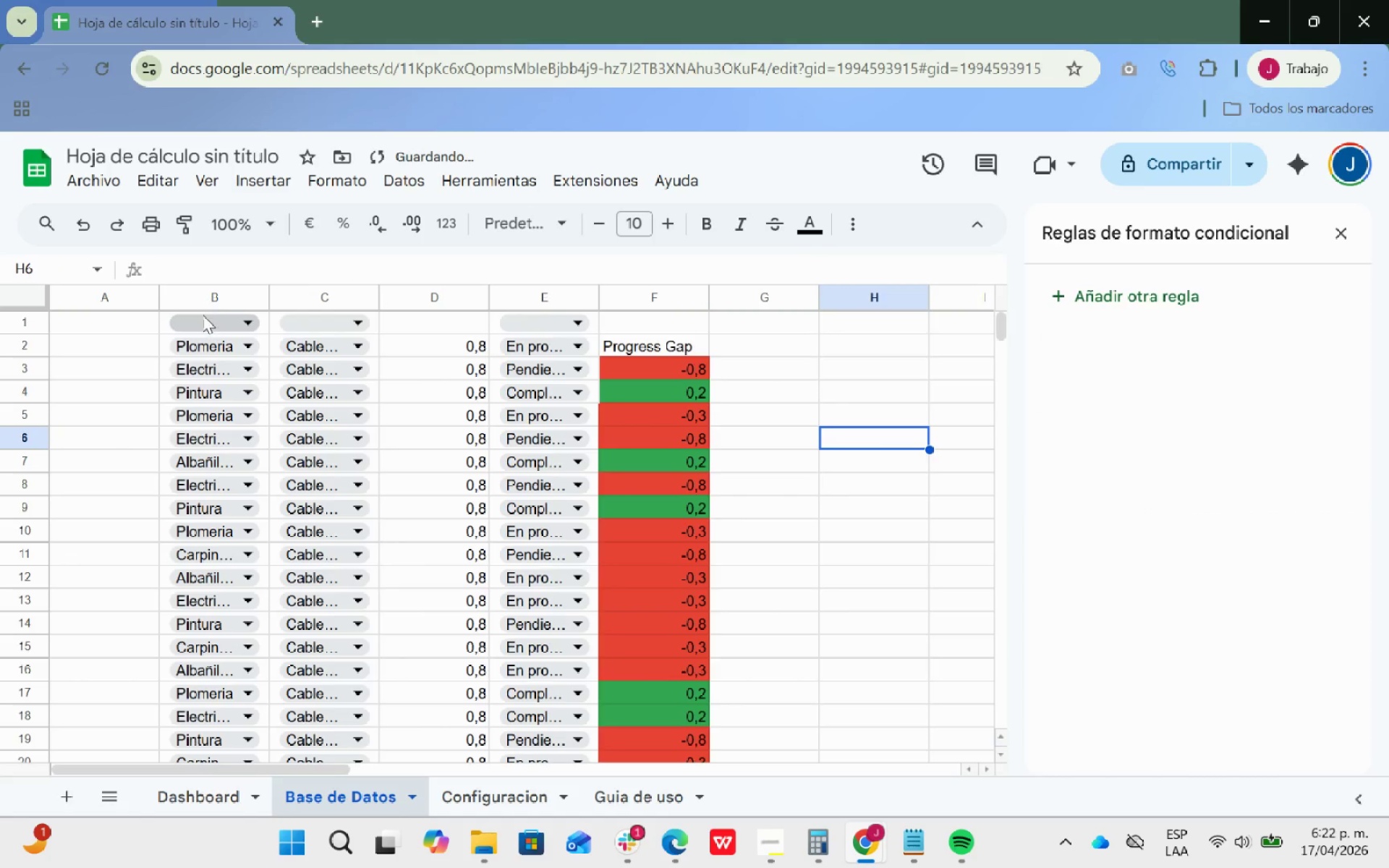 
left_click([203, 315])
 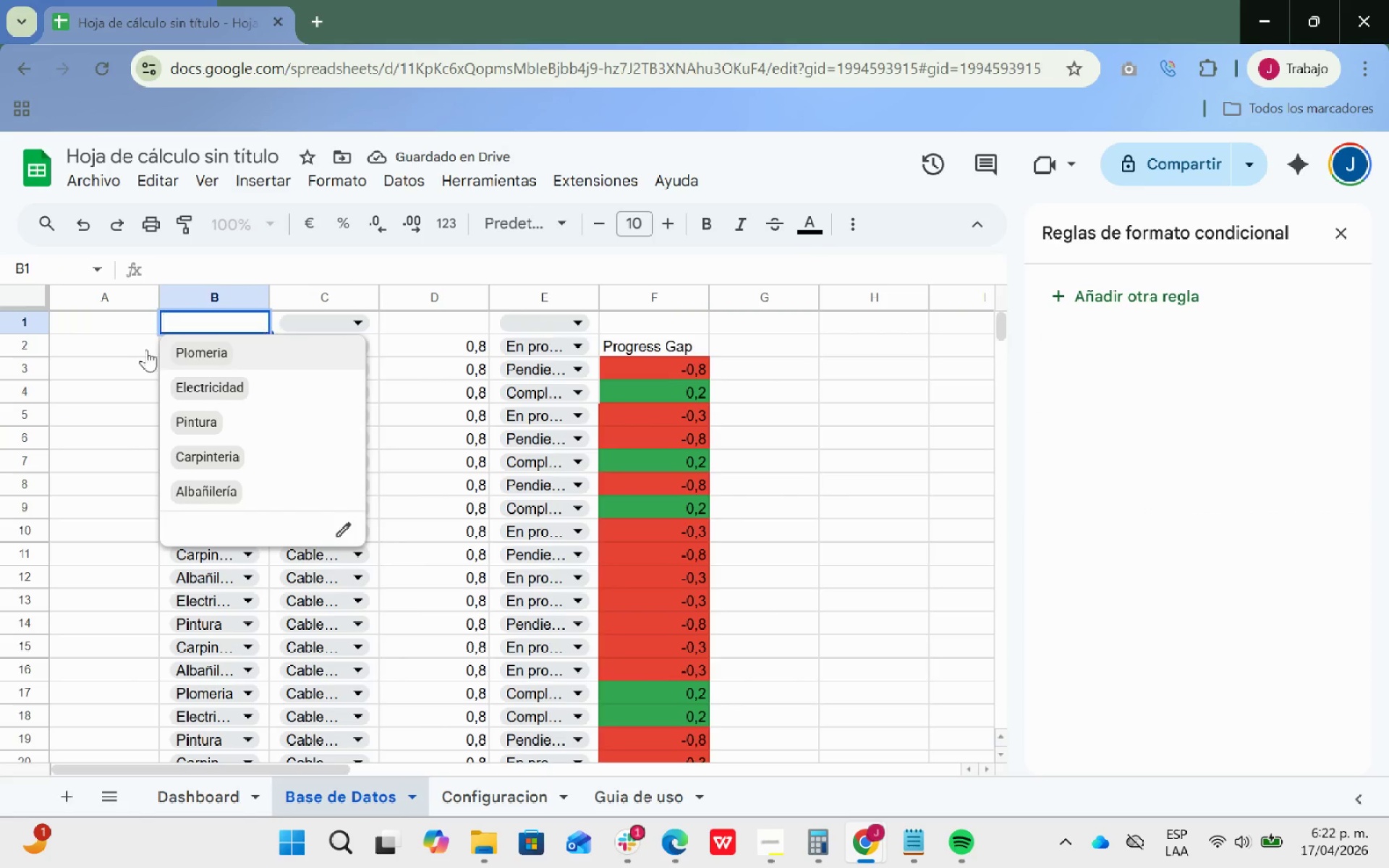 
left_click([76, 351])
 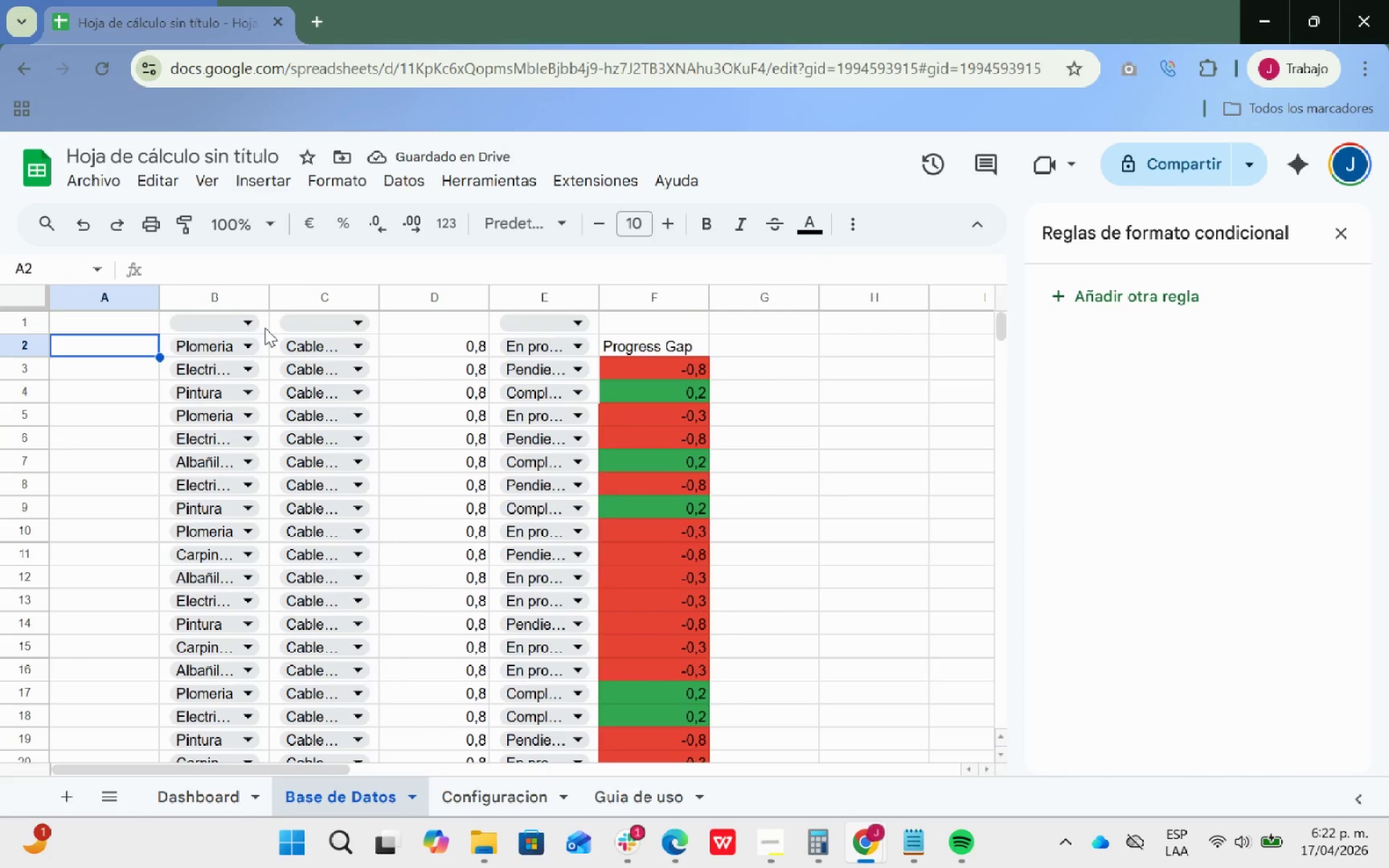 
key(ArrowUp)
 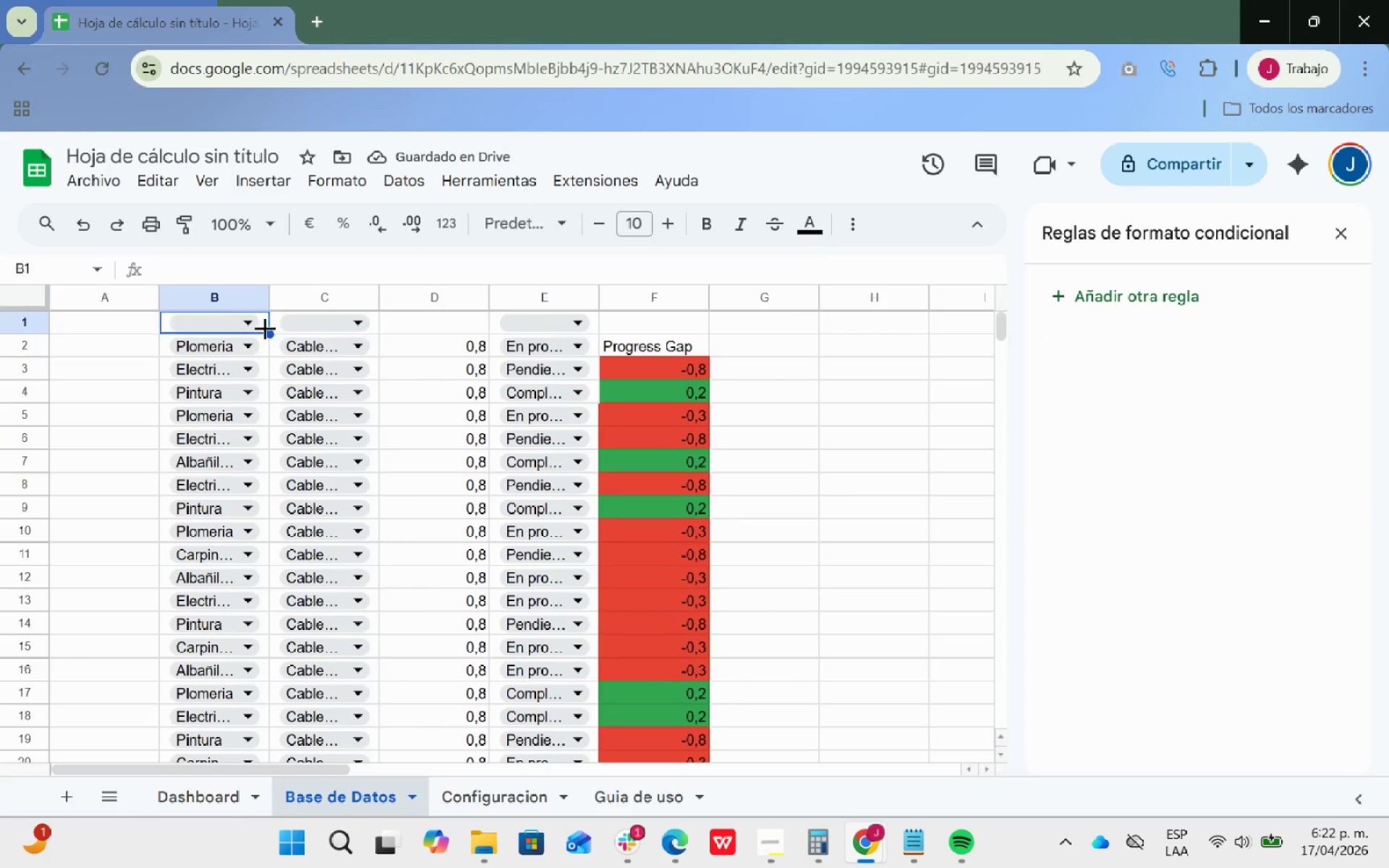 
key(ArrowRight)
 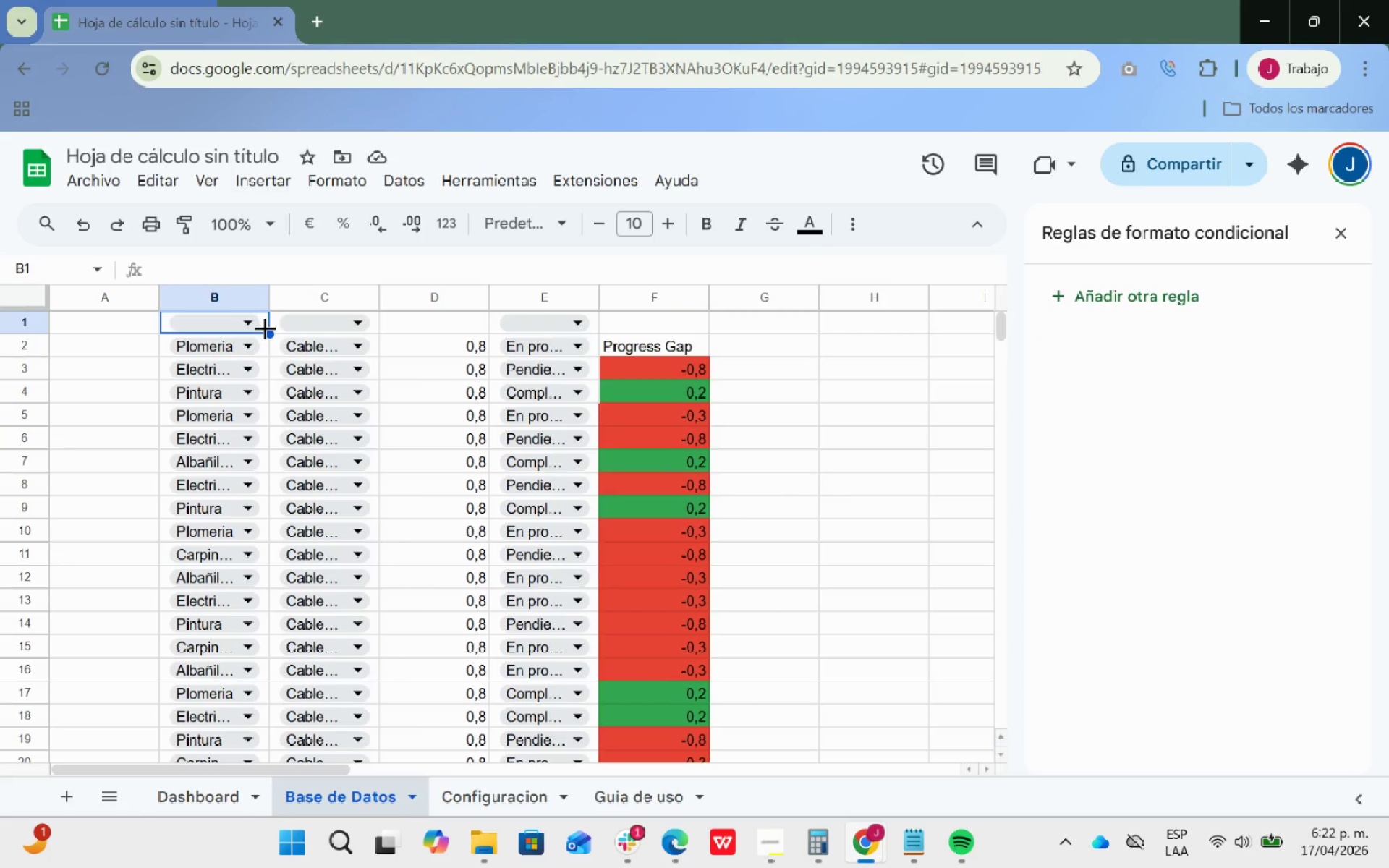 
key(Backspace)
 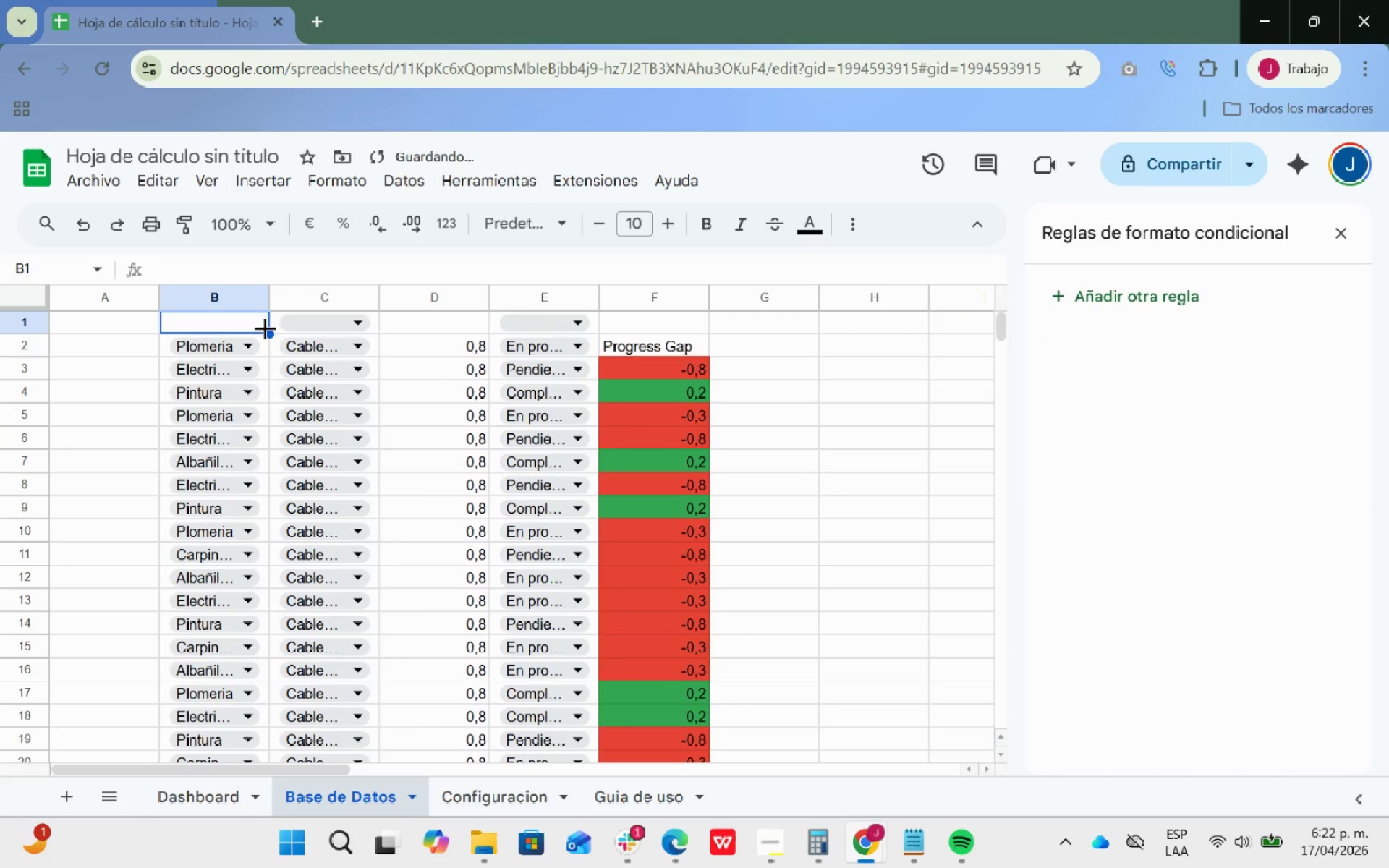 
key(ArrowRight)
 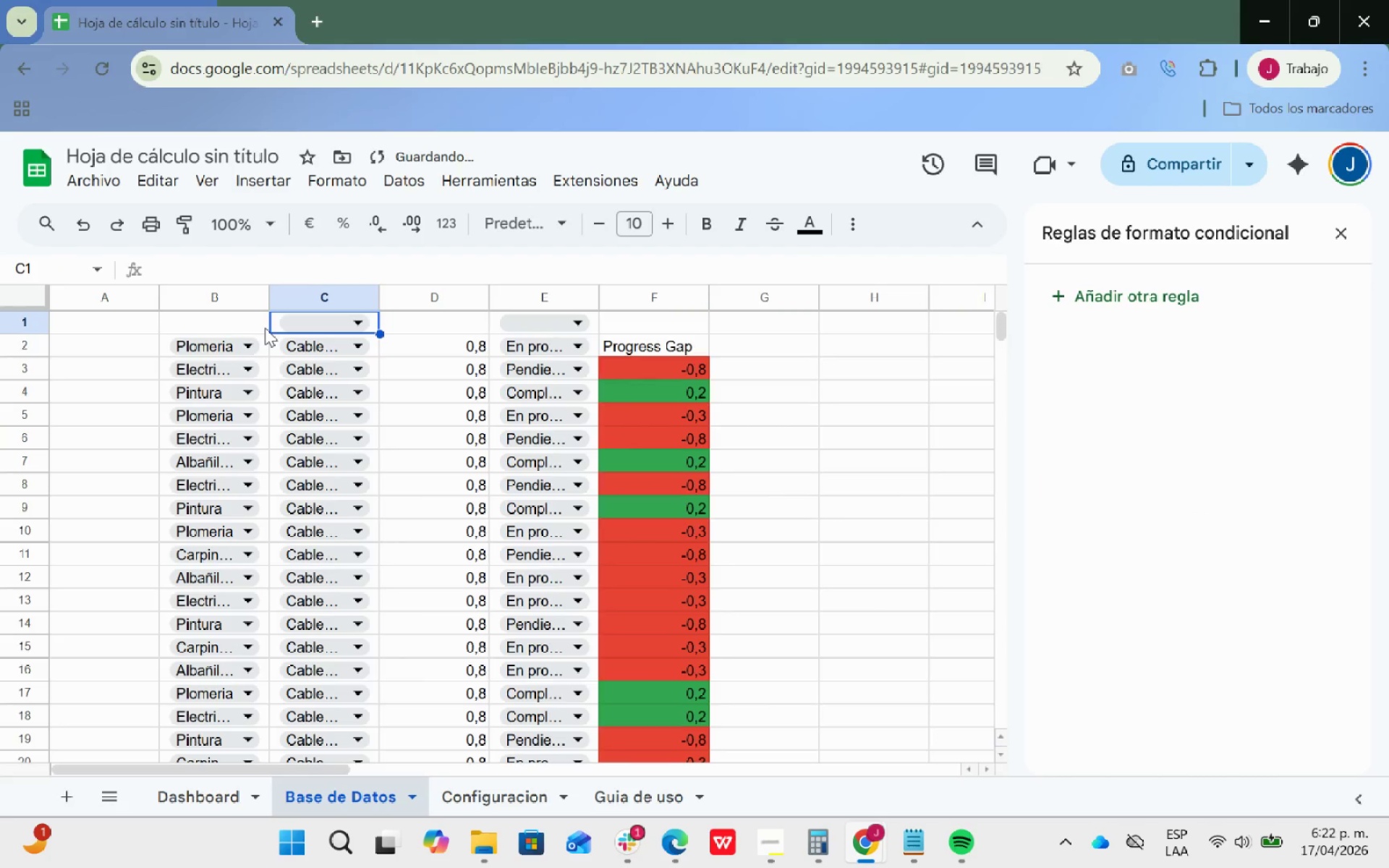 
key(Backspace)
 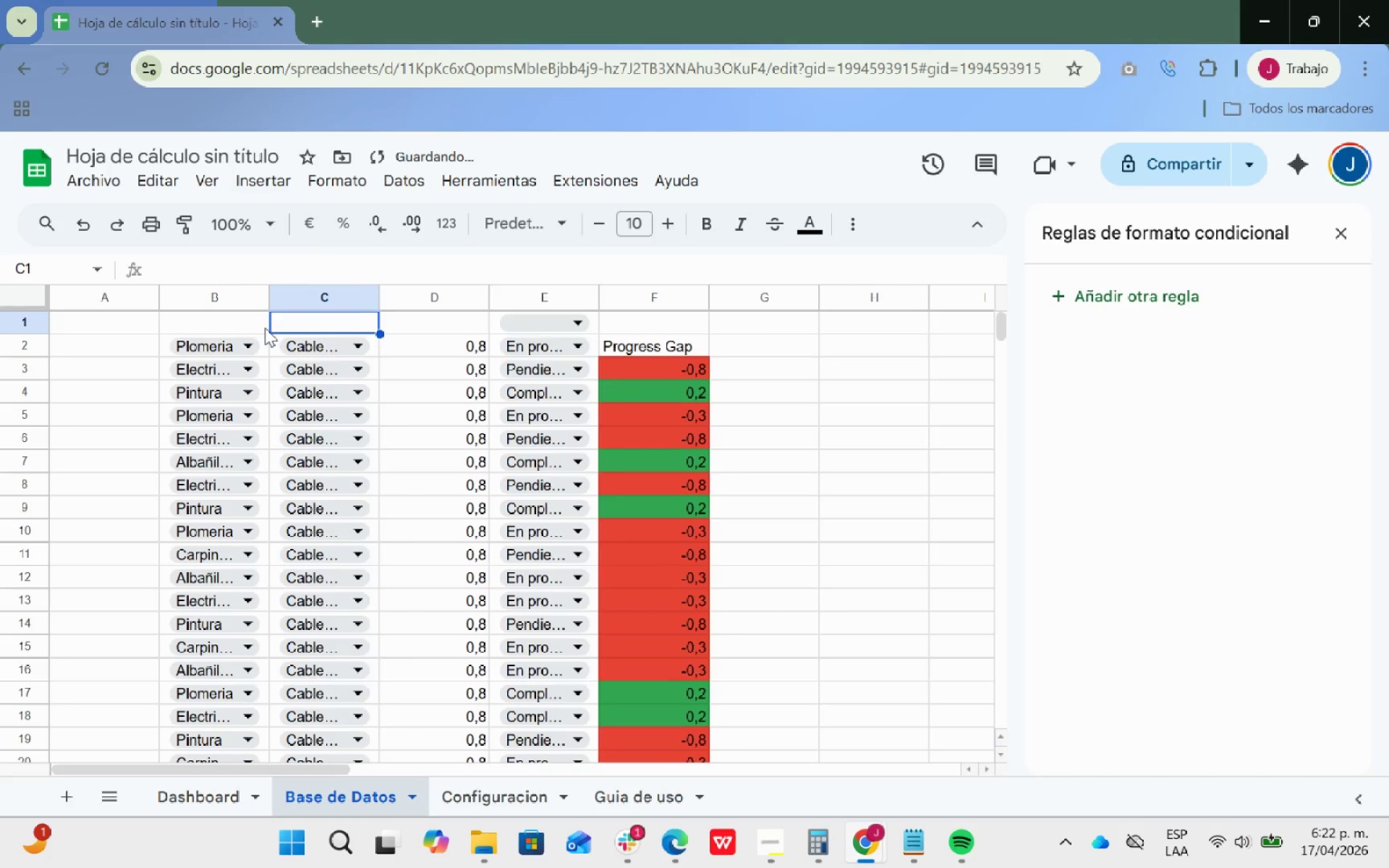 
key(ArrowRight)
 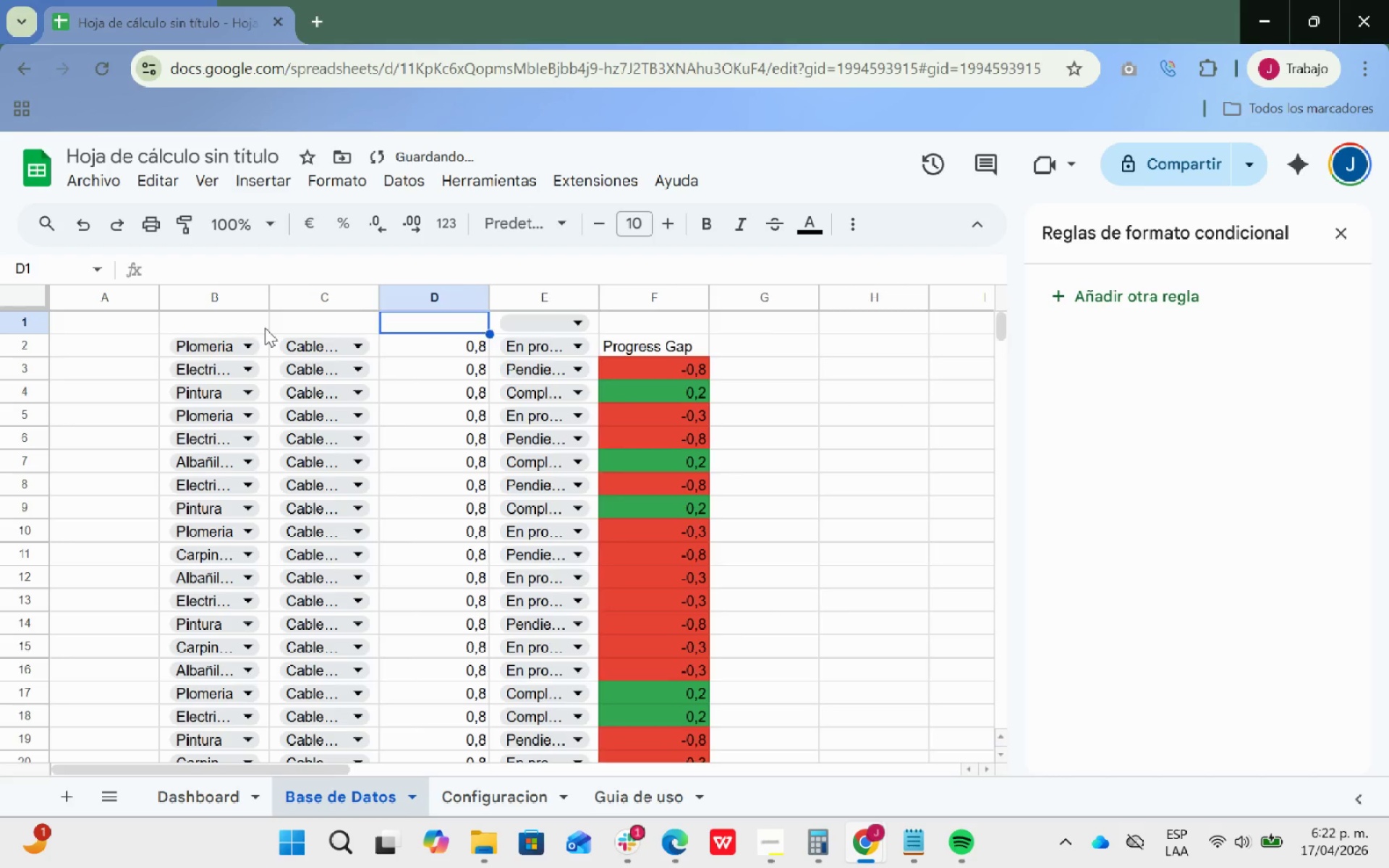 
key(ArrowRight)
 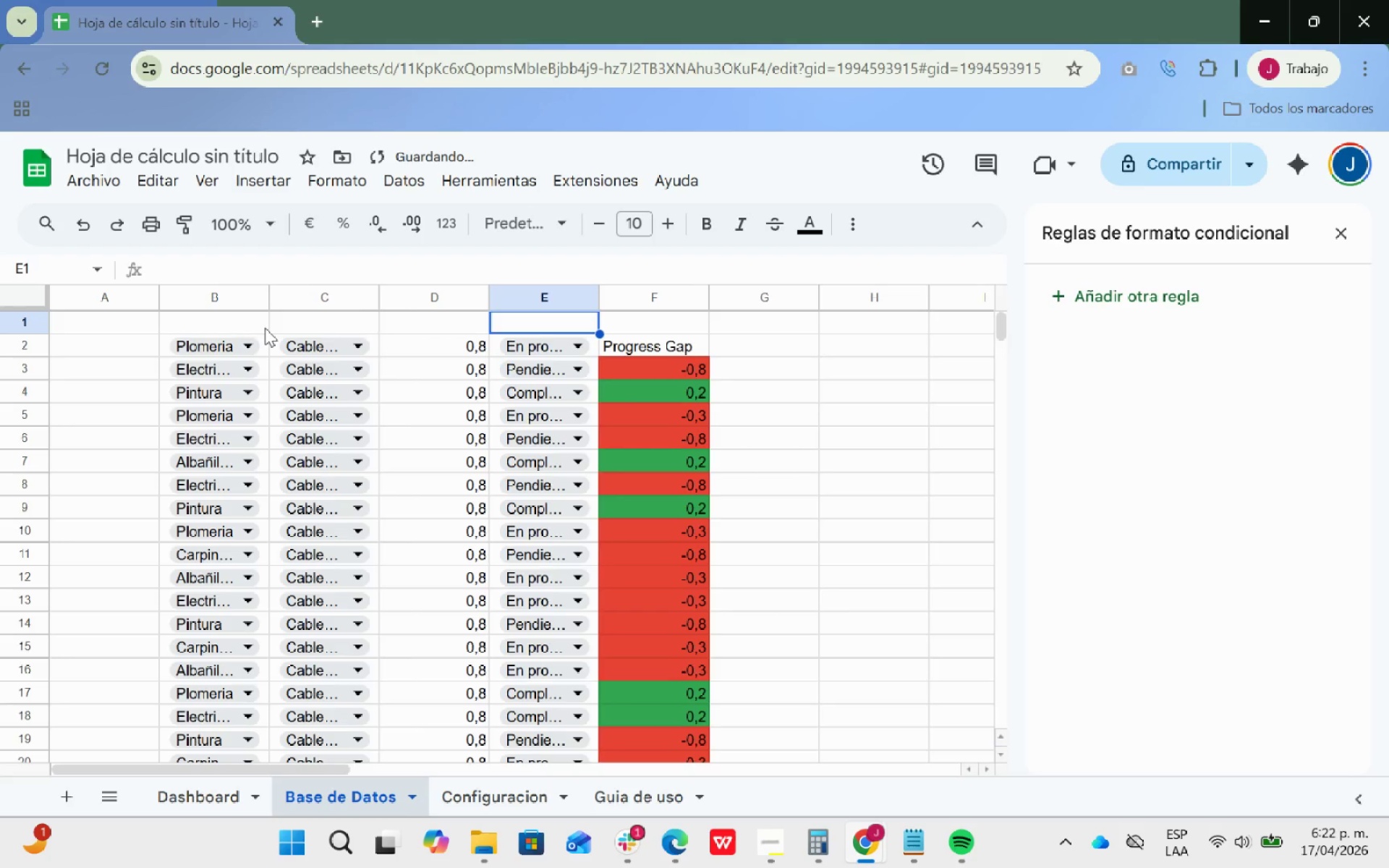 
key(Backspace)
 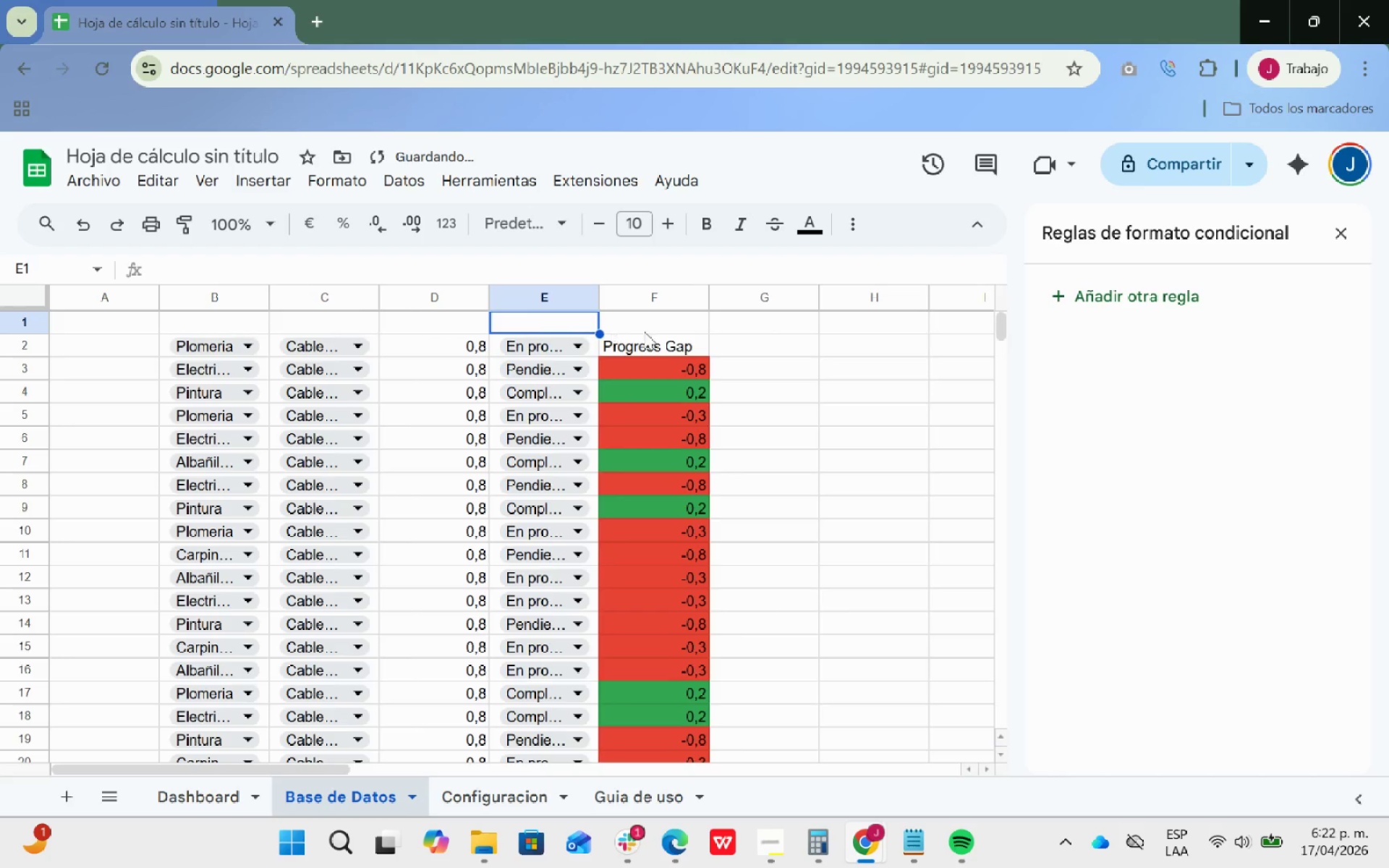 
left_click([683, 343])
 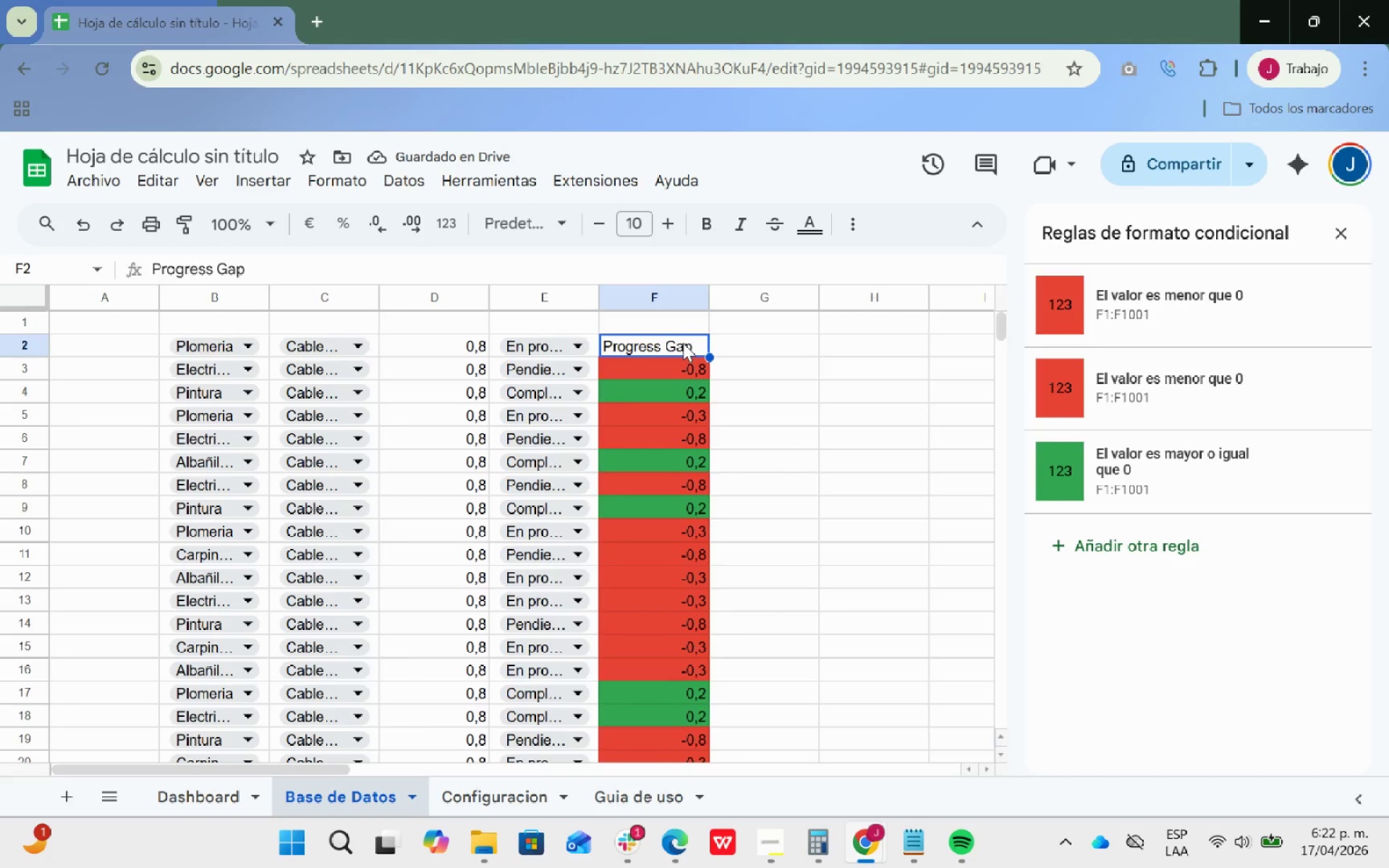 
key(Control+ControlLeft)
 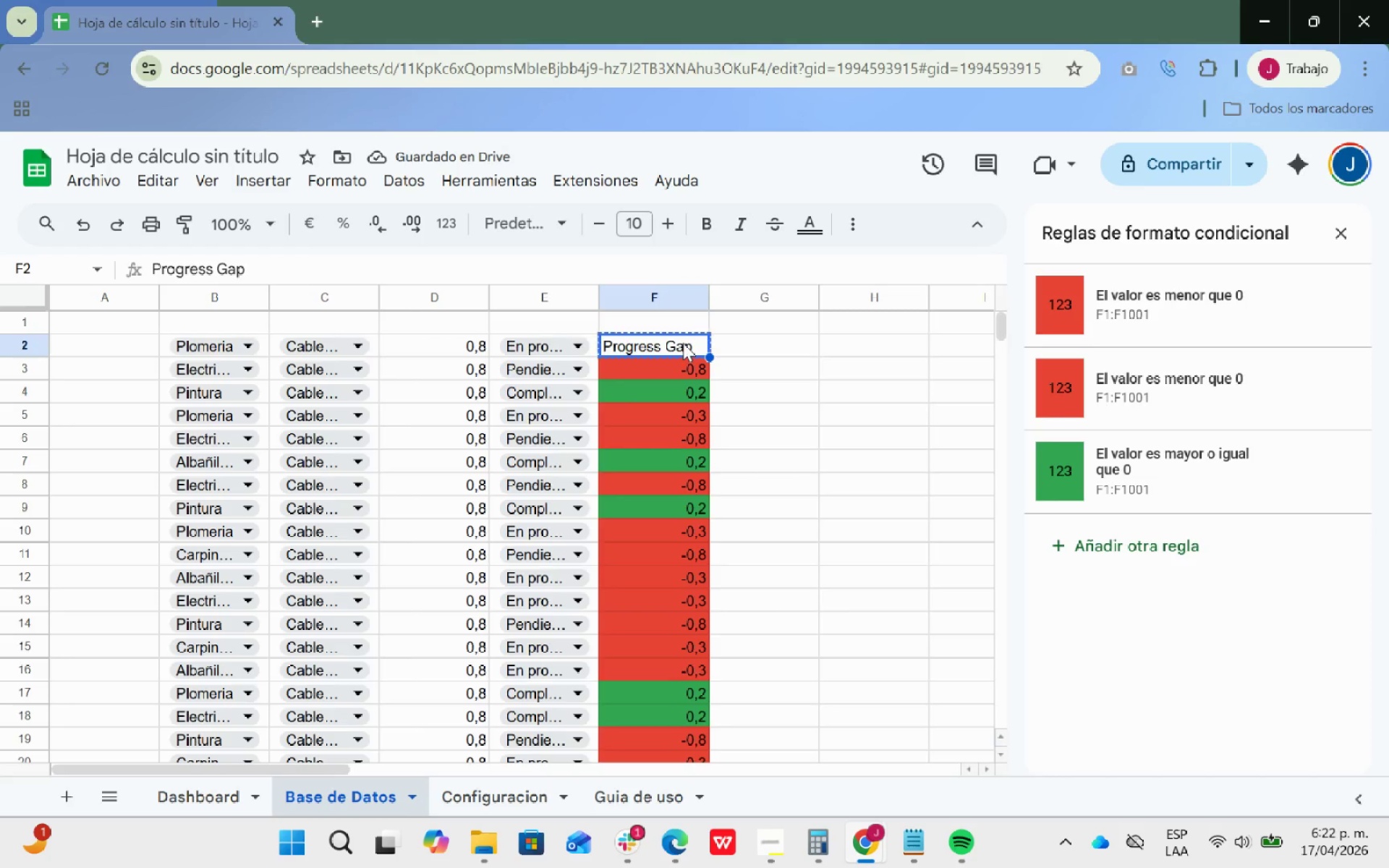 
key(Control+C)
 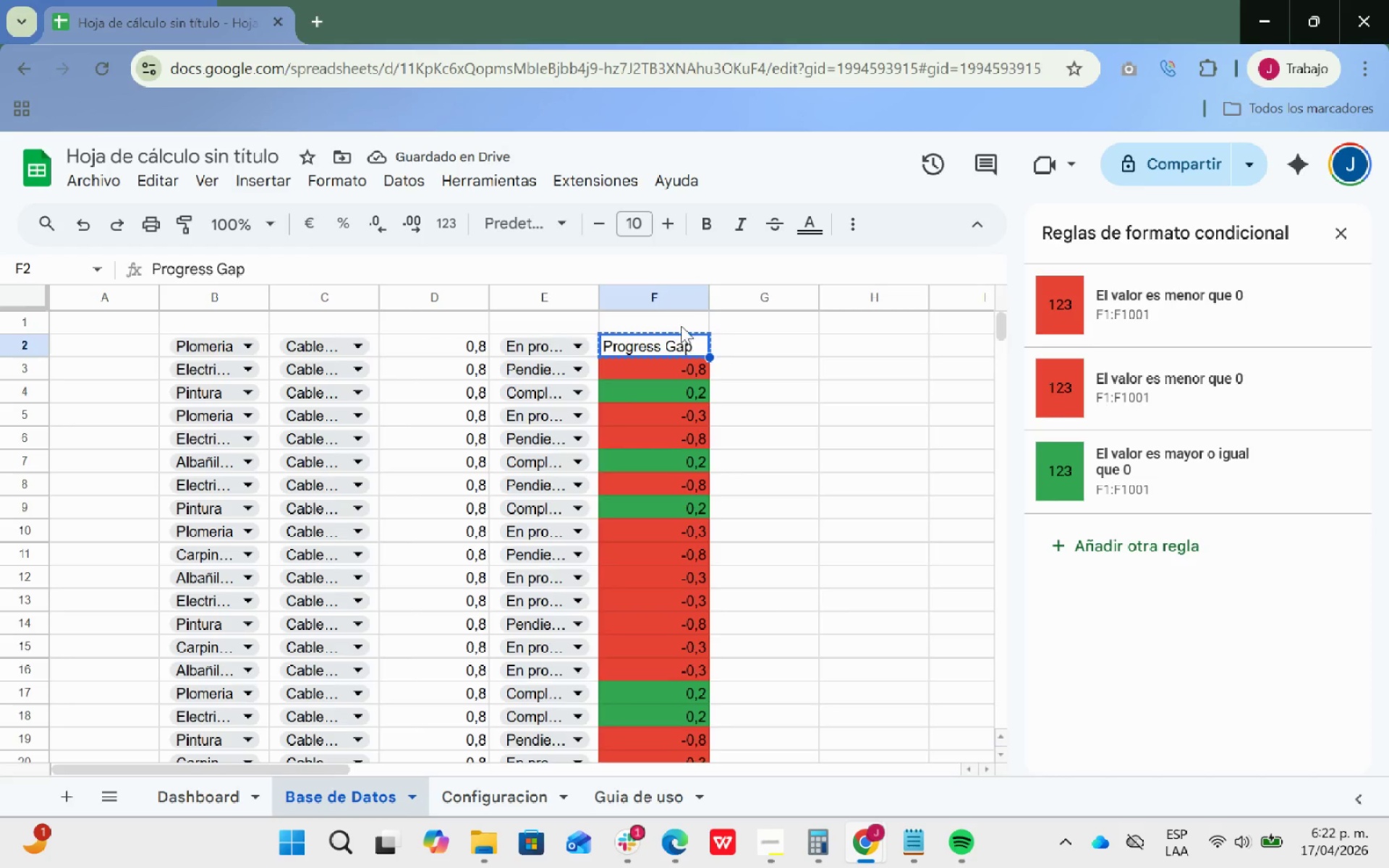 
left_click([681, 324])
 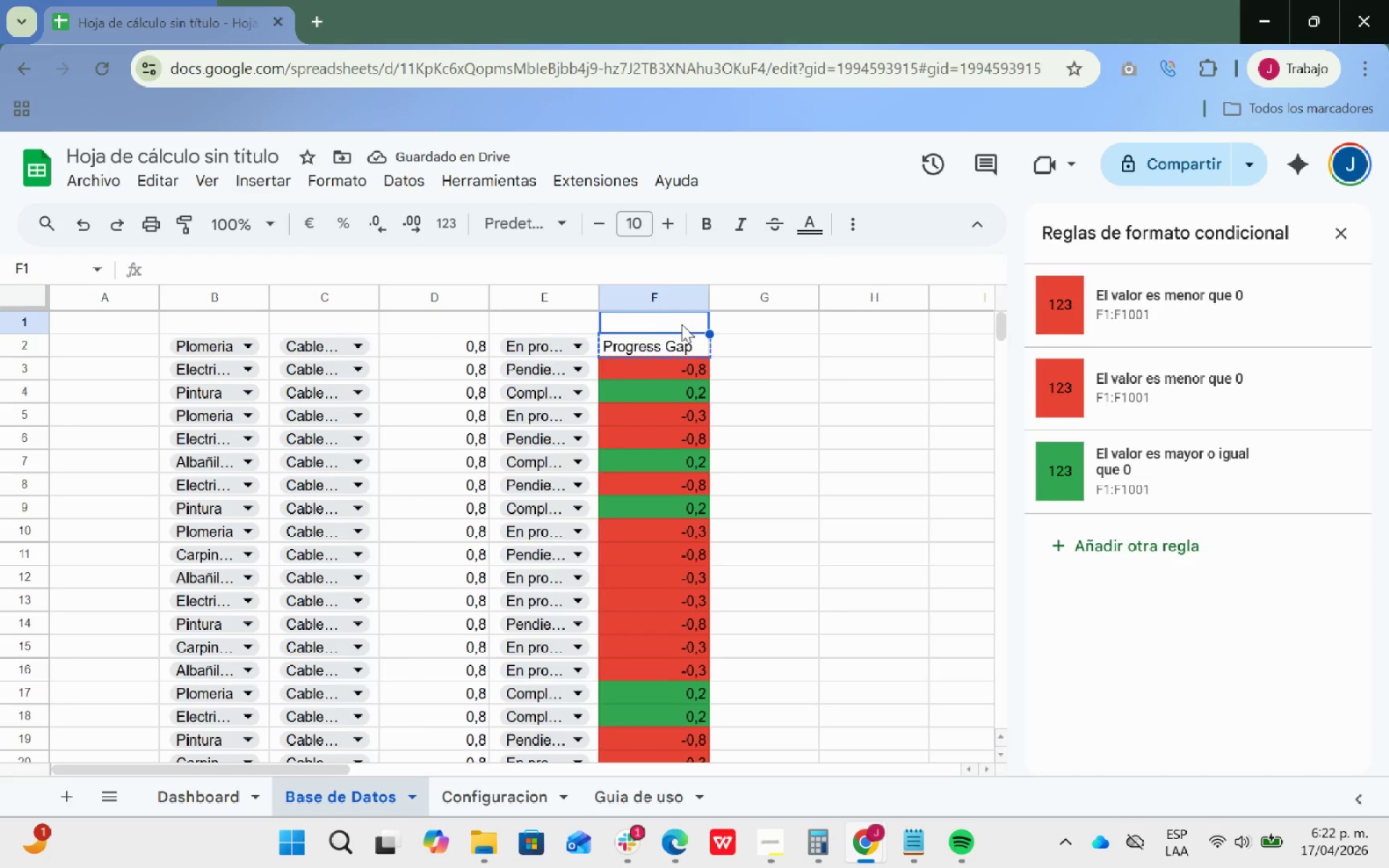 
key(Control+ControlLeft)
 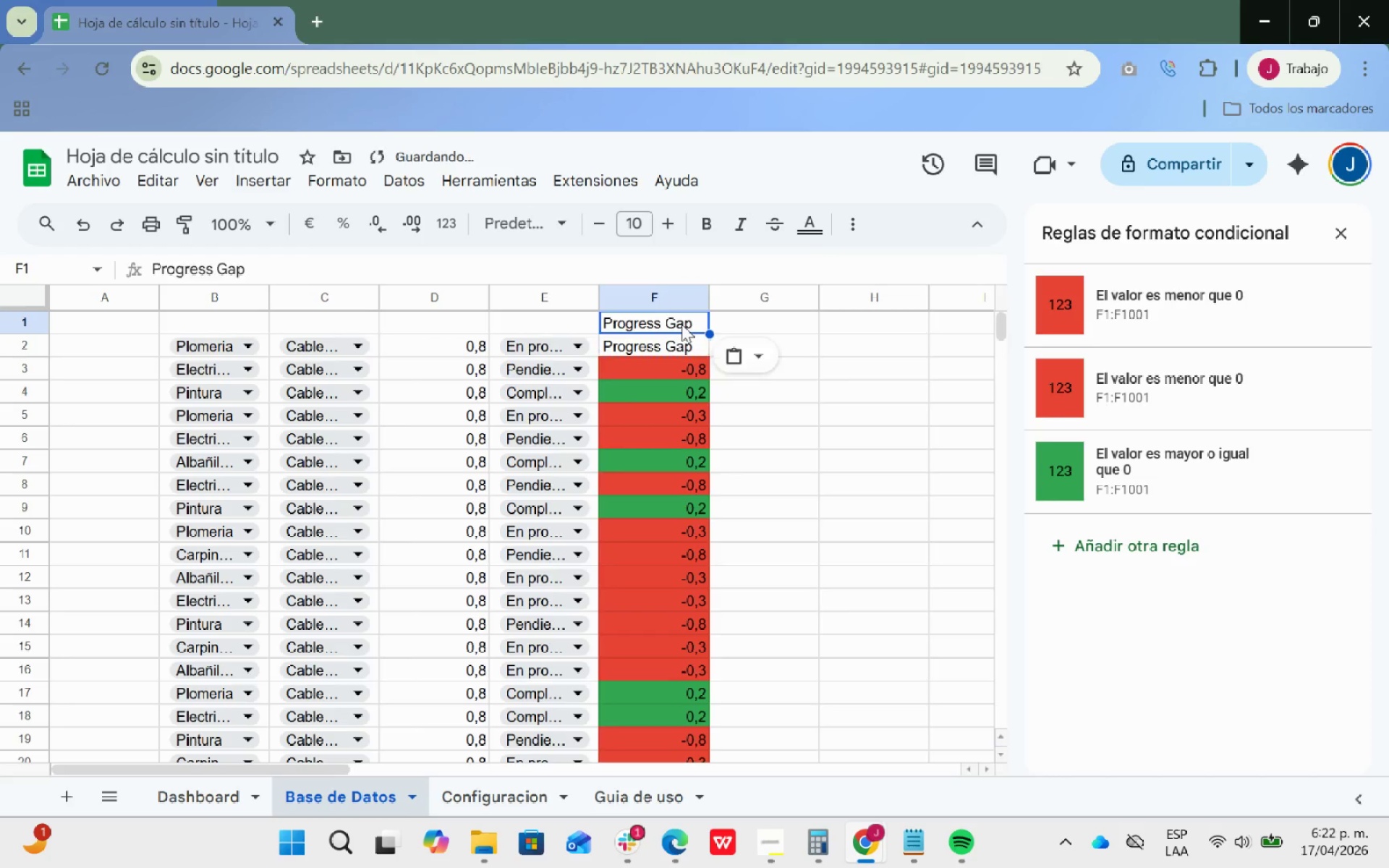 
key(V)
 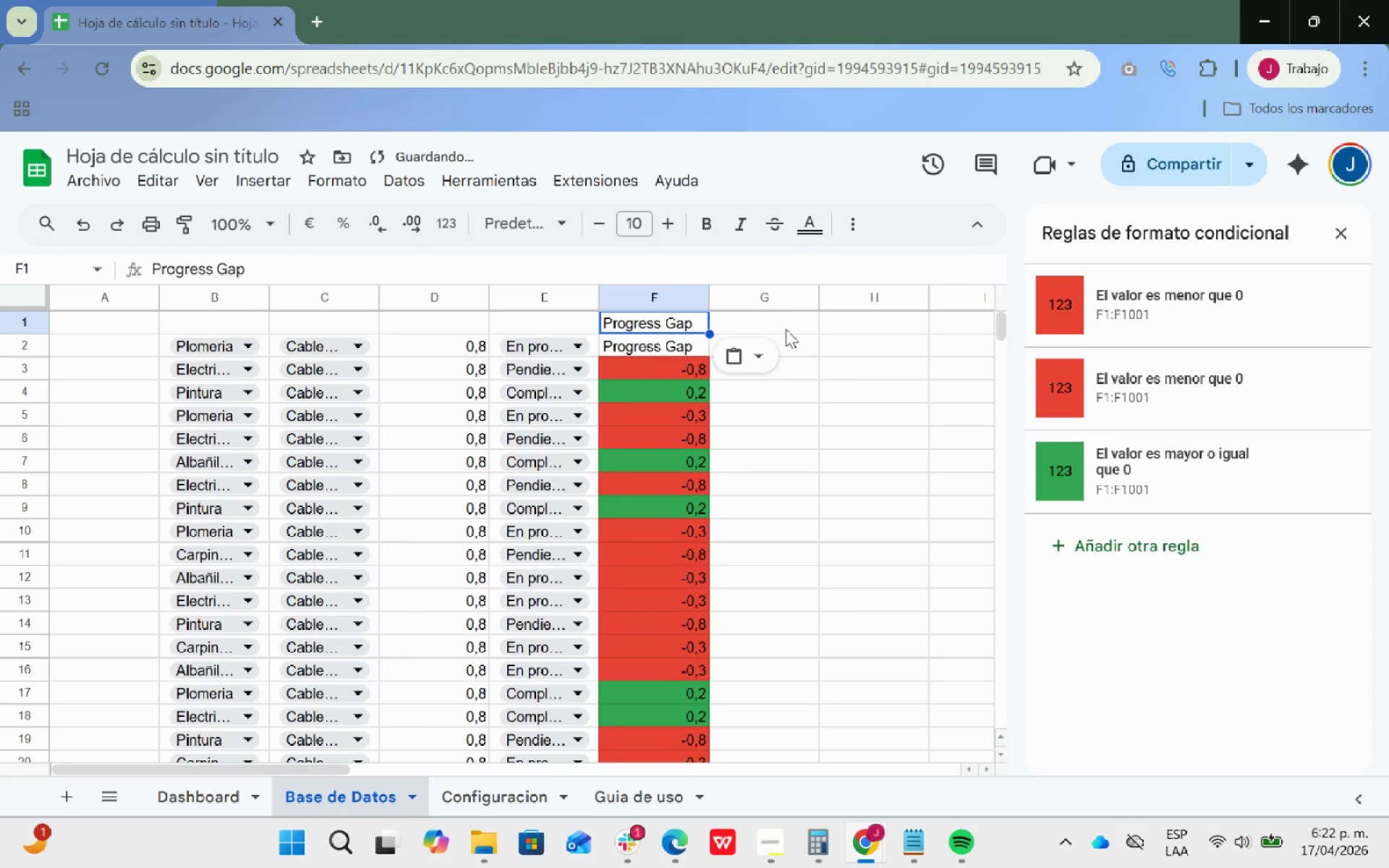 
left_click([786, 333])
 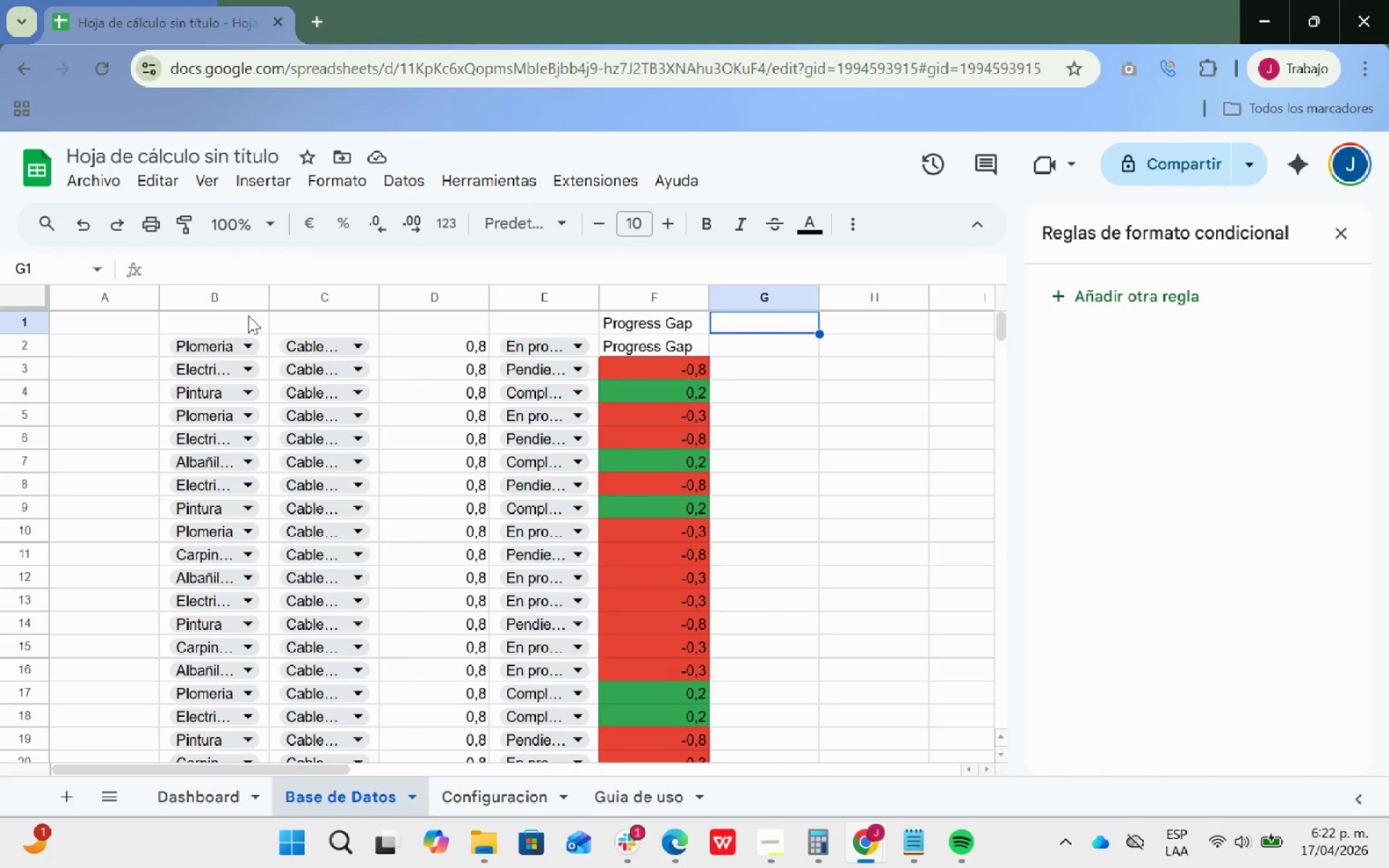 
wait(6.78)
 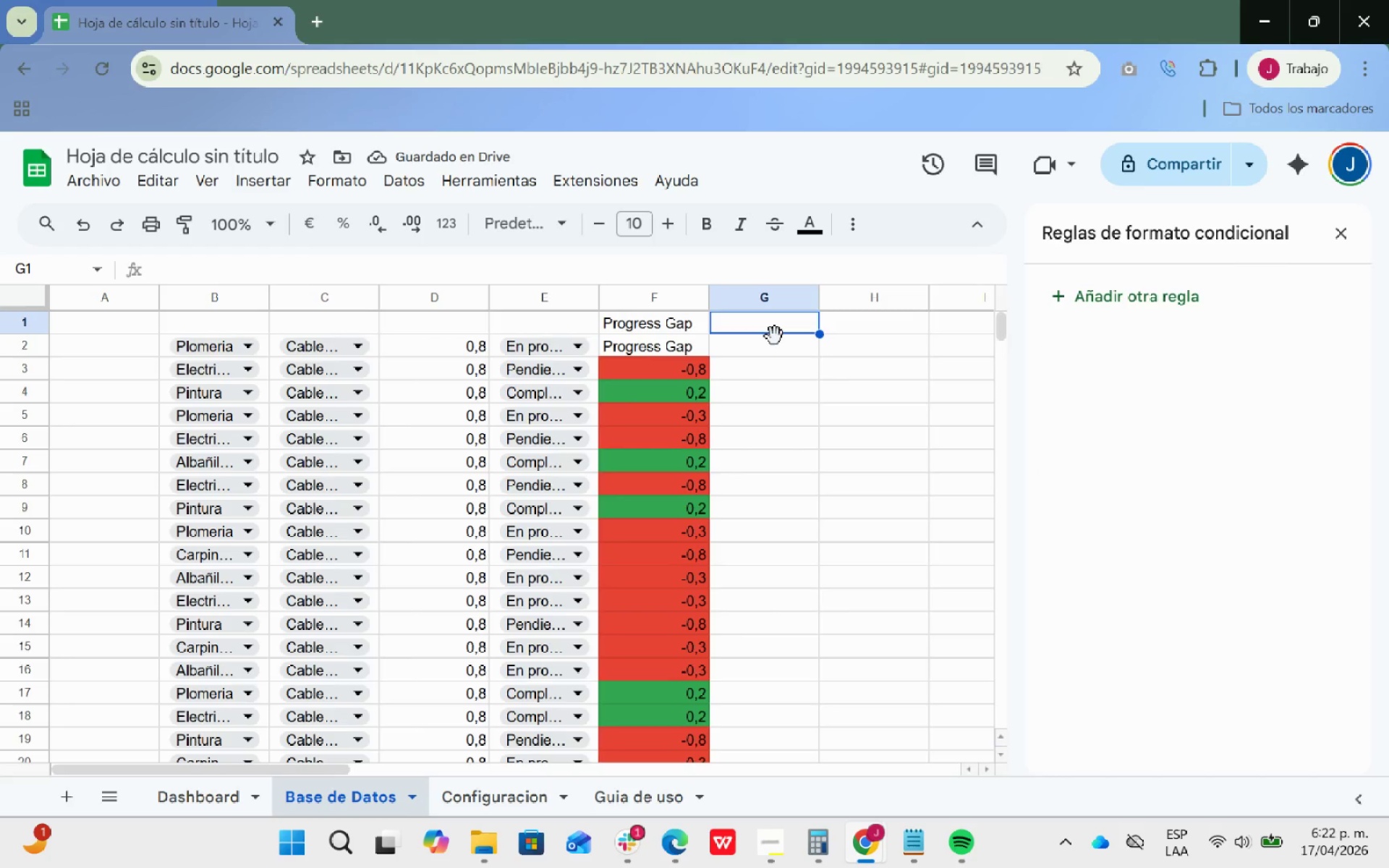 
left_click([197, 790])
 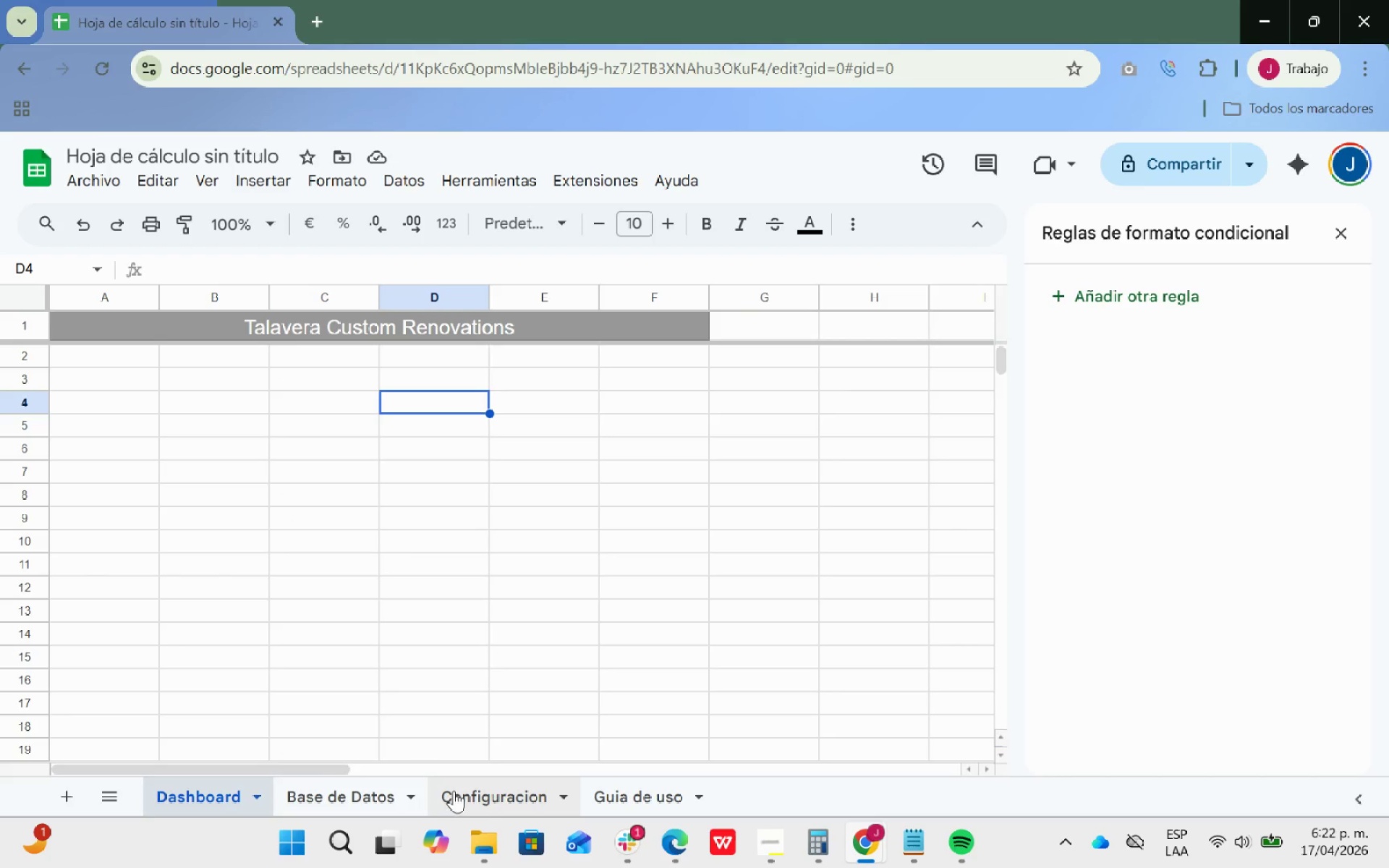 
left_click([492, 801])
 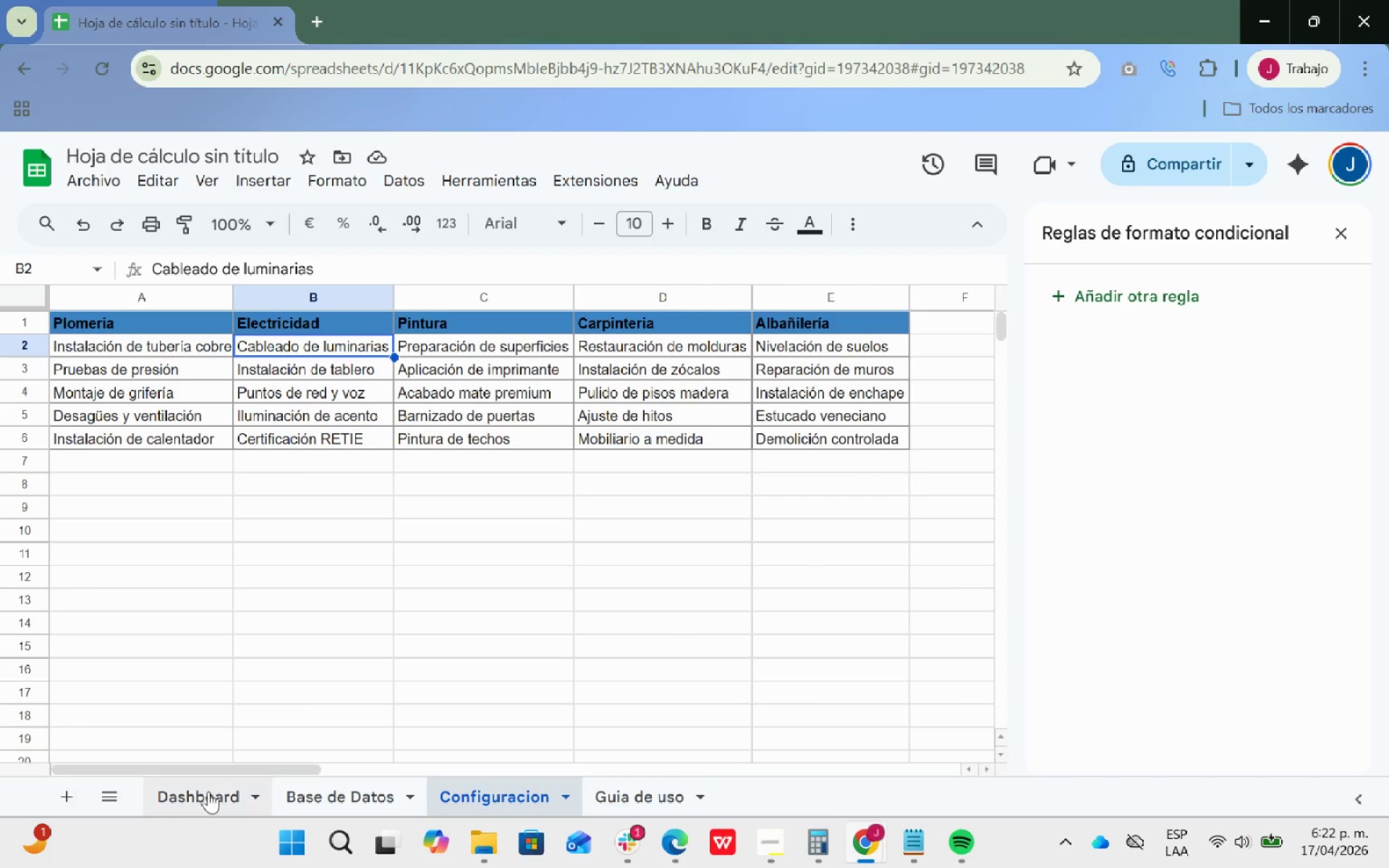 
left_click([345, 791])
 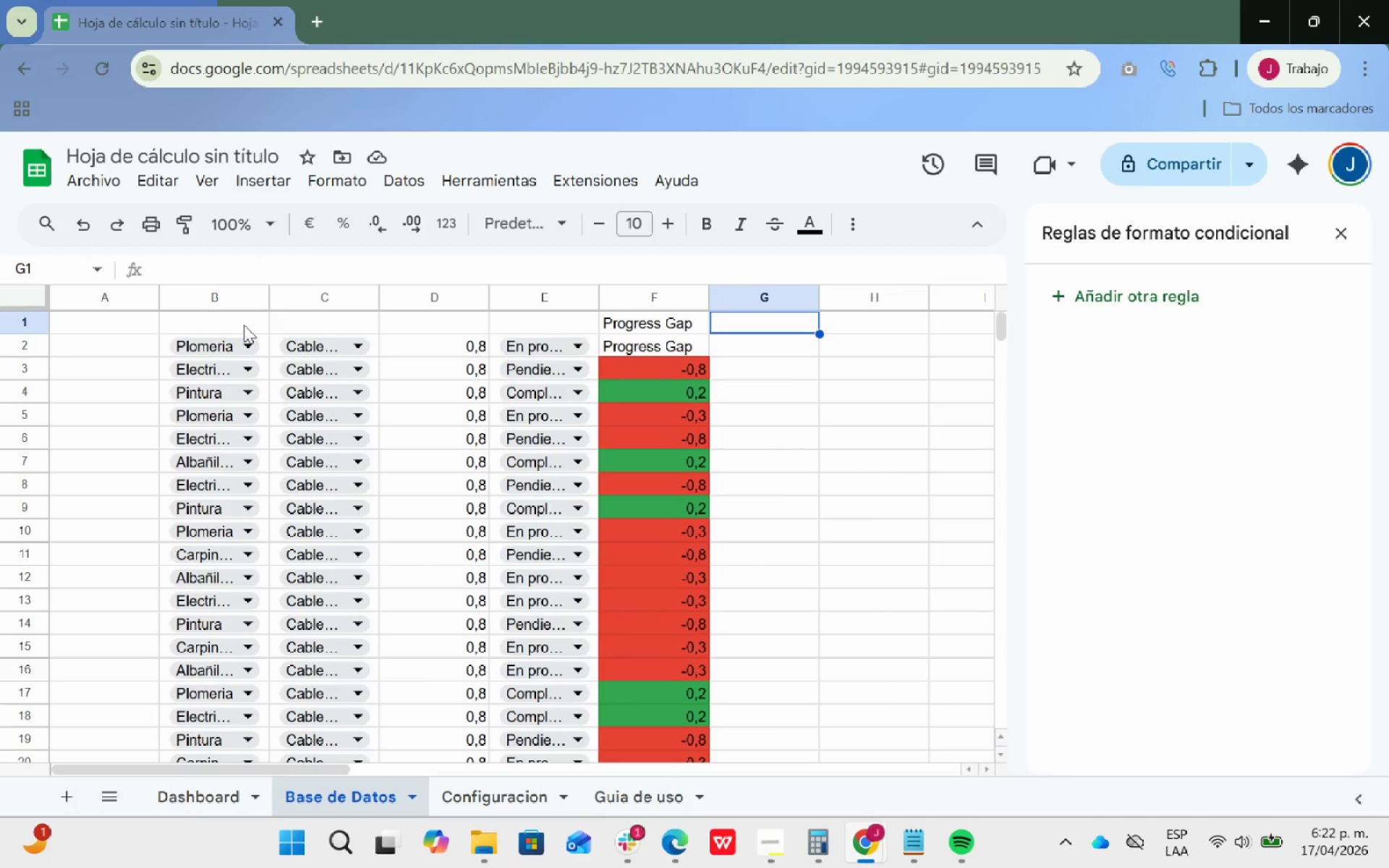 
left_click([241, 325])
 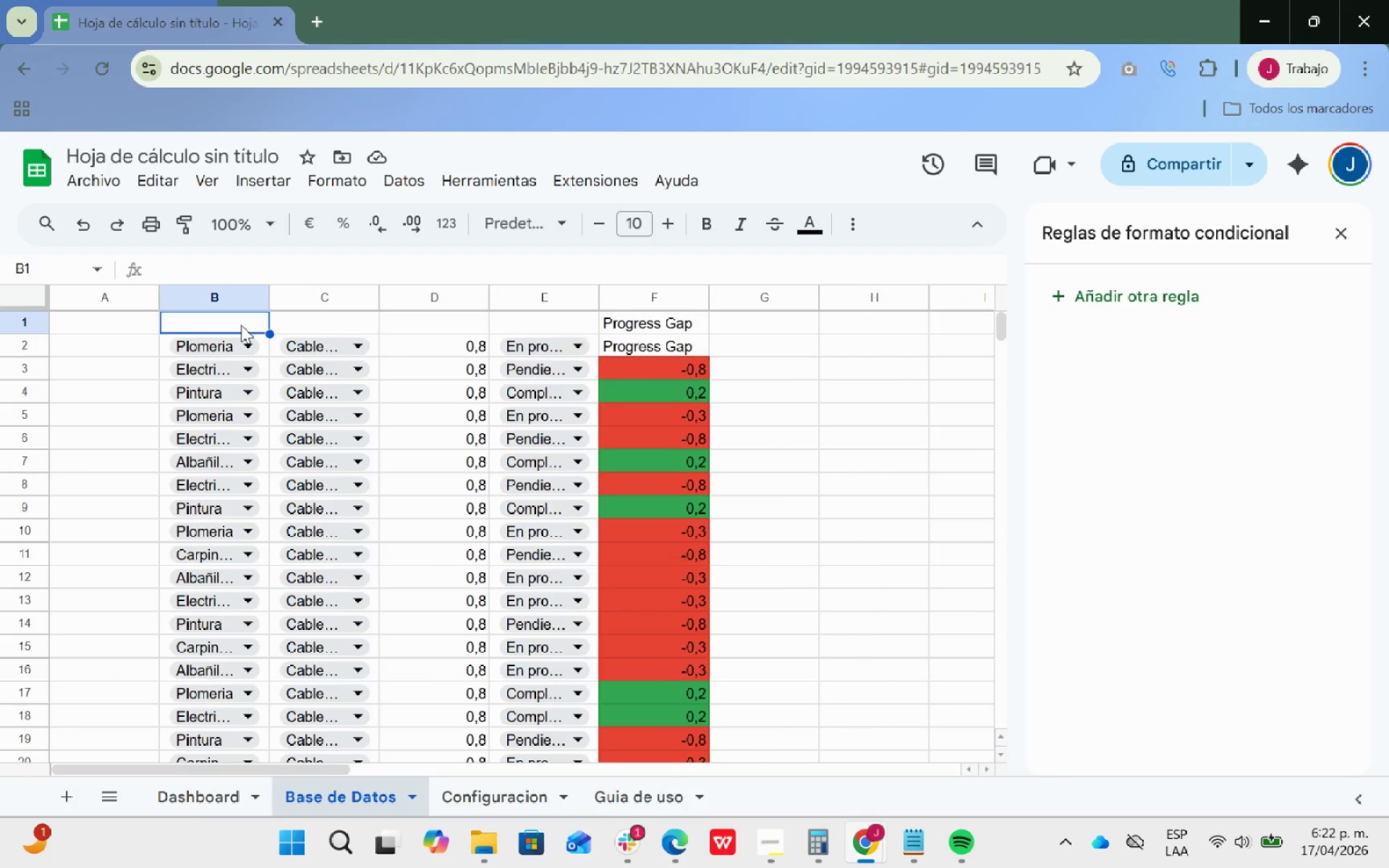 
type(Tarea)
 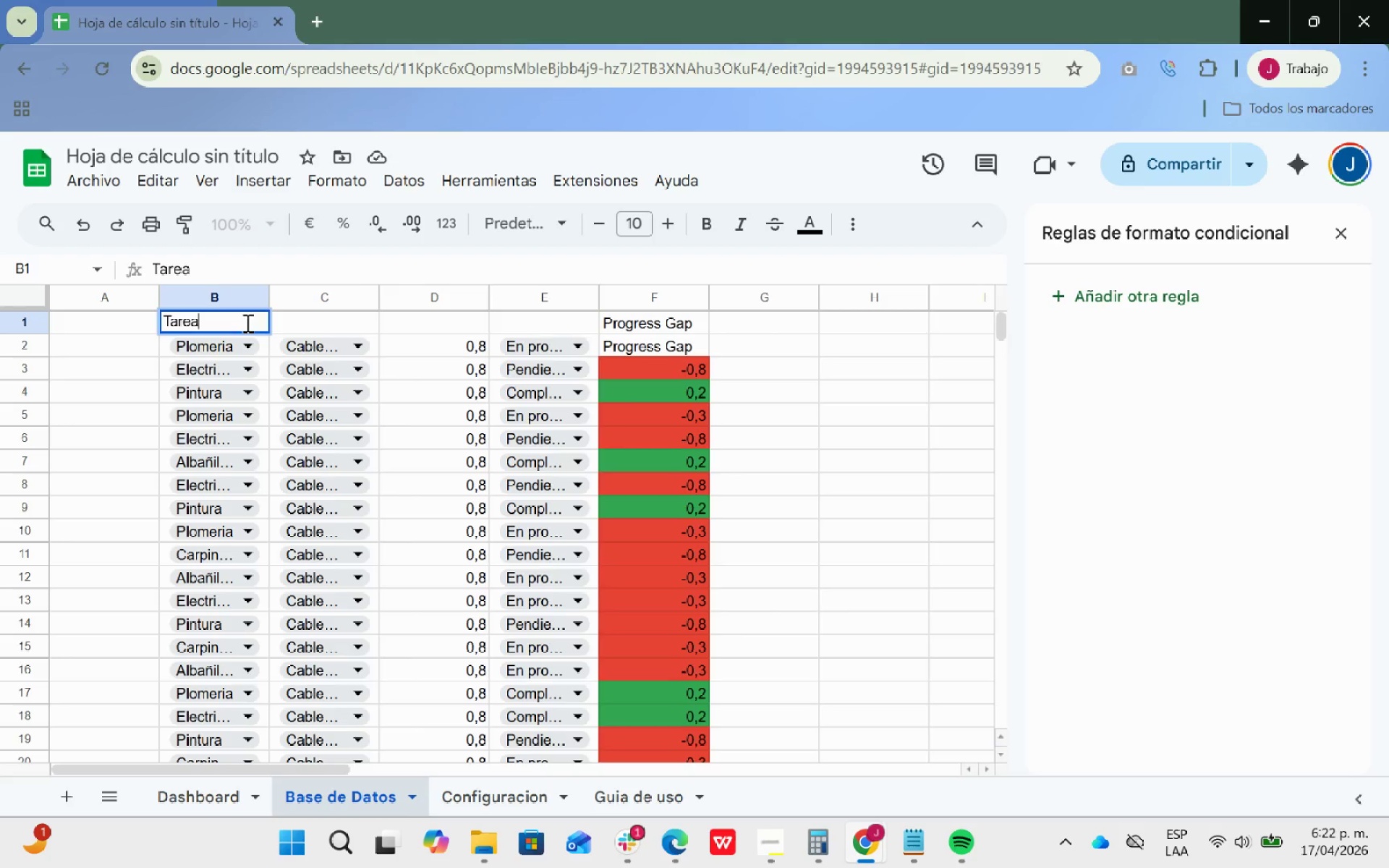 
left_click([290, 320])
 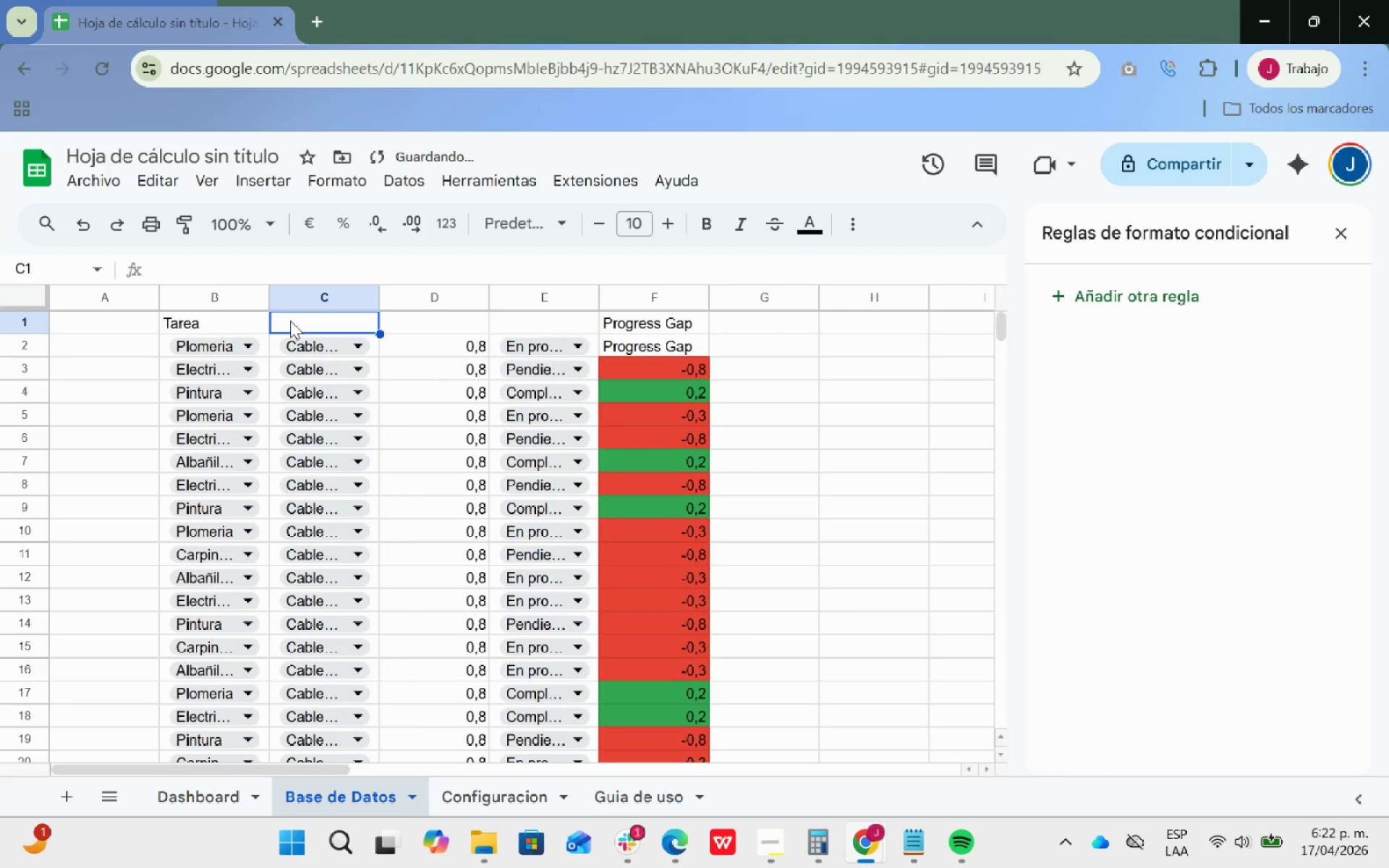 
type(Subtarea)
 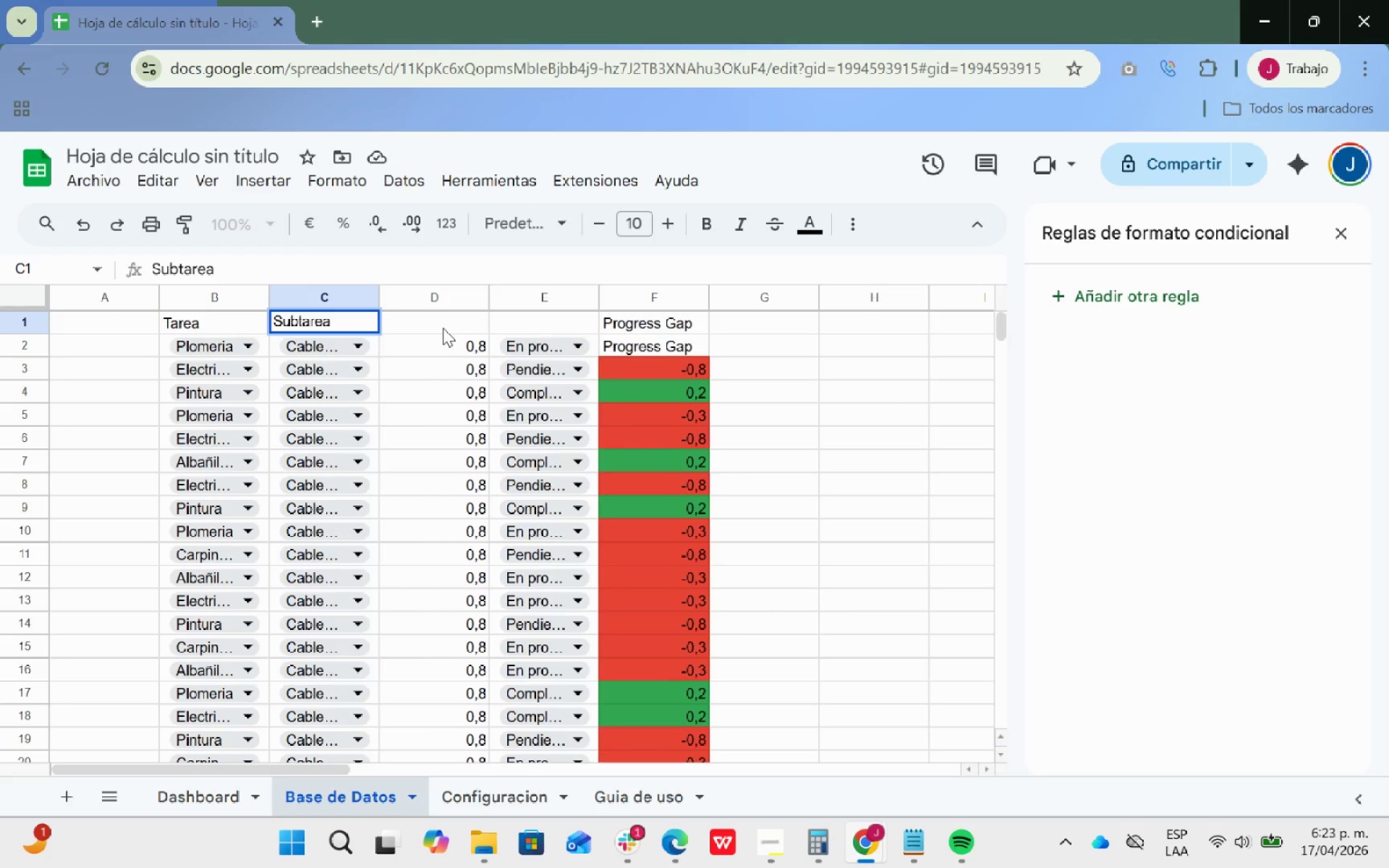 
wait(6.64)
 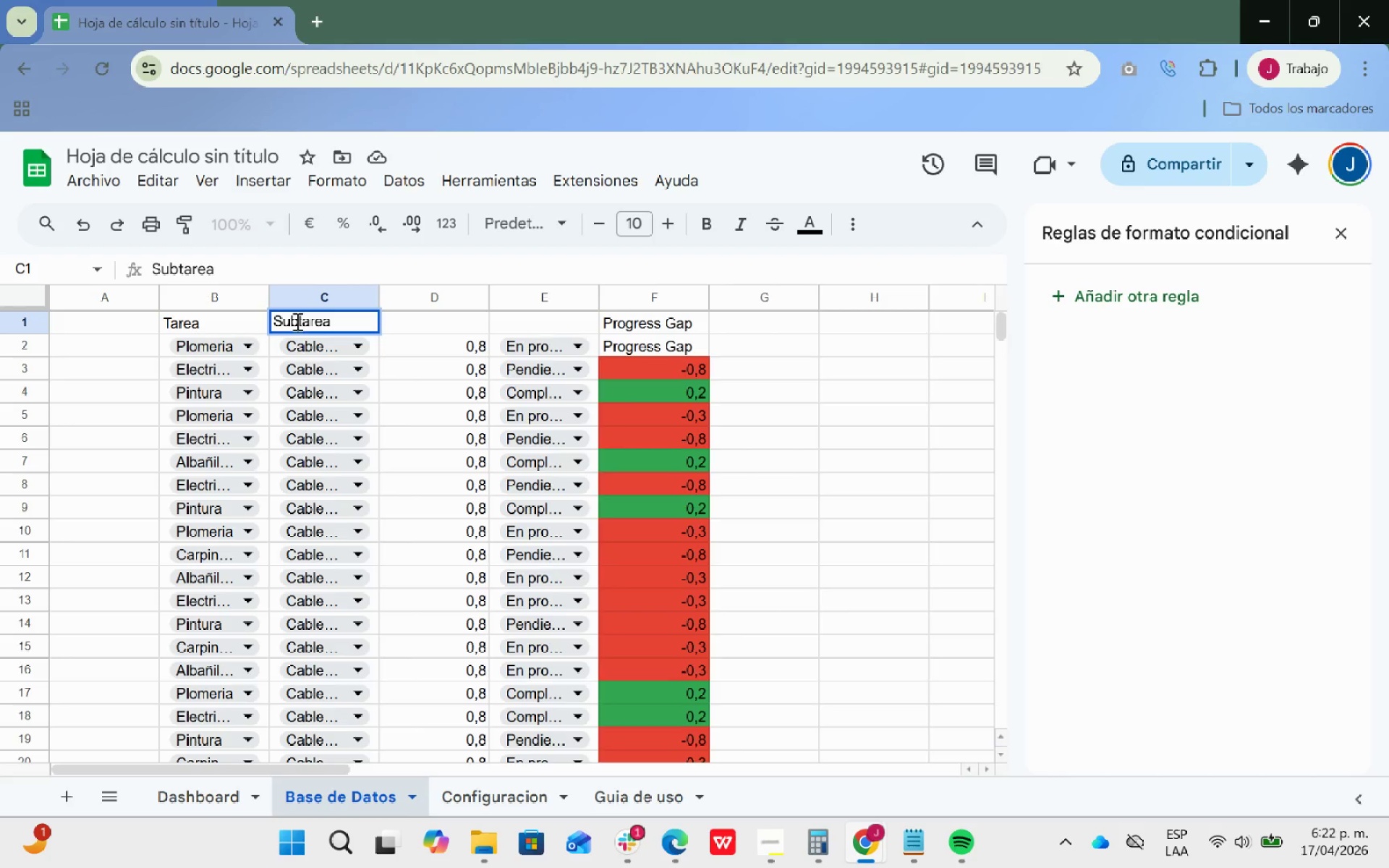 
left_click([438, 324])
 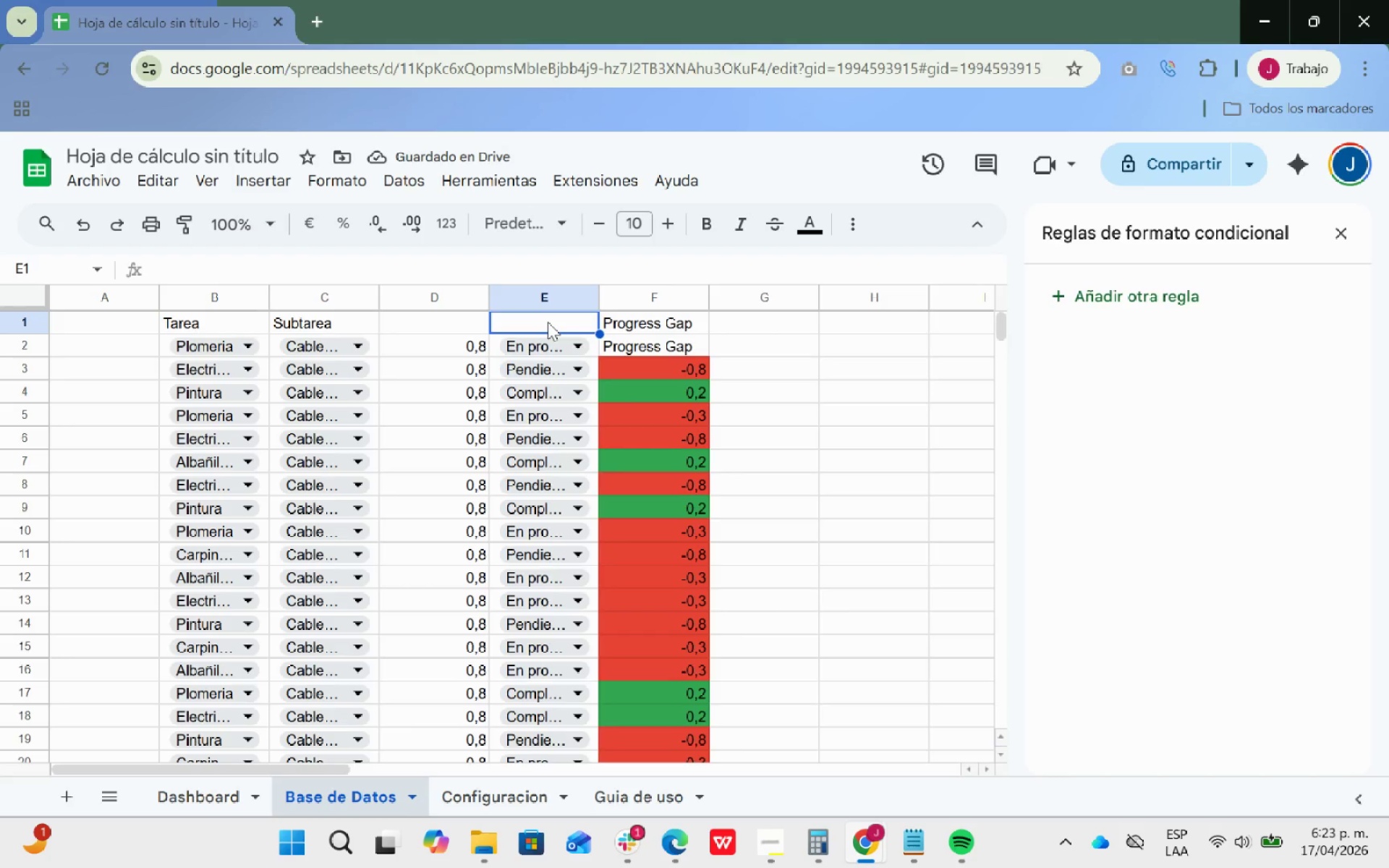 
type(estado)
key(Backspace)
key(Backspace)
key(Backspace)
key(Backspace)
key(Backspace)
key(Backspace)
type(Estado)
 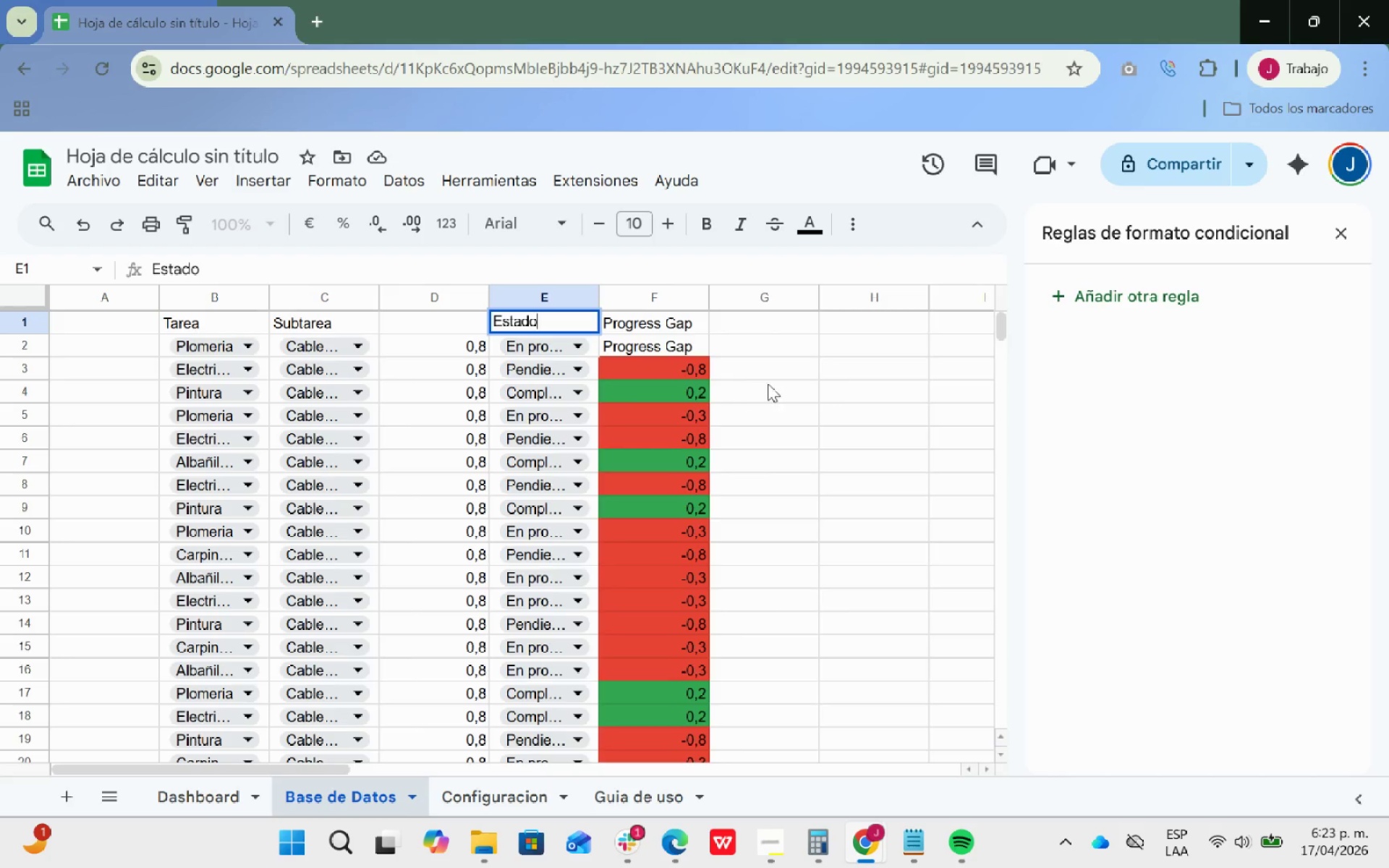 
left_click([789, 349])
 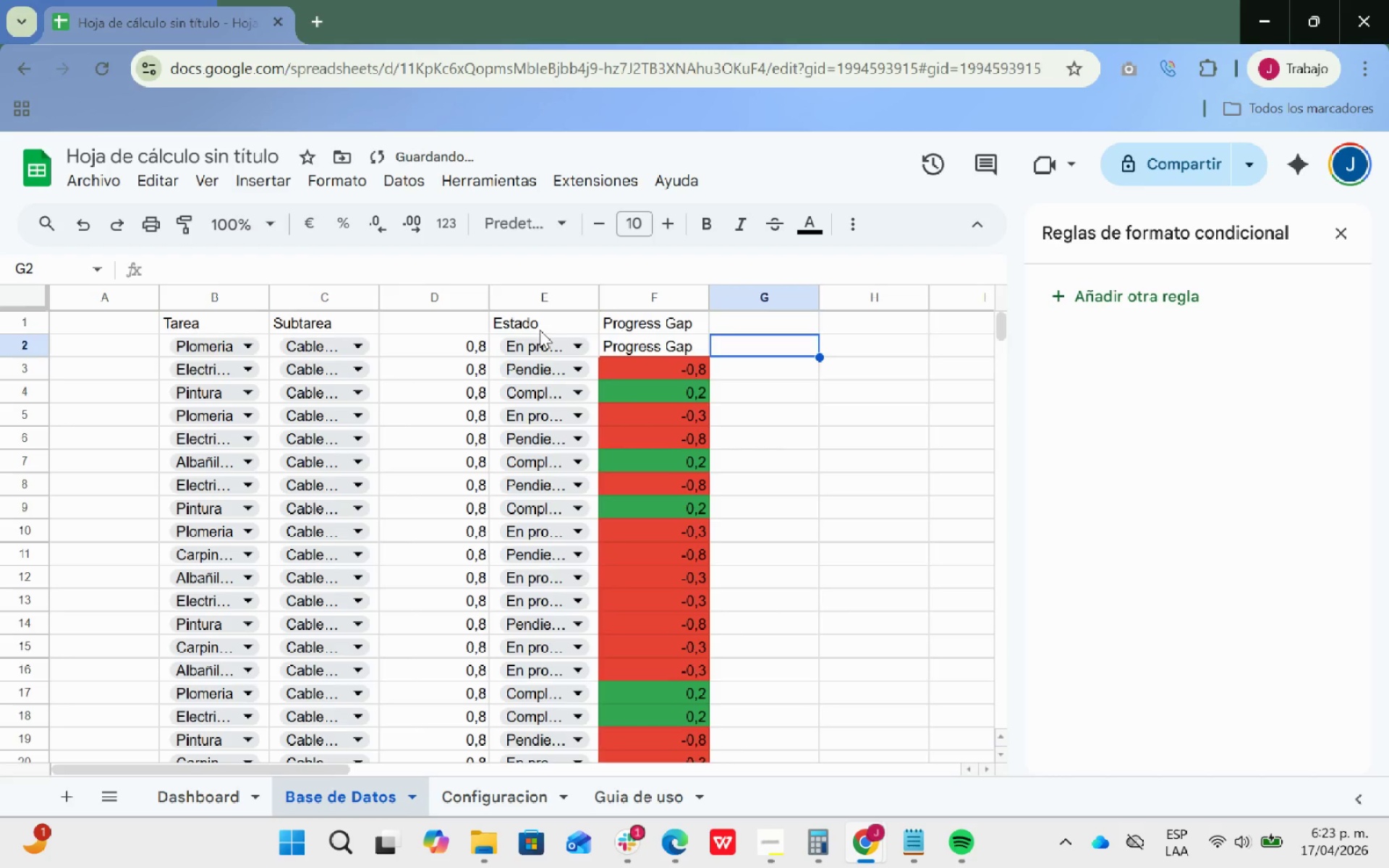 
scroll: coordinate [484, 435], scroll_direction: up, amount: 17.0
 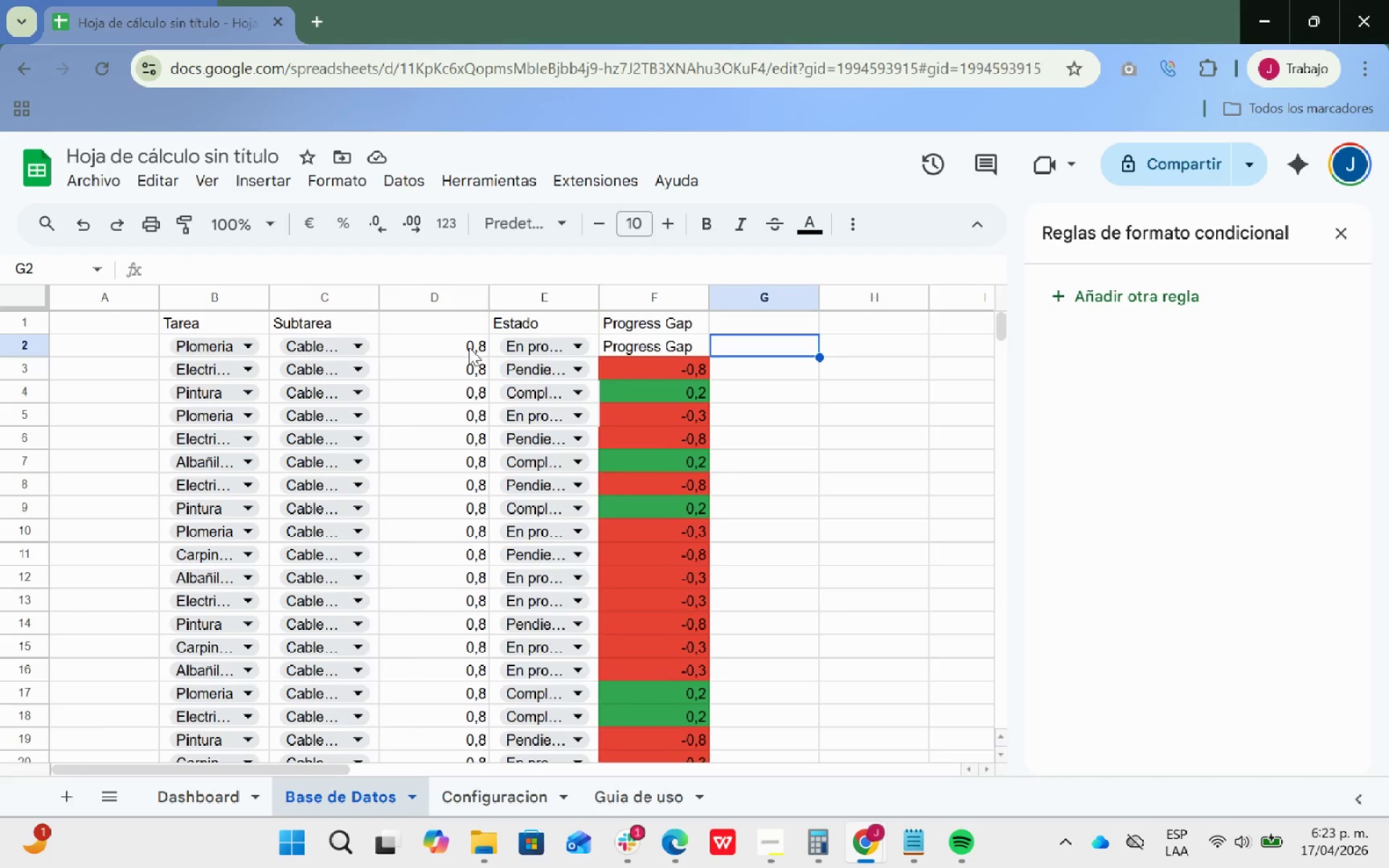 
left_click([440, 341])
 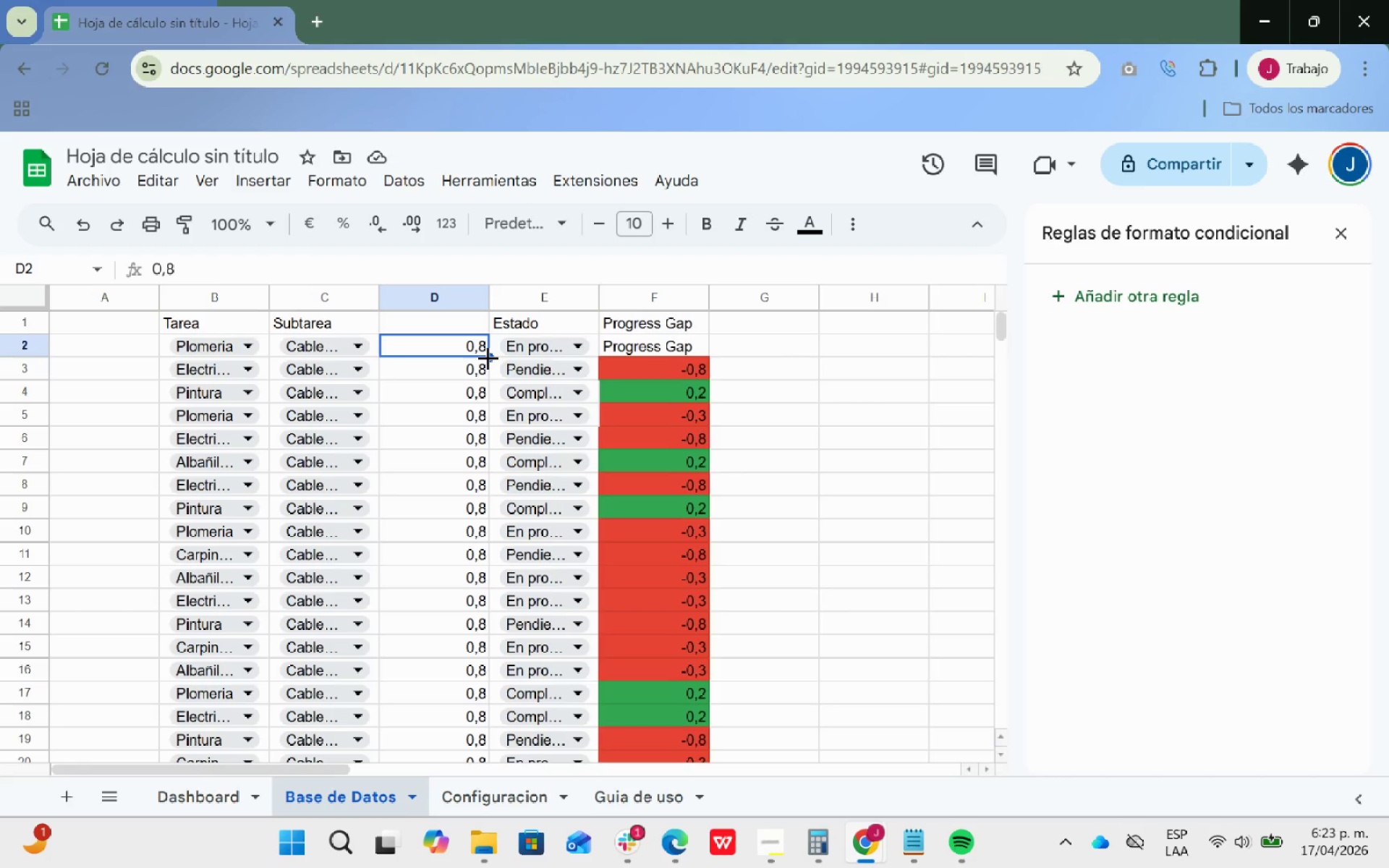 
left_click_drag(start_coordinate=[488, 357], to_coordinate=[493, 513])
 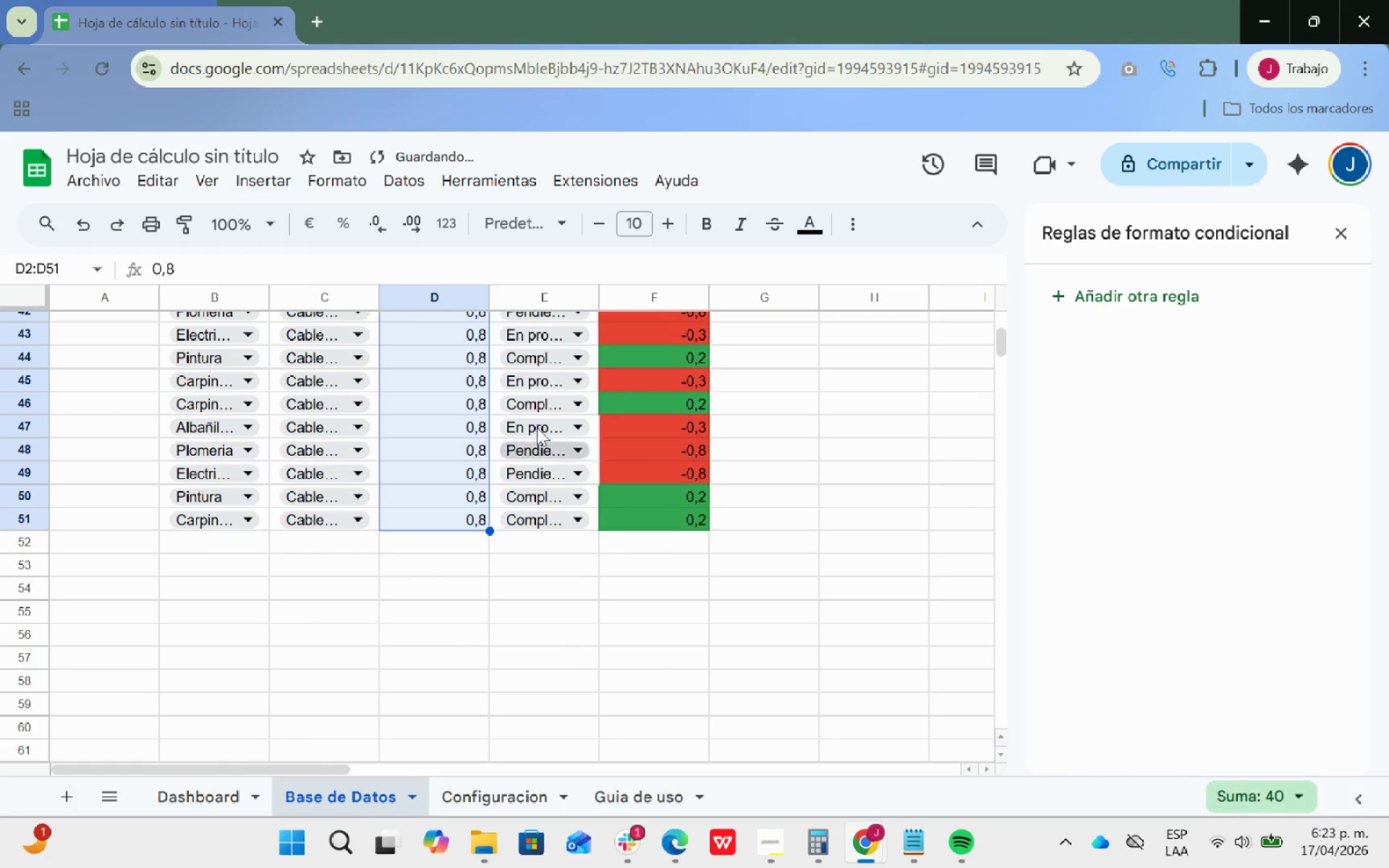 
scroll: coordinate [533, 408], scroll_direction: up, amount: 11.0
 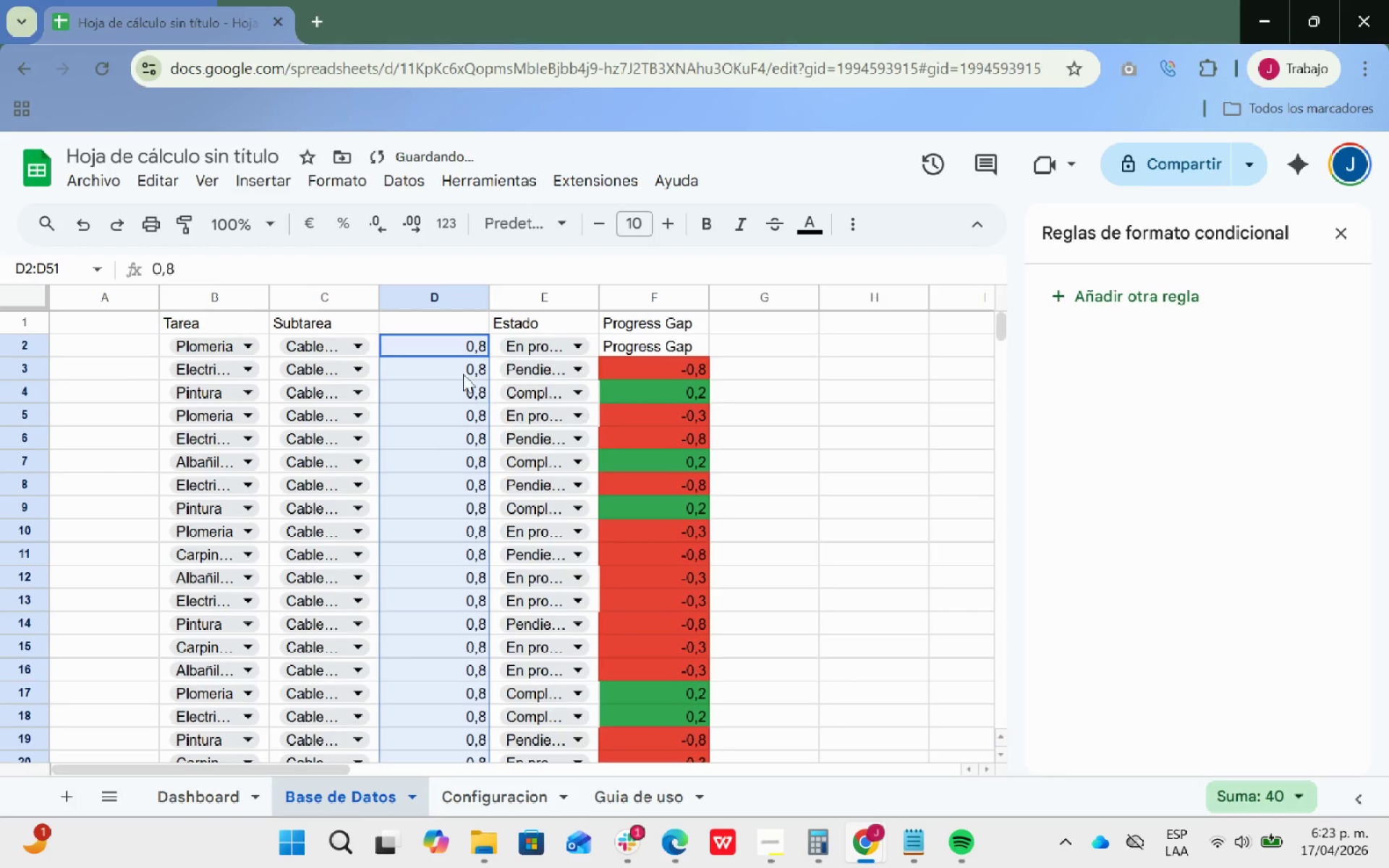 
left_click([452, 346])
 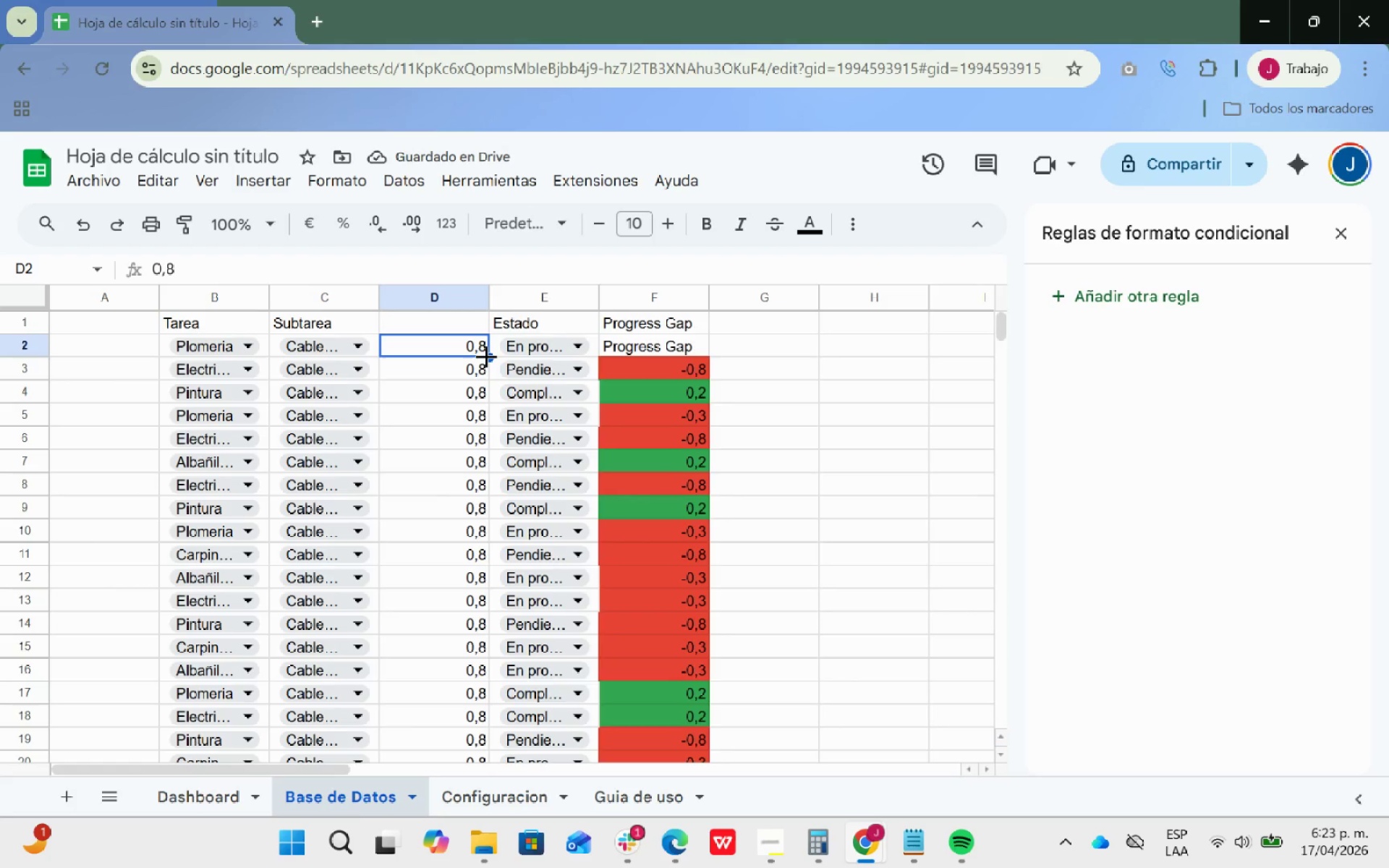 
left_click_drag(start_coordinate=[486, 356], to_coordinate=[483, 465])
 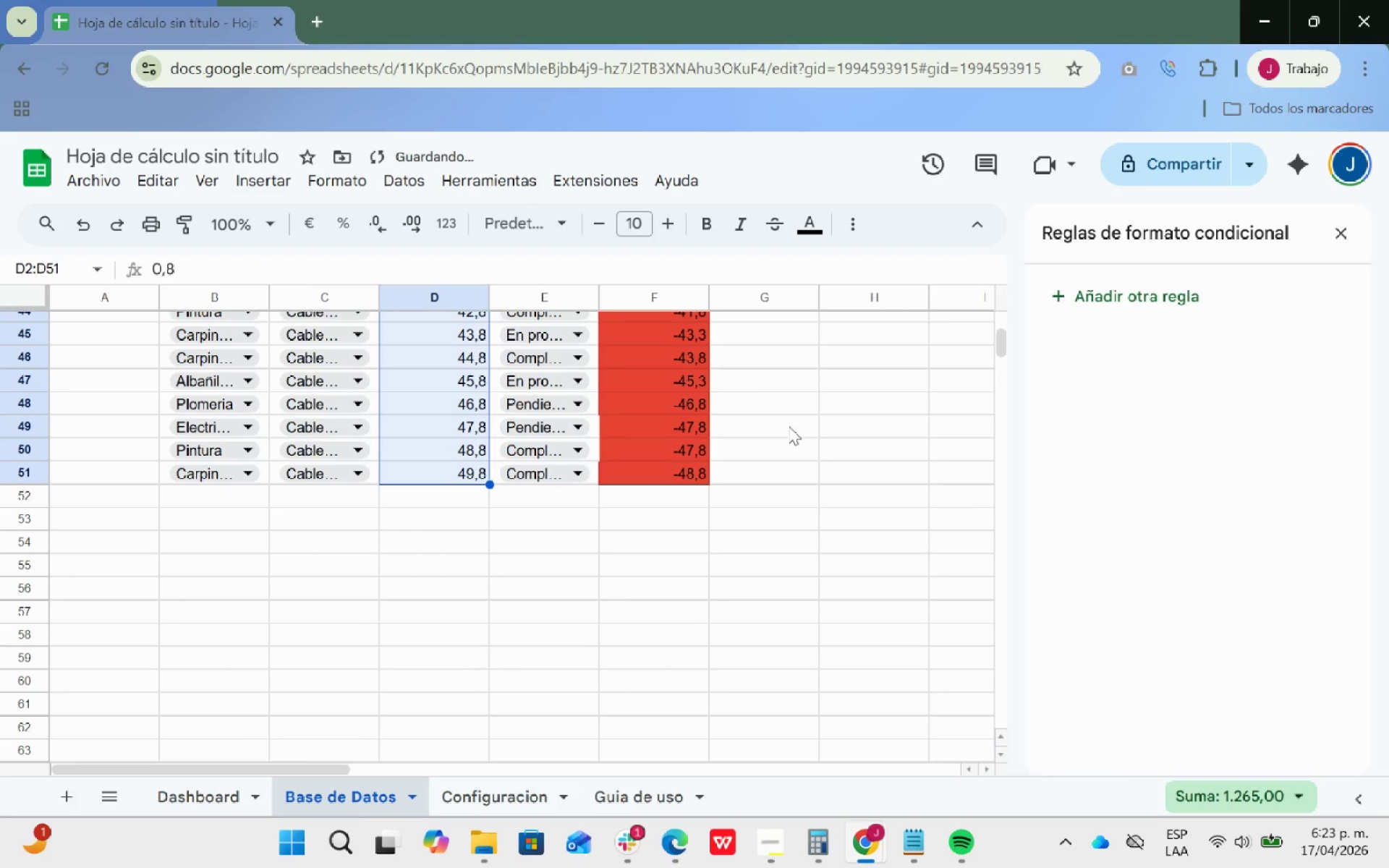 
hold_key(key=ControlLeft, duration=4.45)
 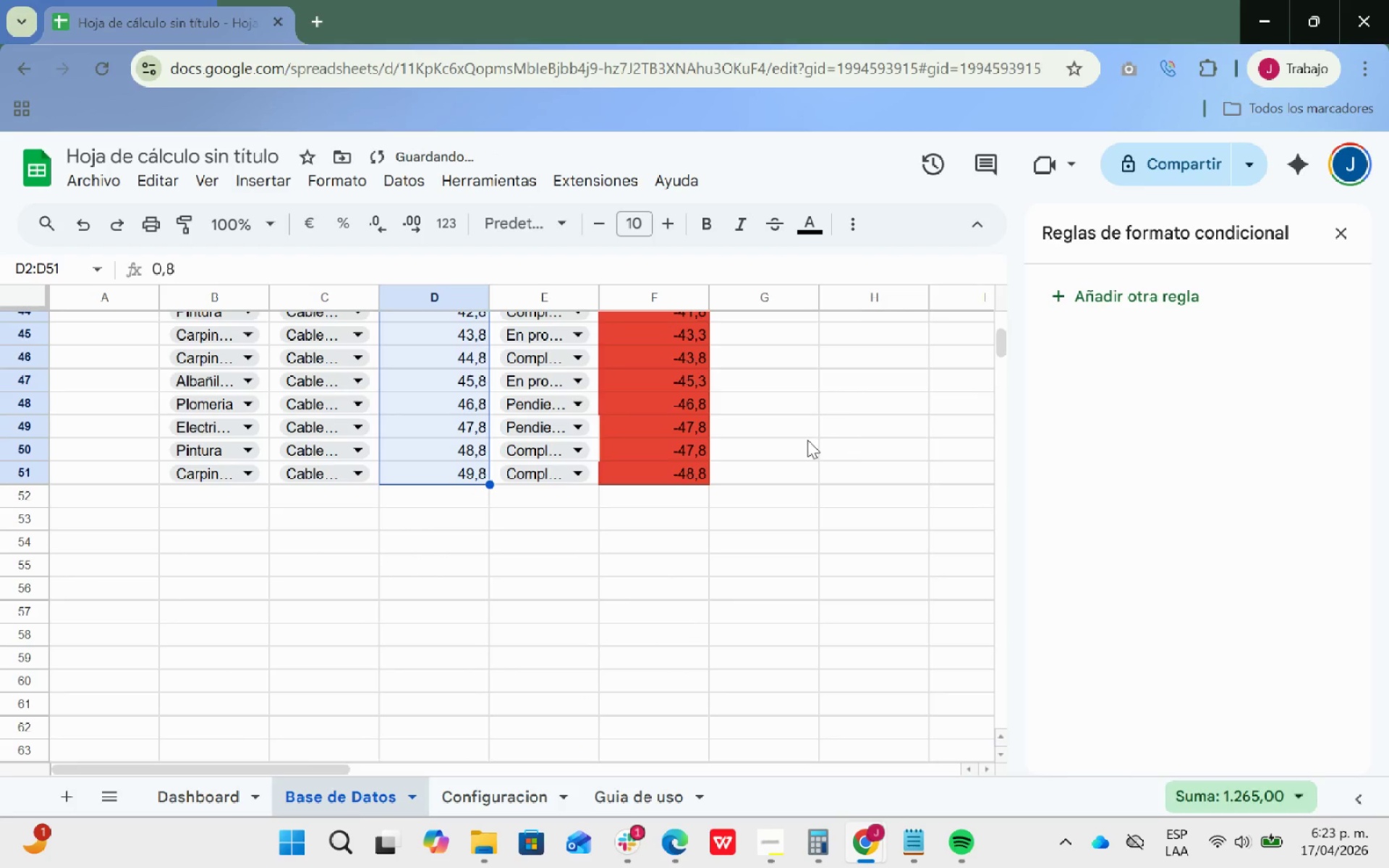 
left_click([829, 414])
 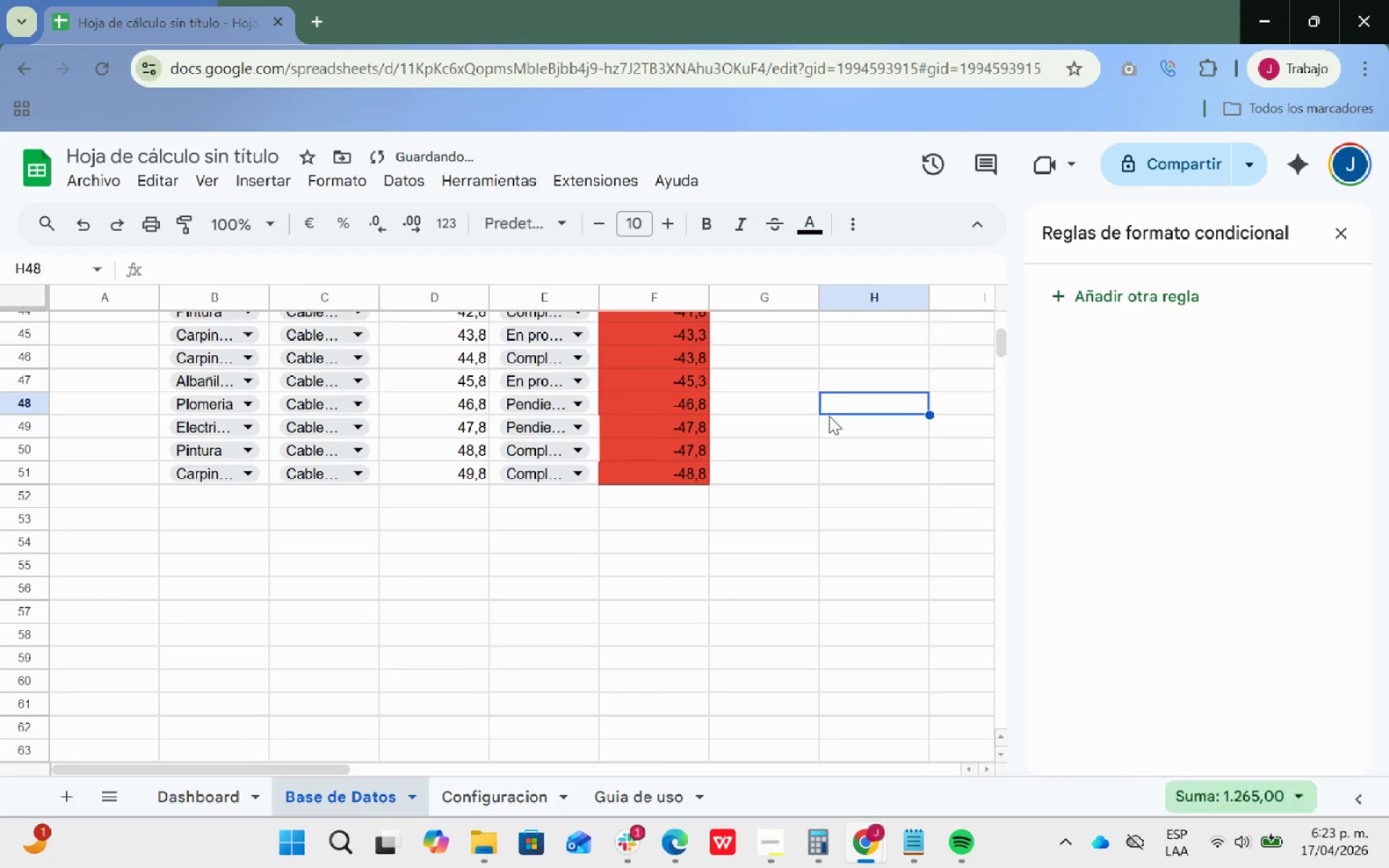 
scroll: coordinate [919, 493], scroll_direction: up, amount: 68.0
 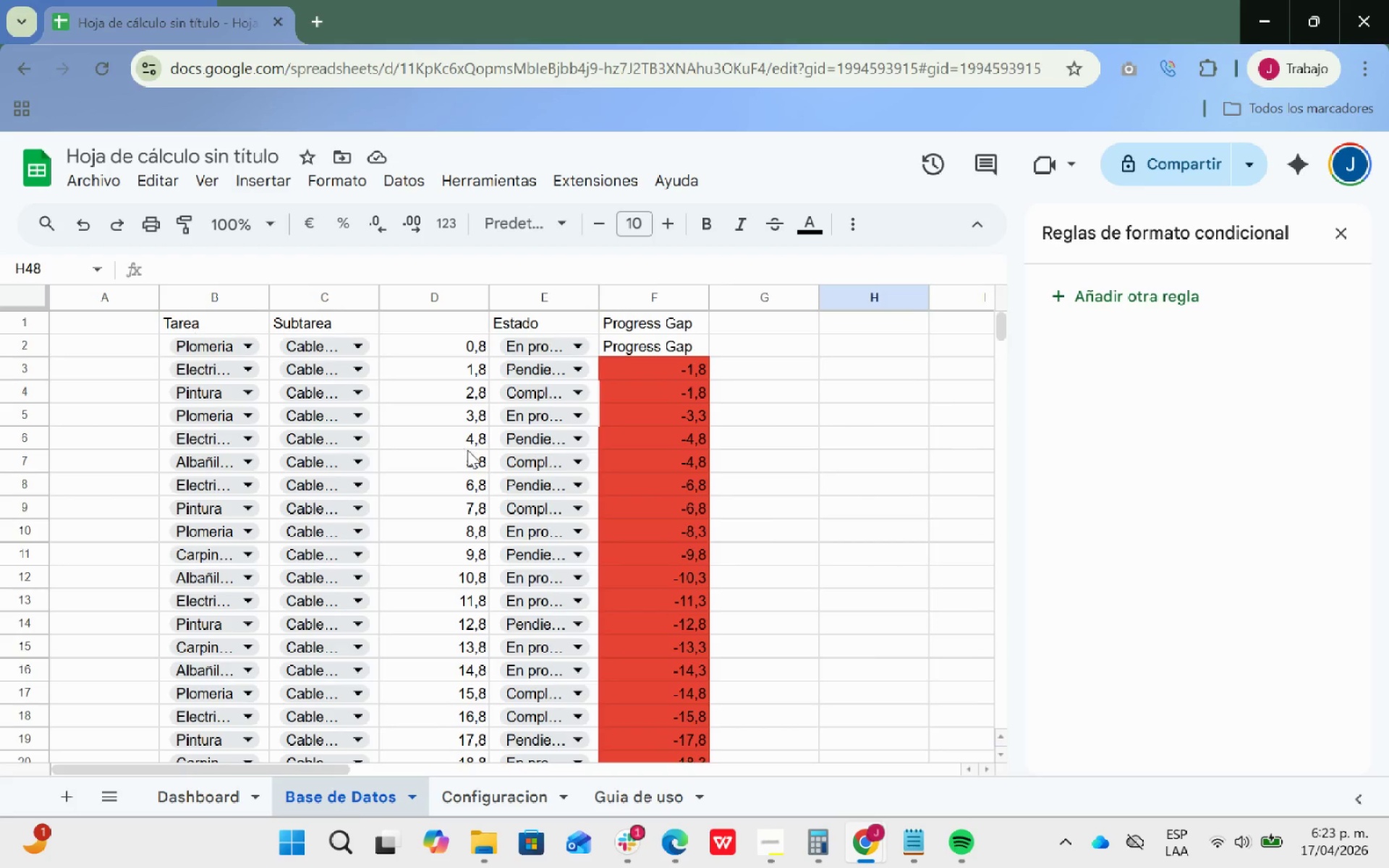 
left_click_drag(start_coordinate=[451, 351], to_coordinate=[474, 548])
 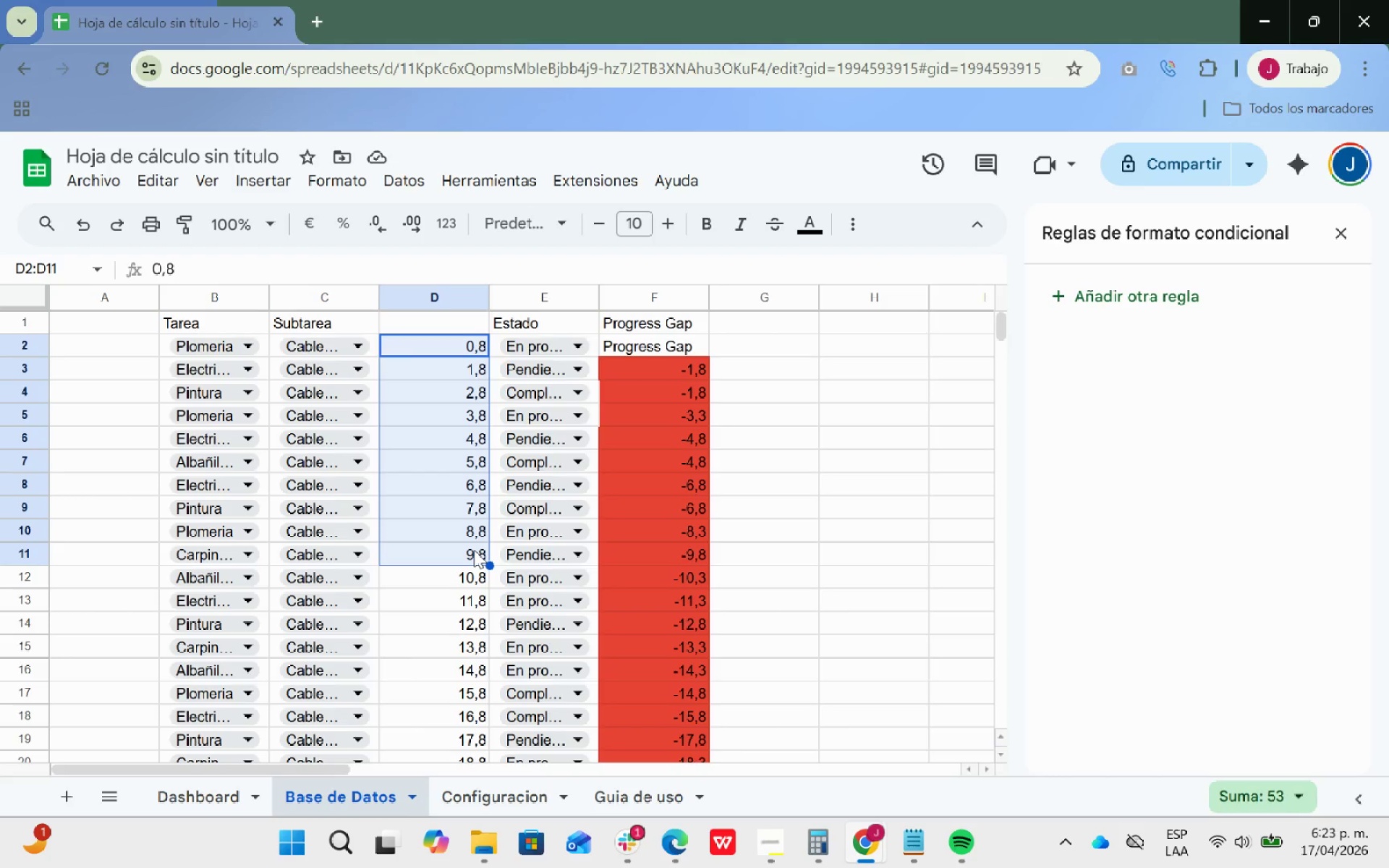 
key(Control+ControlLeft)
 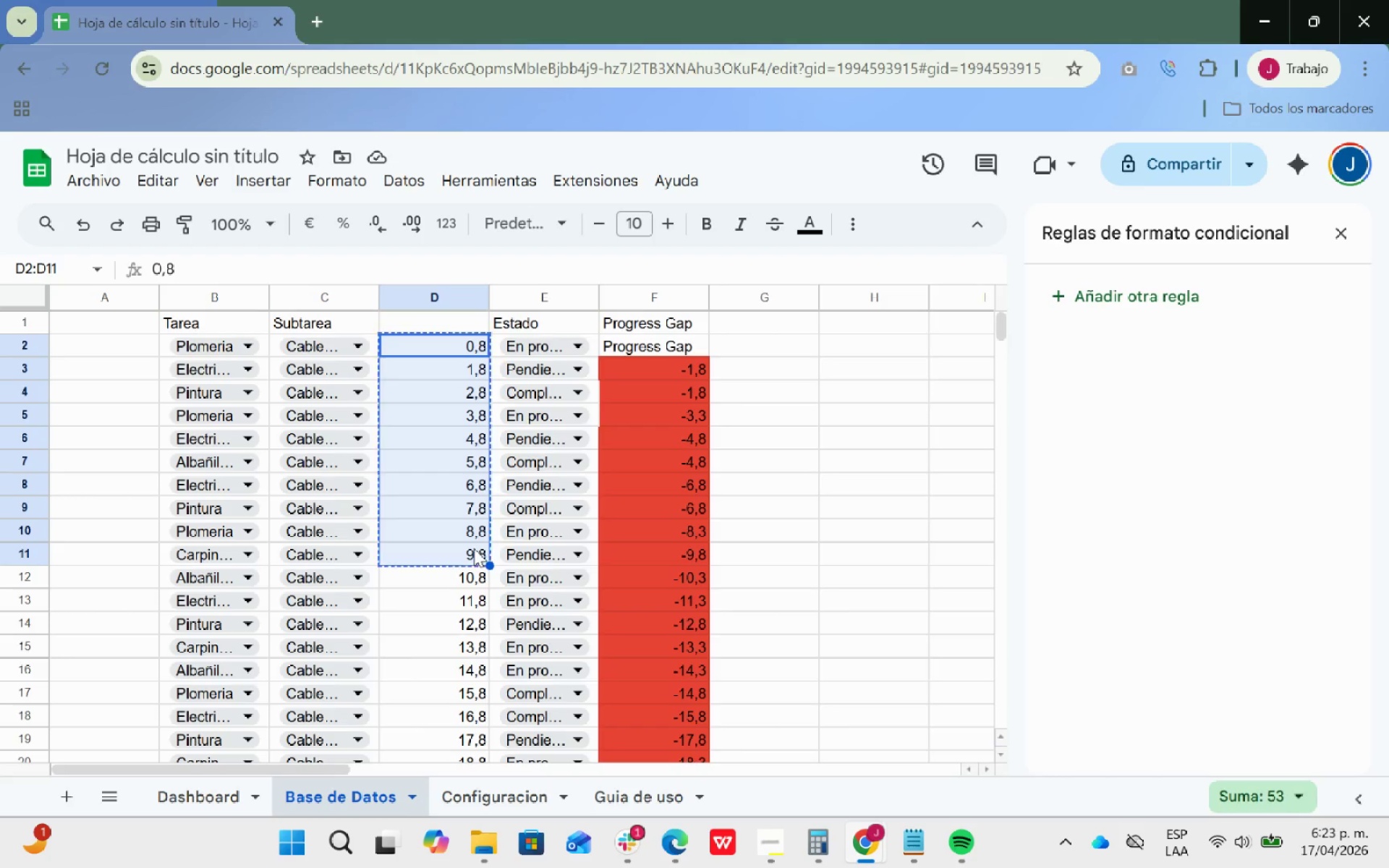 
key(Control+C)
 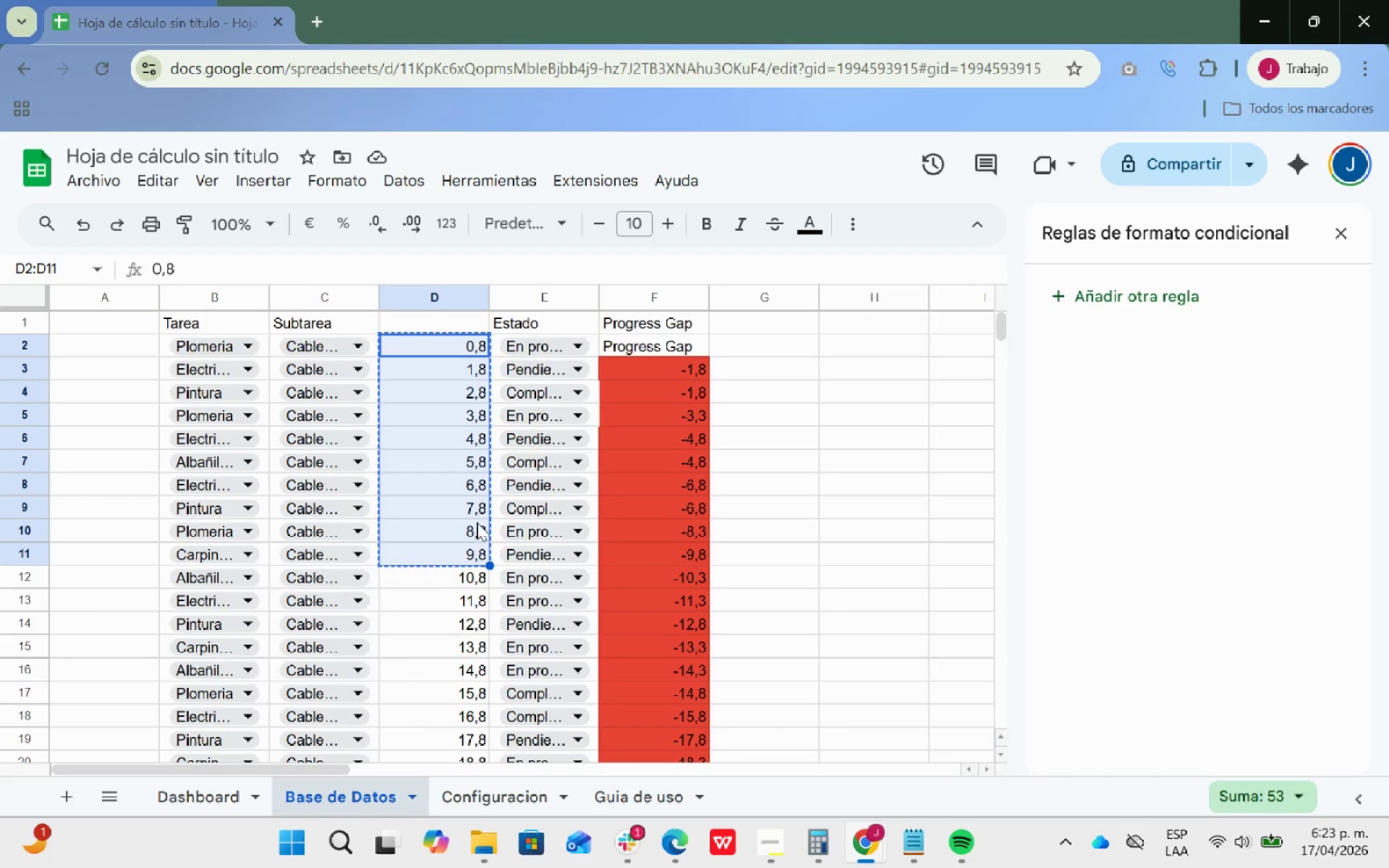 
scroll: coordinate [486, 516], scroll_direction: down, amount: 1.0
 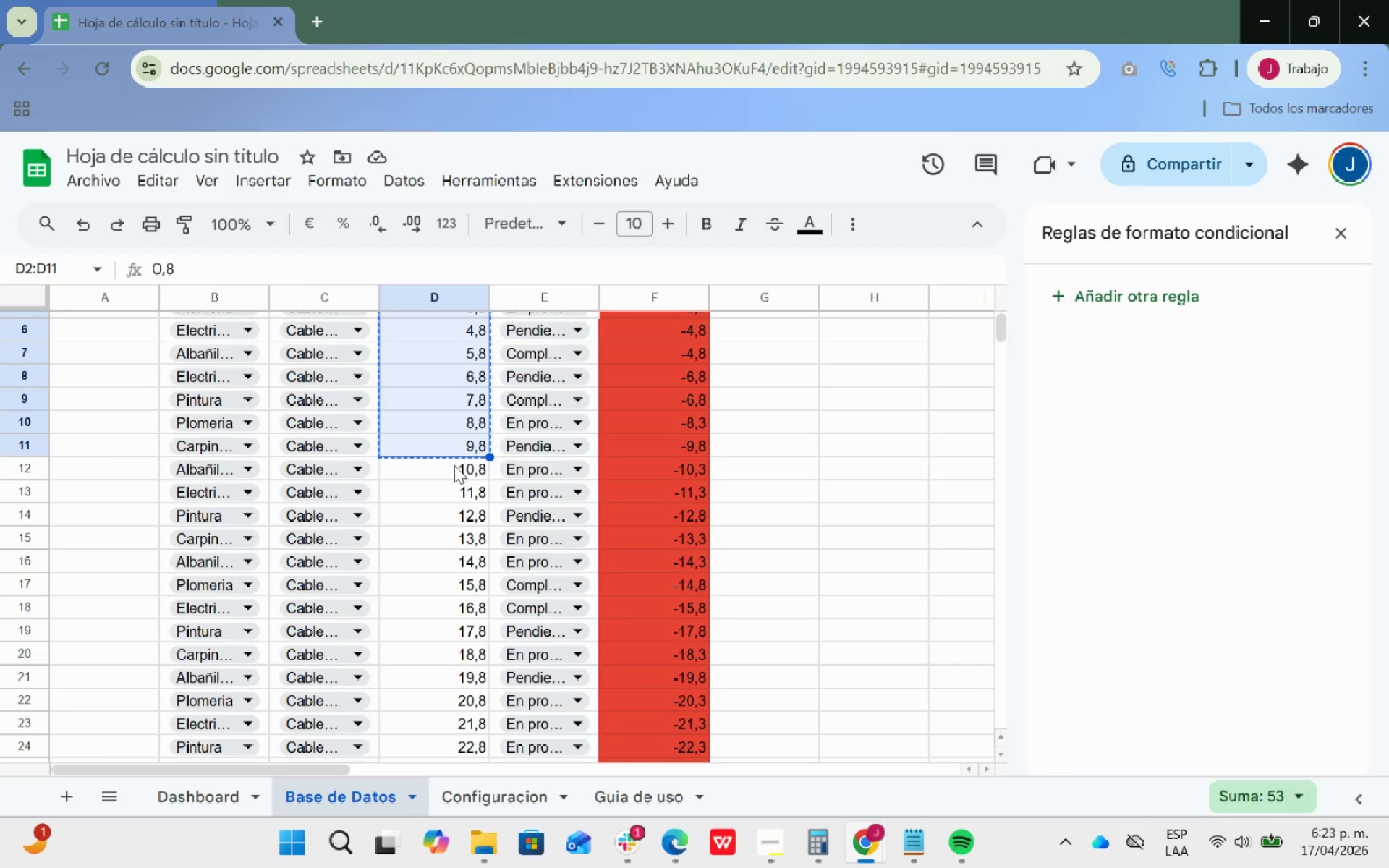 
left_click_drag(start_coordinate=[441, 466], to_coordinate=[473, 625])
 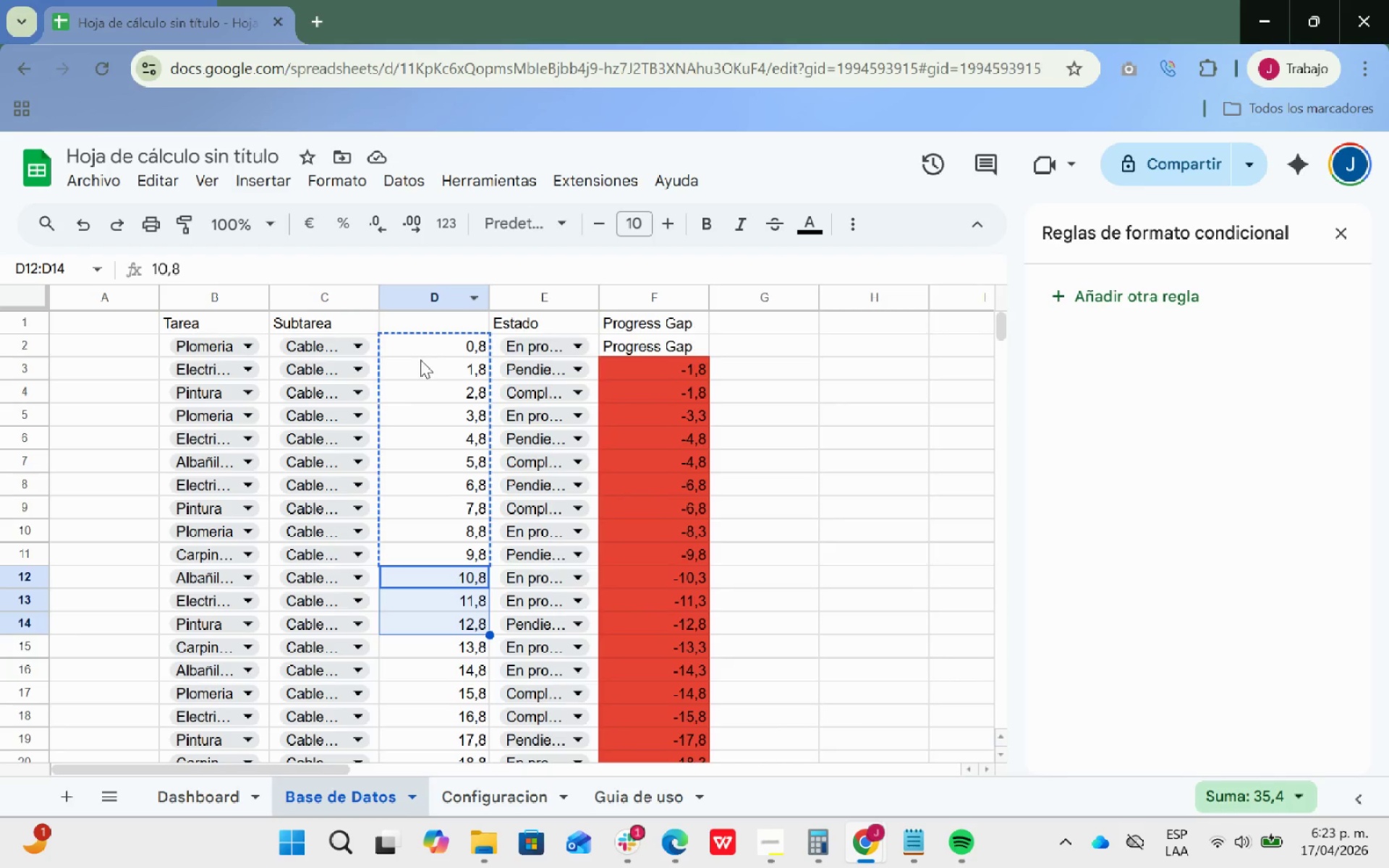 
scroll: coordinate [474, 625], scroll_direction: down, amount: 2.0
 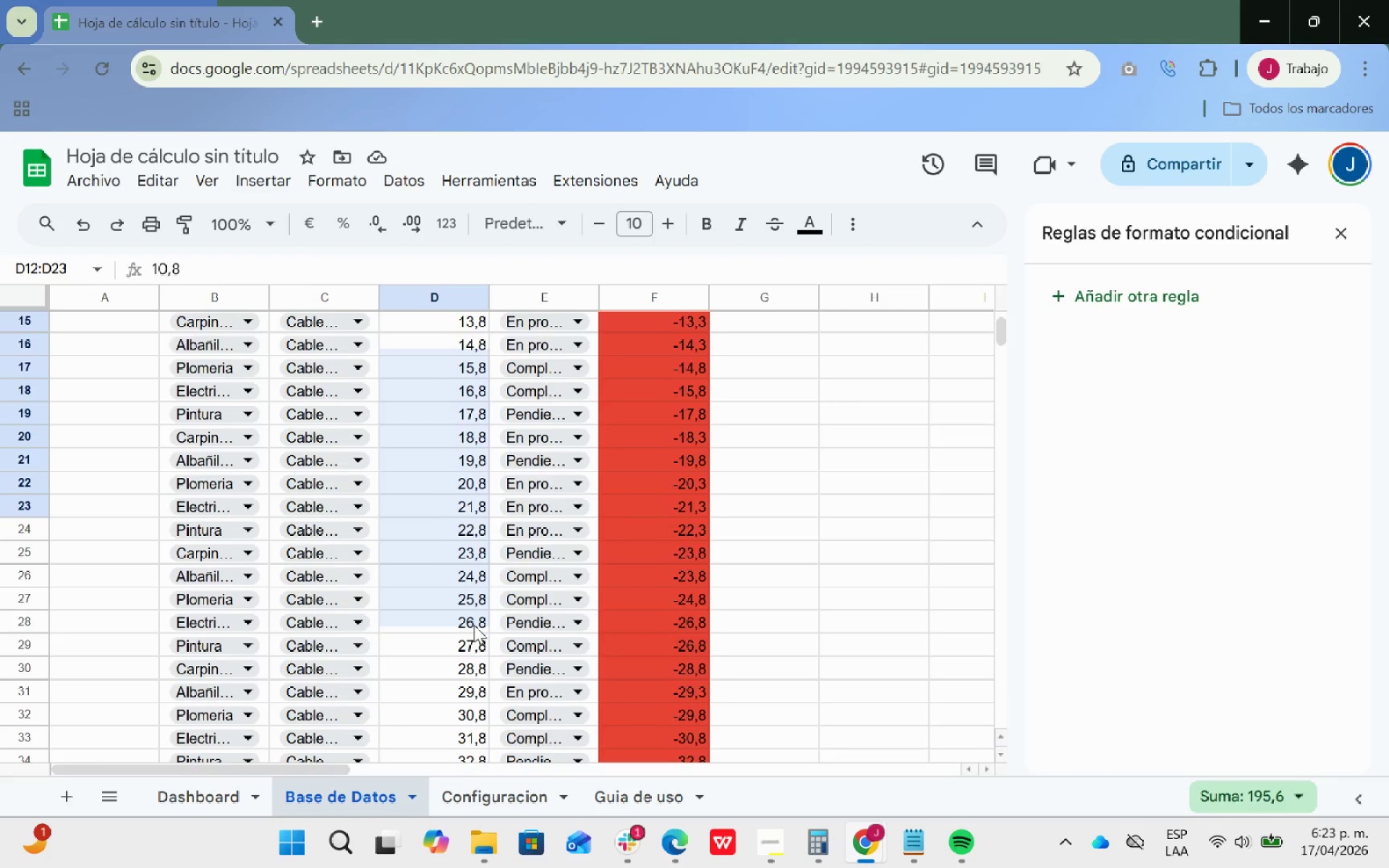 
scroll: coordinate [474, 625], scroll_direction: up, amount: 3.0
 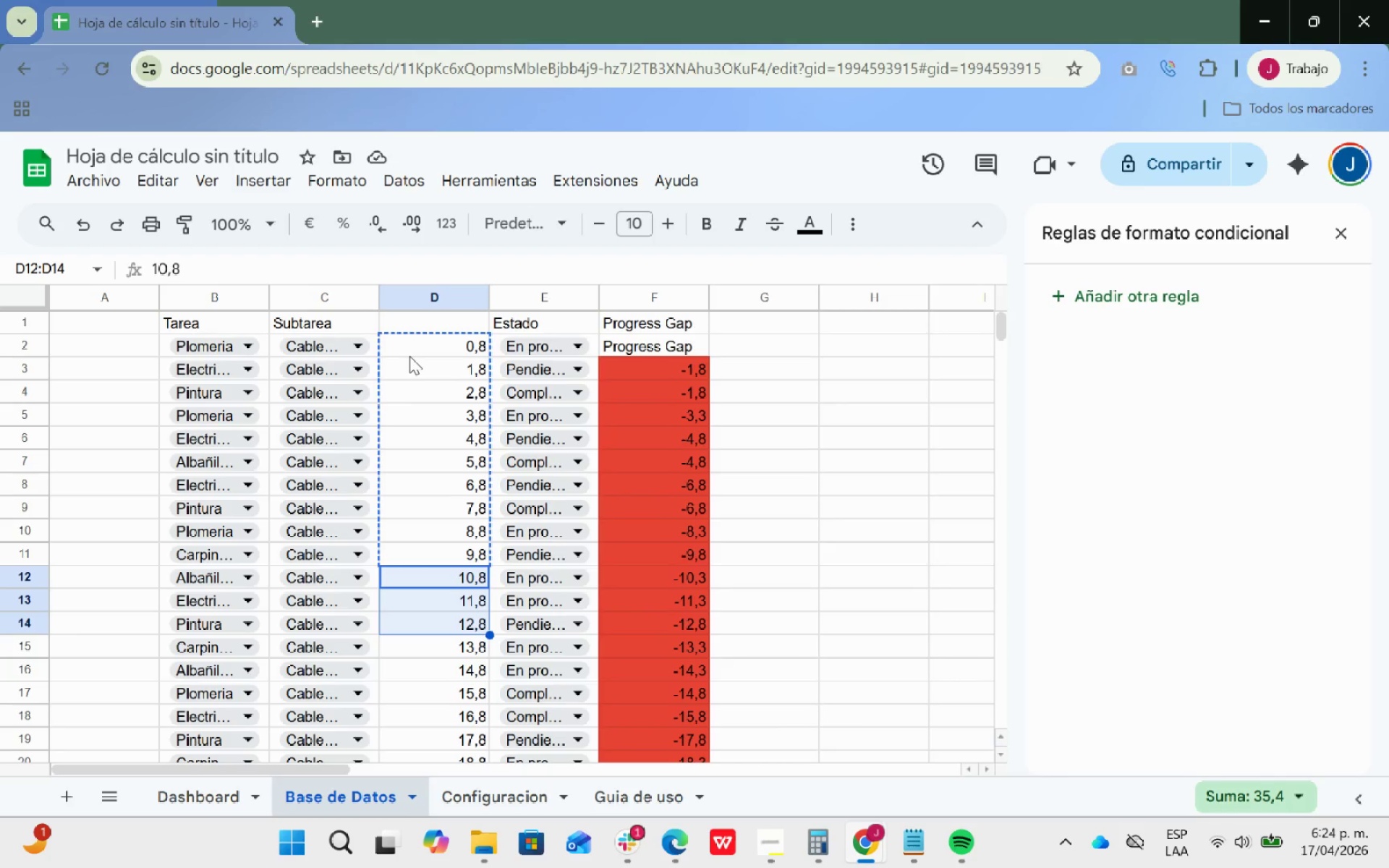 
wait(6.09)
 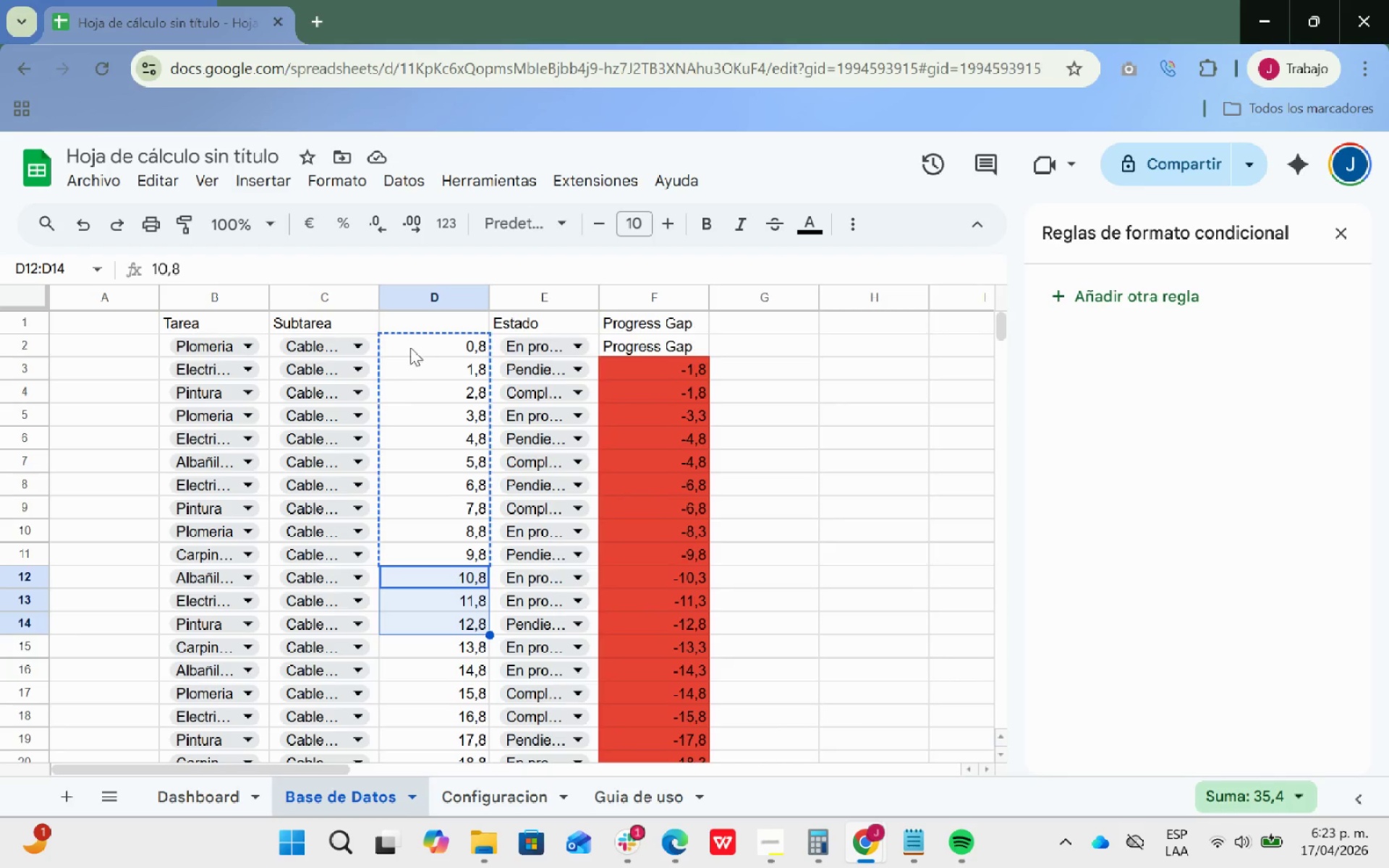 
scroll: coordinate [502, 553], scroll_direction: down, amount: 2.0
 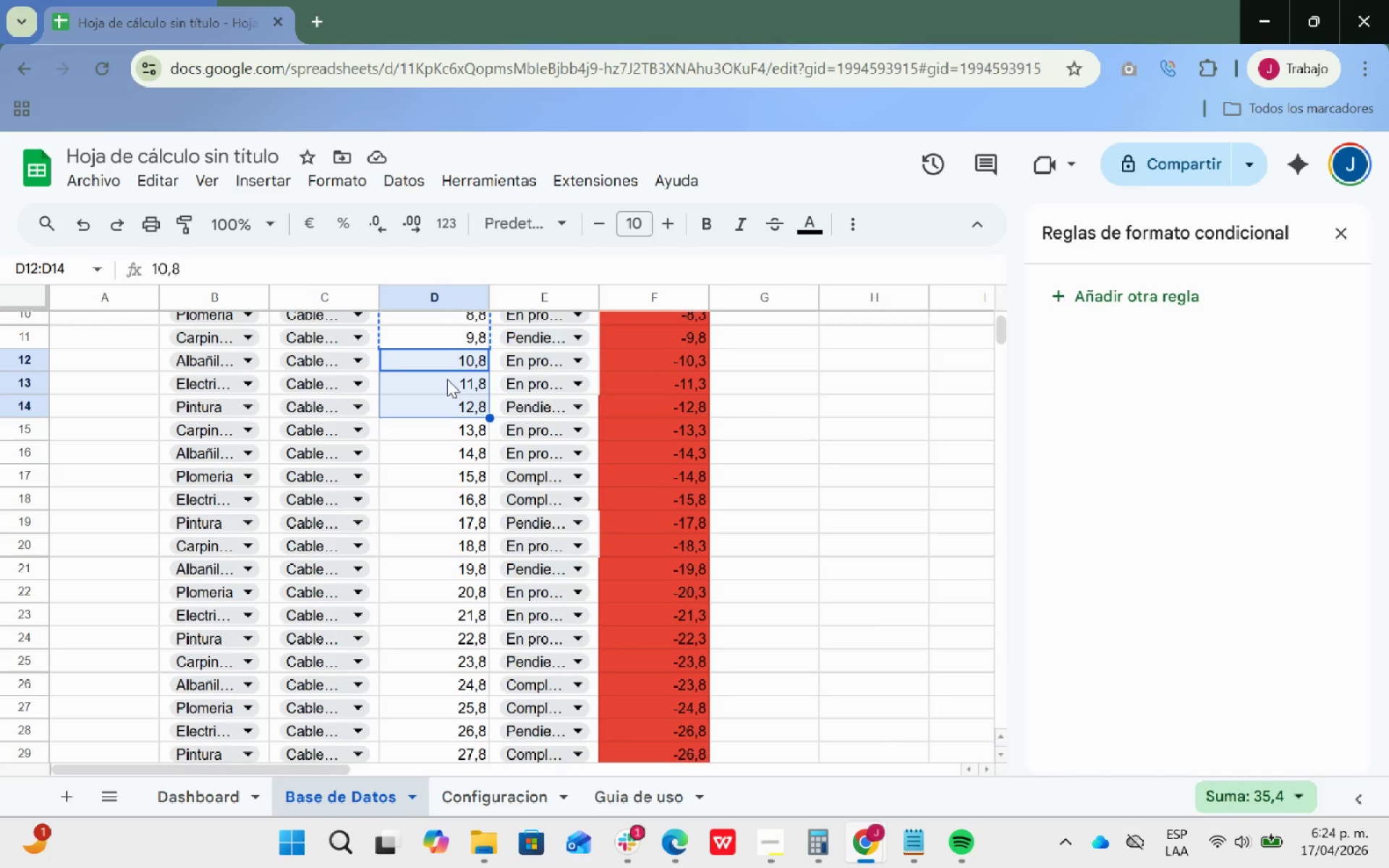 
left_click([438, 406])
 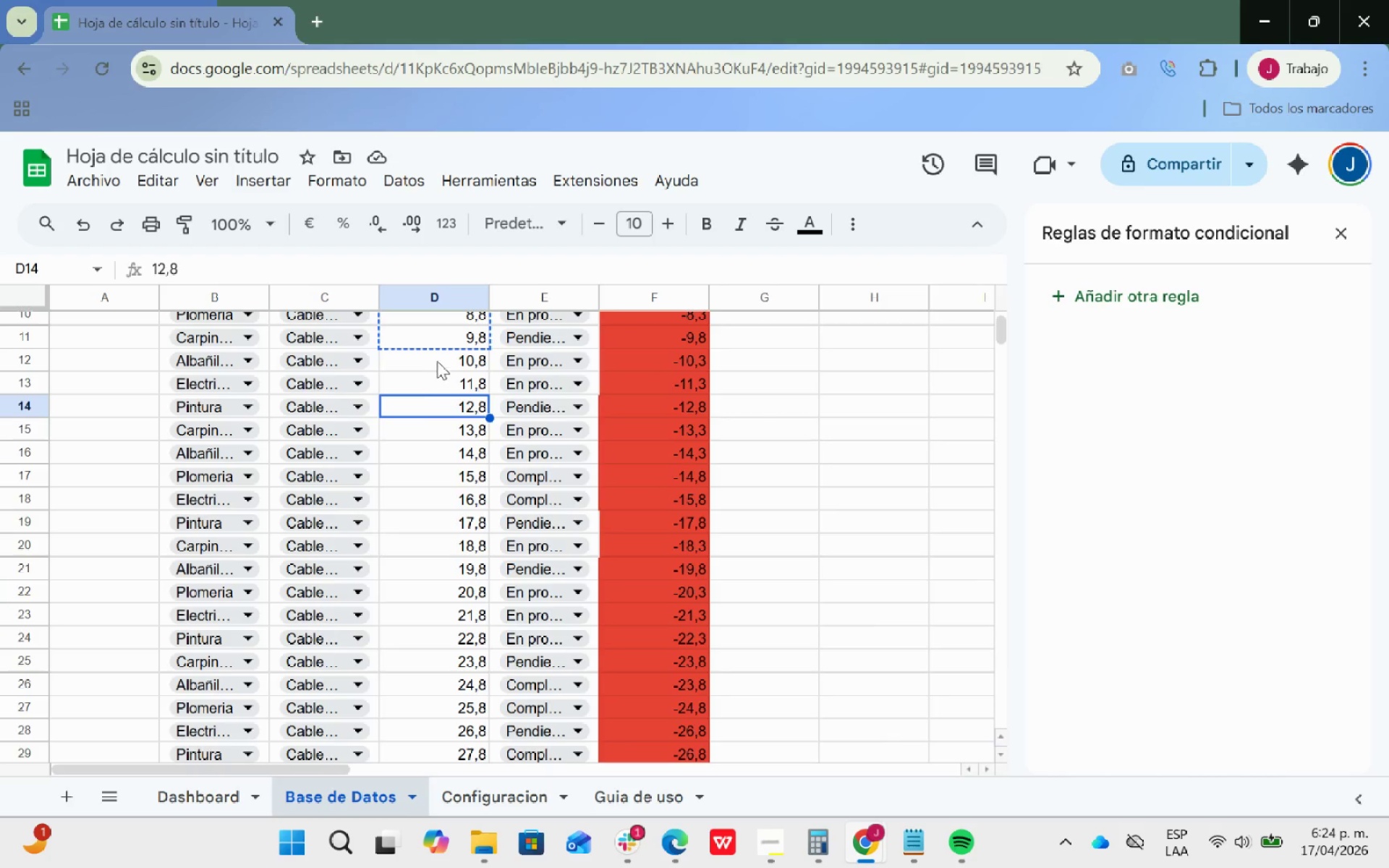 
left_click_drag(start_coordinate=[435, 359], to_coordinate=[467, 634])
 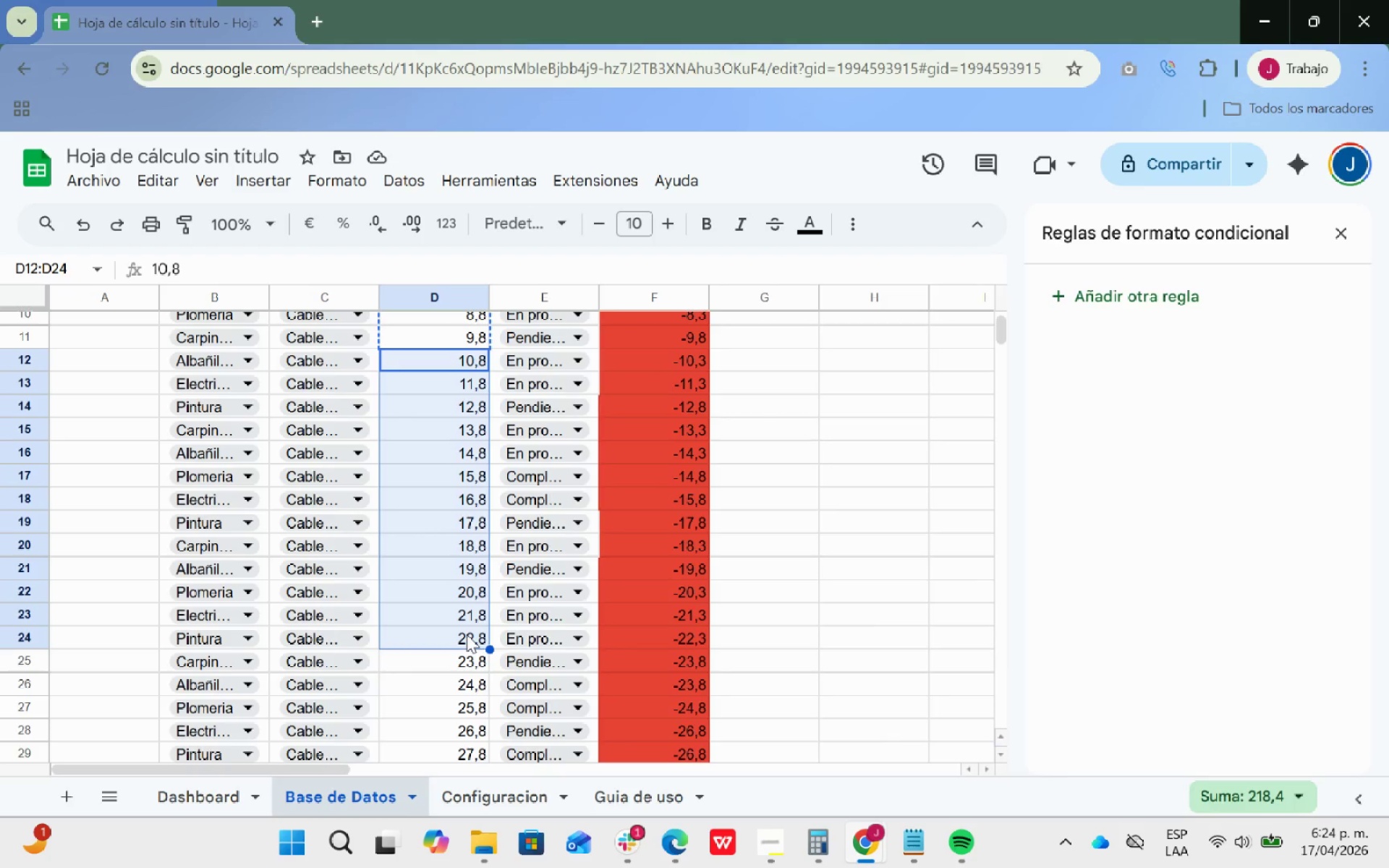 
key(Control+V)
 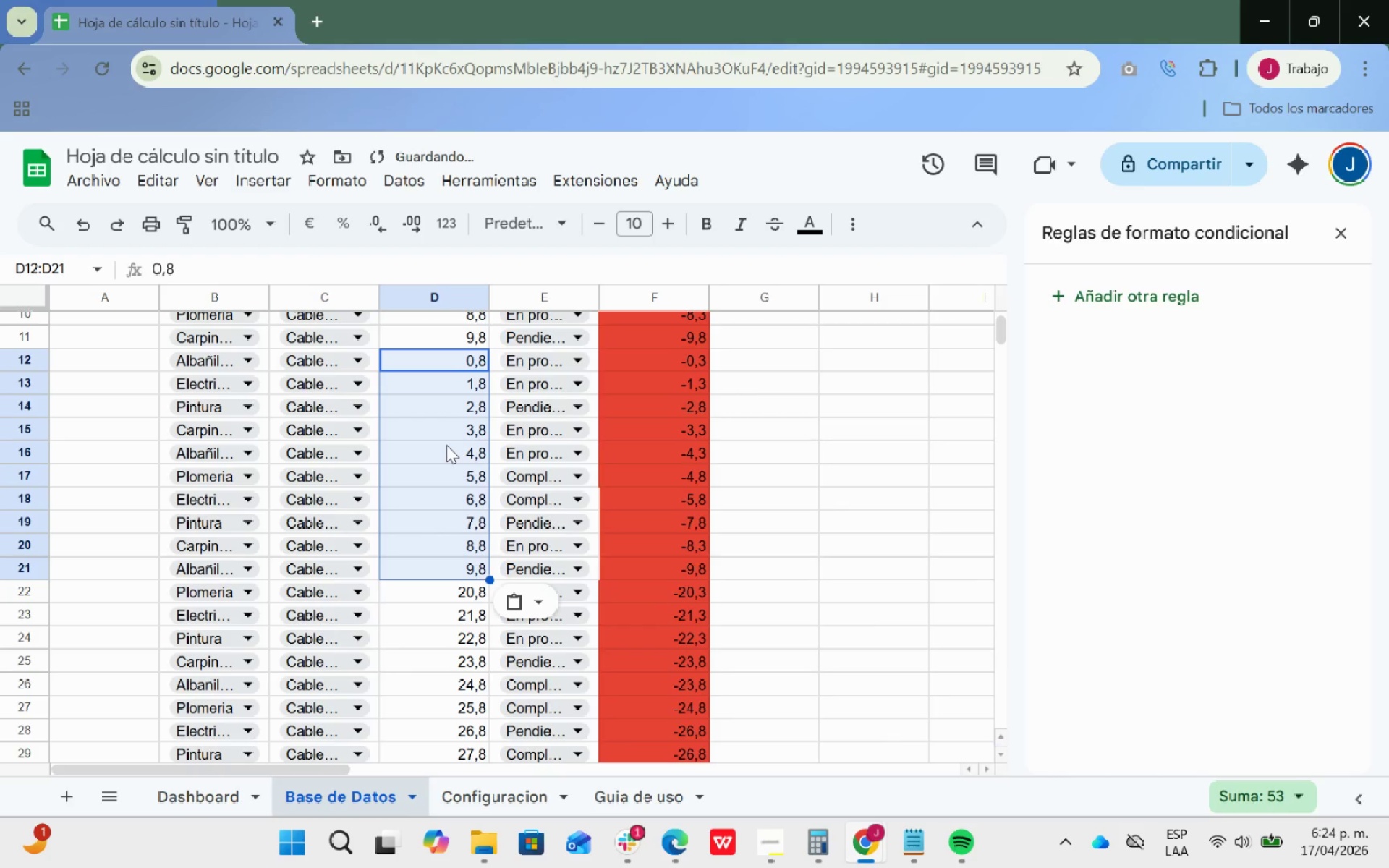 
scroll: coordinate [446, 445], scroll_direction: down, amount: 2.0
 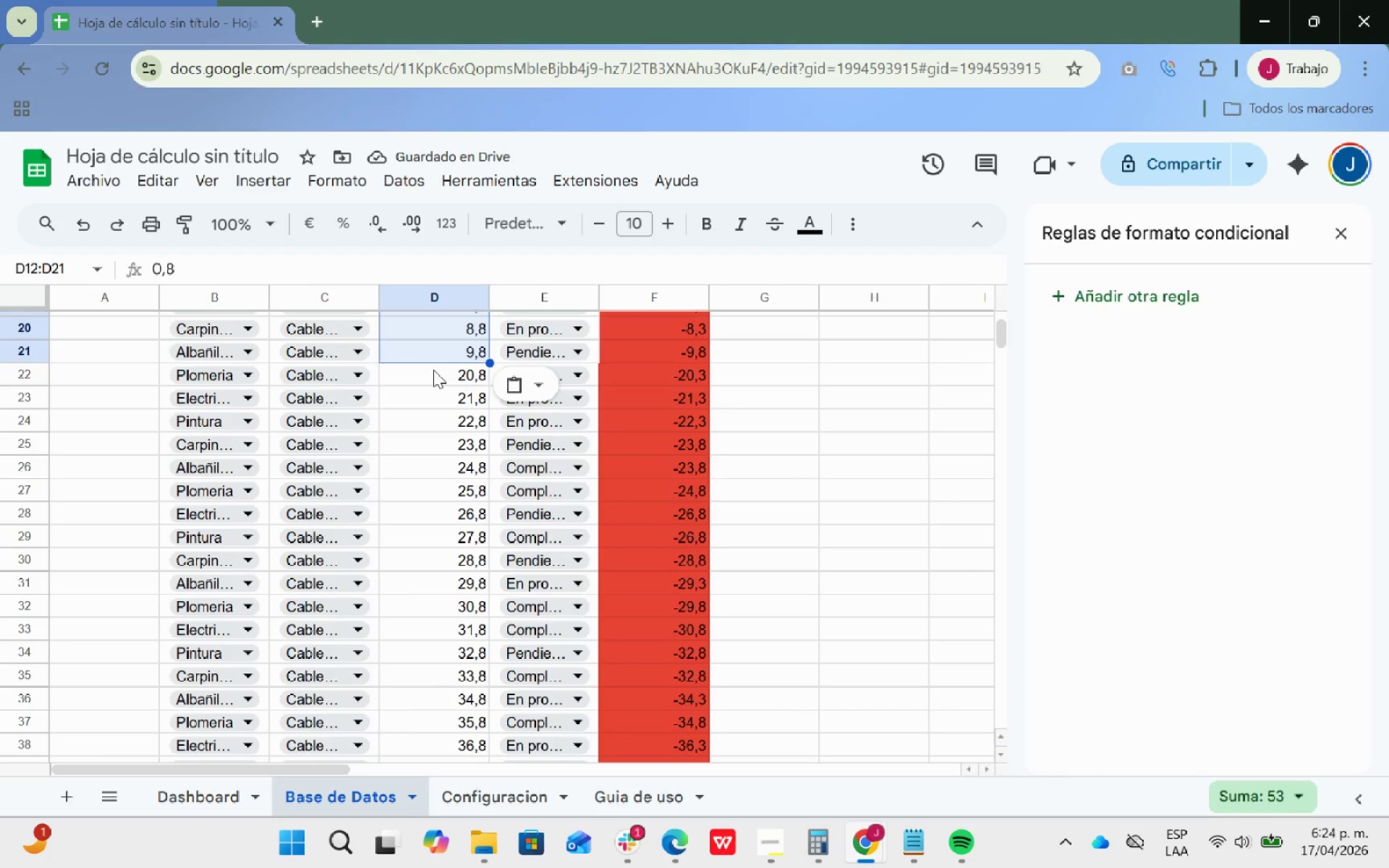 
left_click_drag(start_coordinate=[433, 370], to_coordinate=[441, 663])
 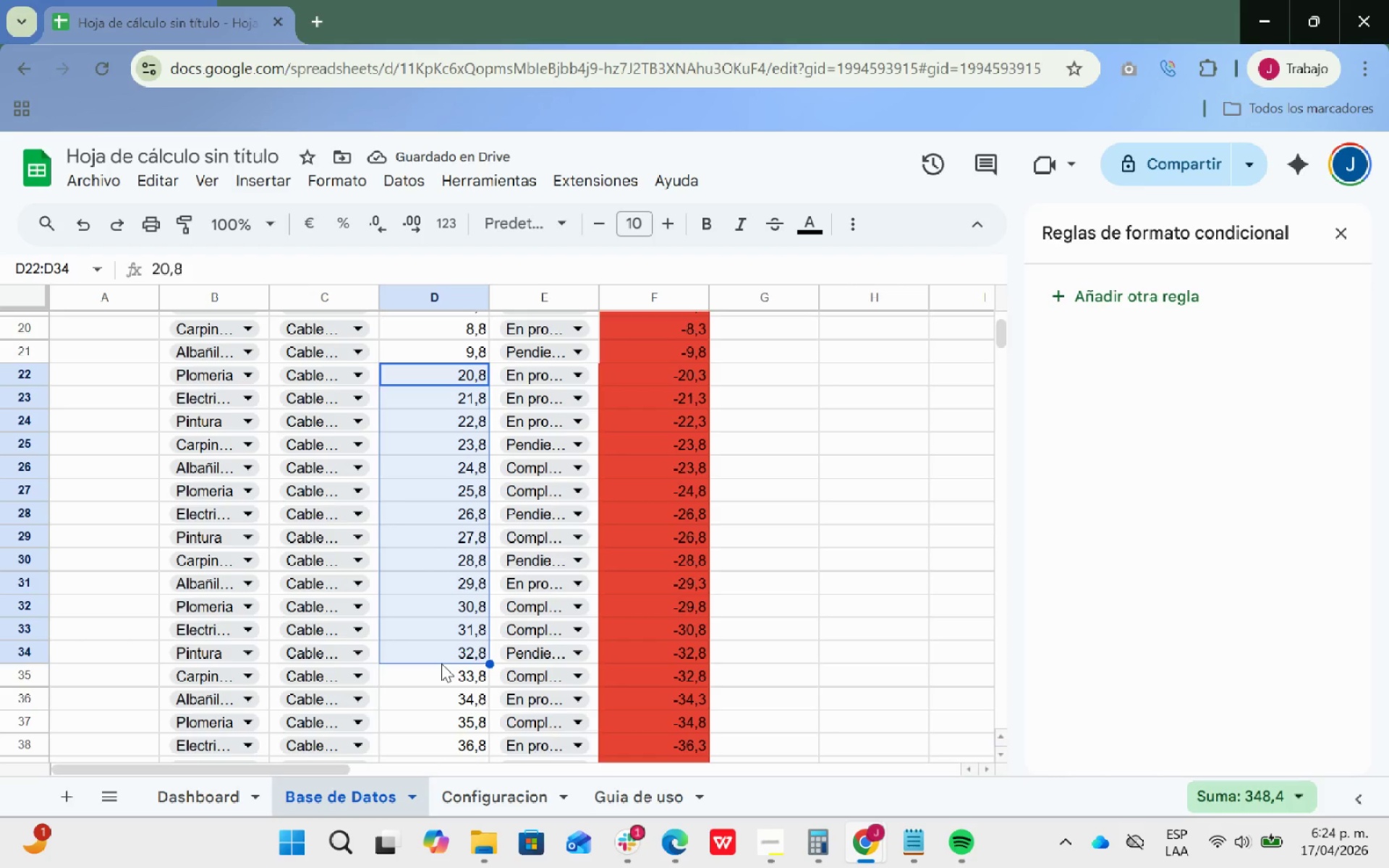 
key(Control+C)
 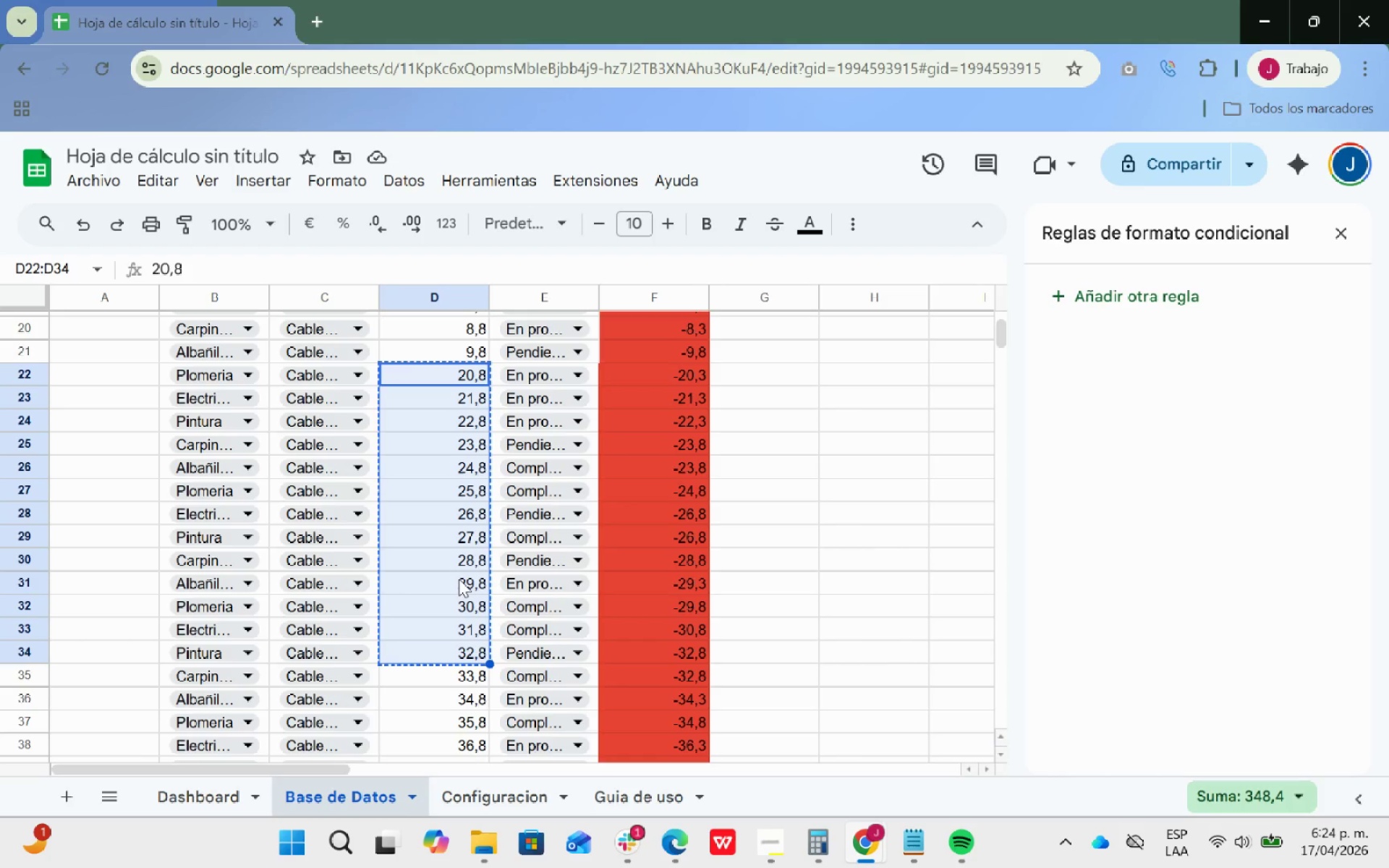 
hold_key(key=ControlLeft, duration=0.59)
 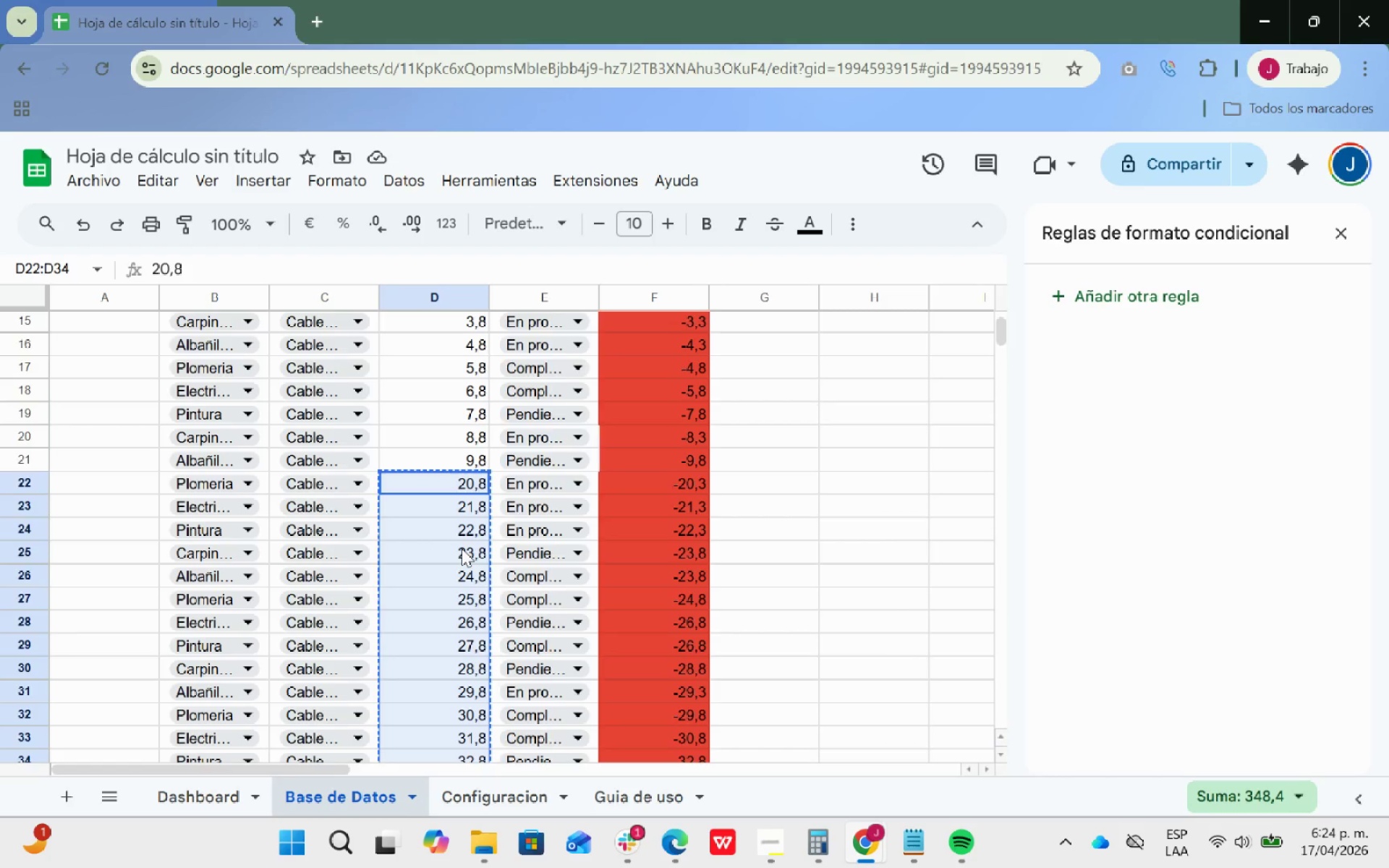 
scroll: coordinate [462, 548], scroll_direction: up, amount: 4.0
 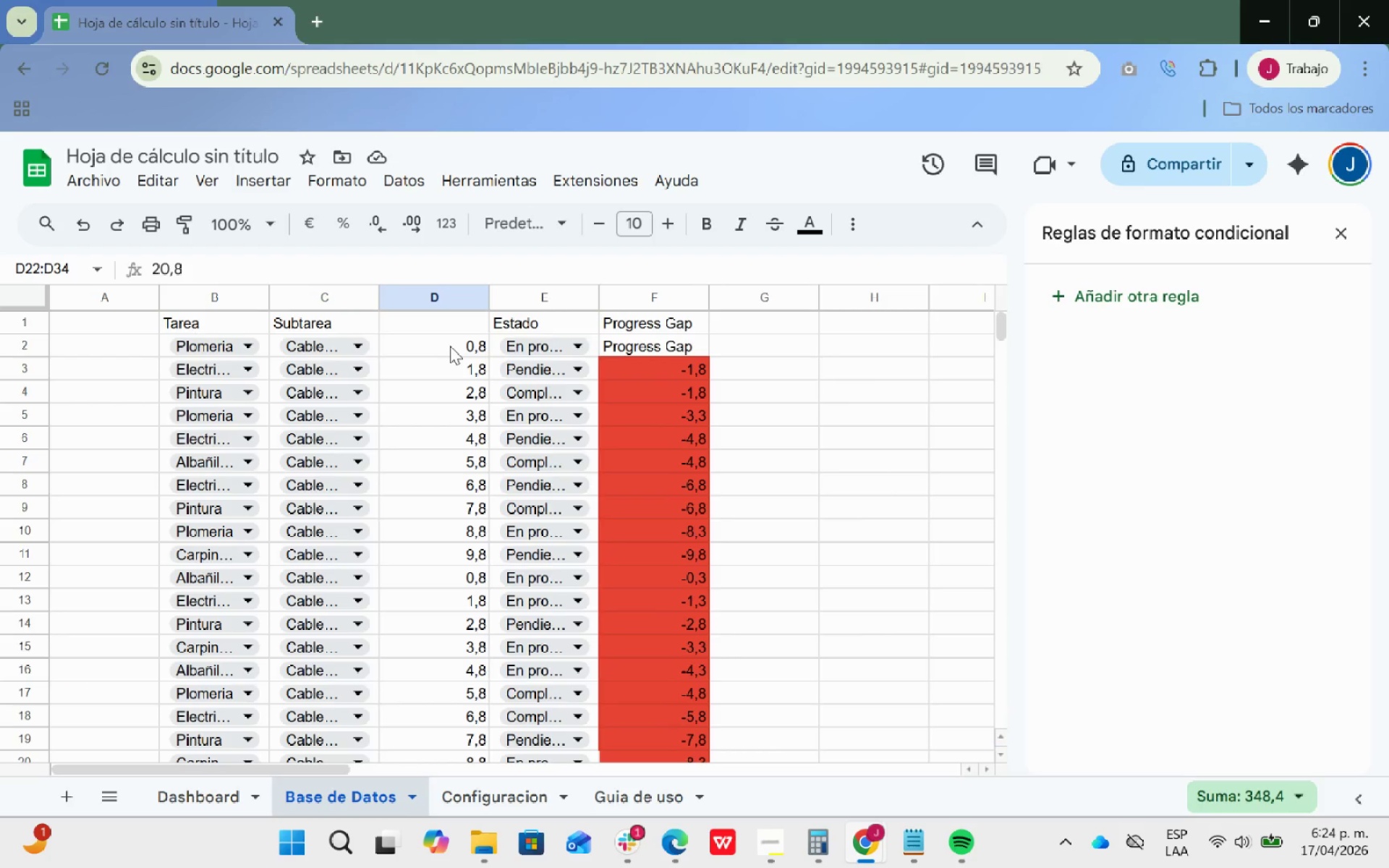 
left_click_drag(start_coordinate=[443, 346], to_coordinate=[456, 550])
 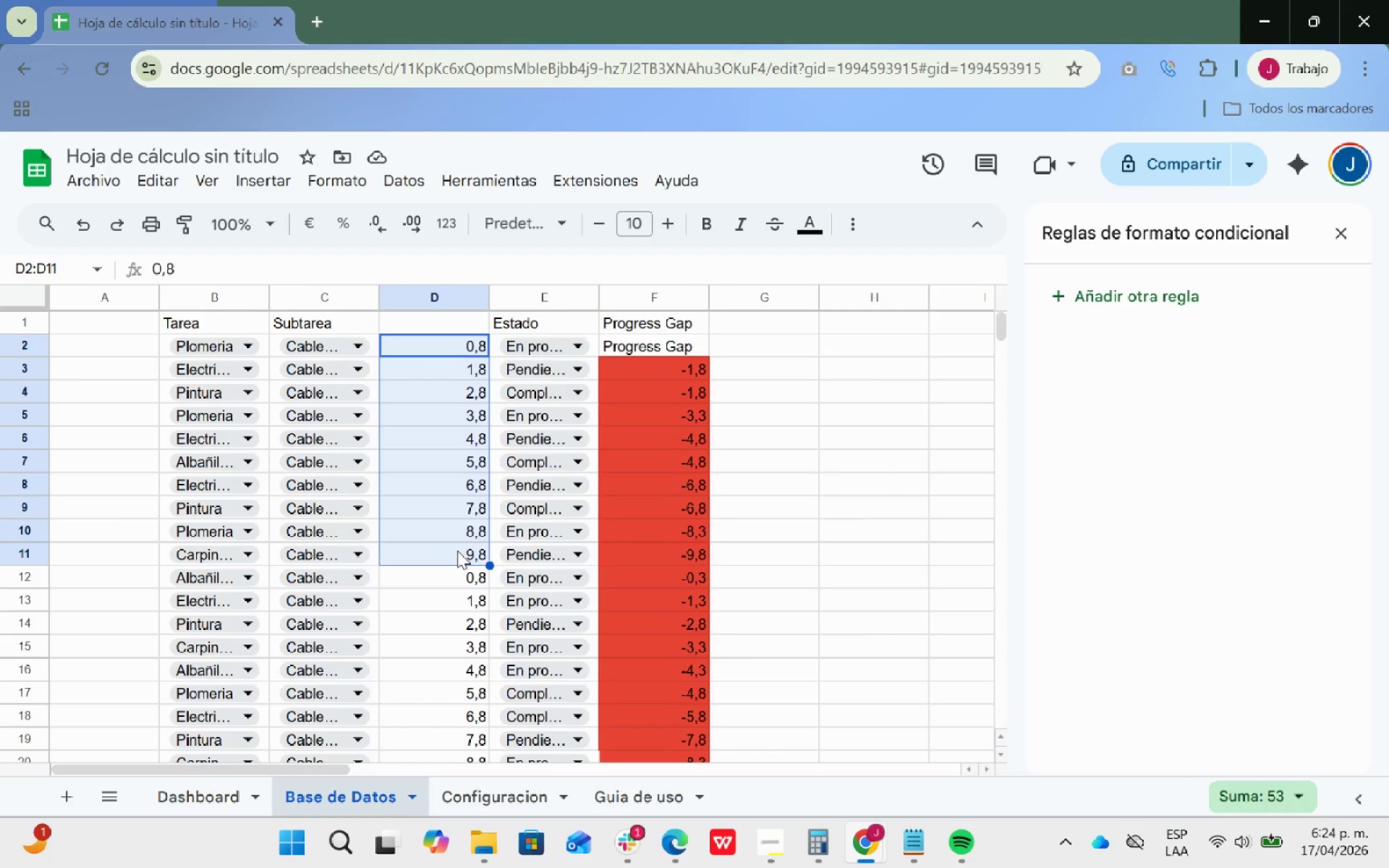 
hold_key(key=ControlLeft, duration=0.77)
 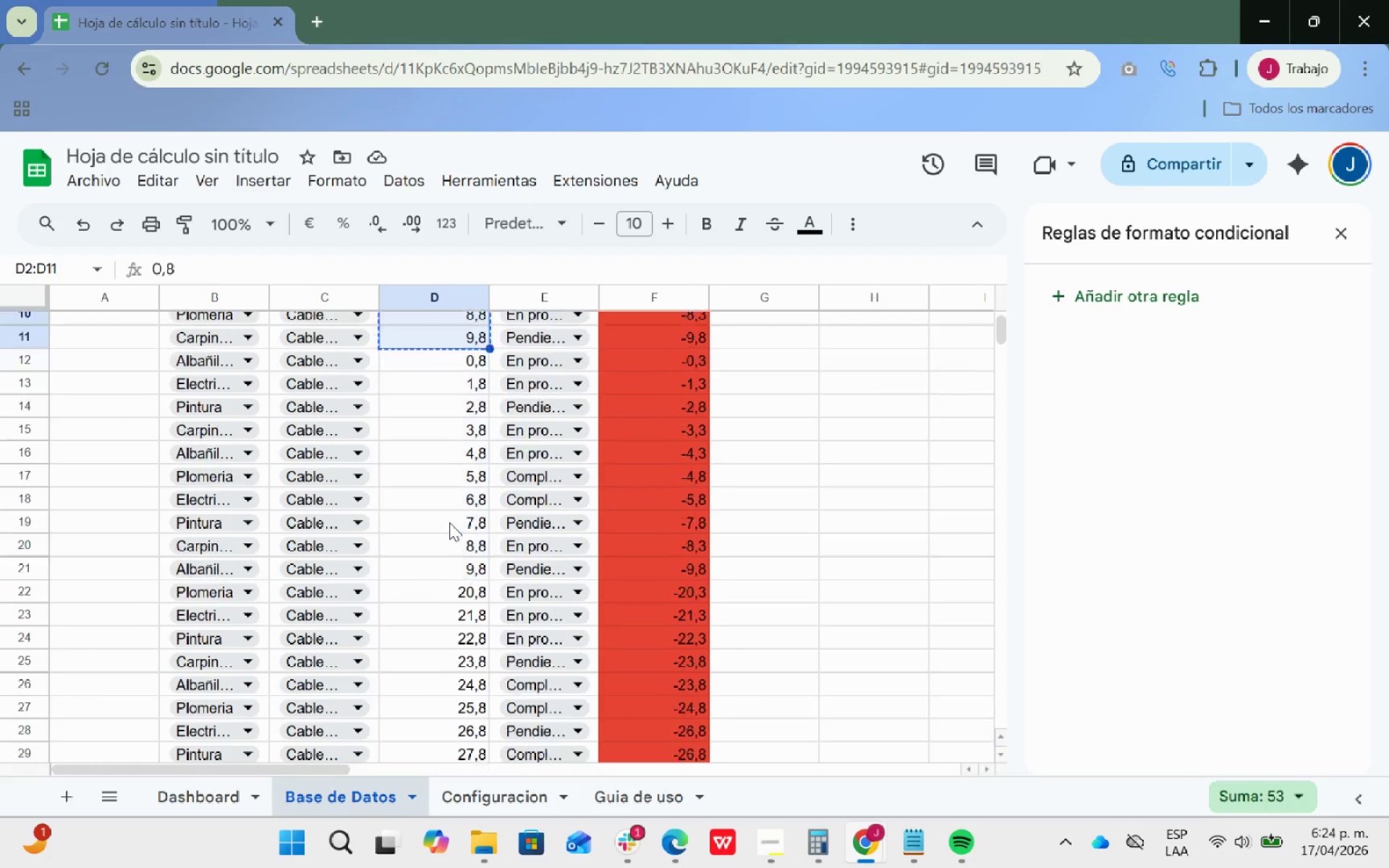 
key(C)
 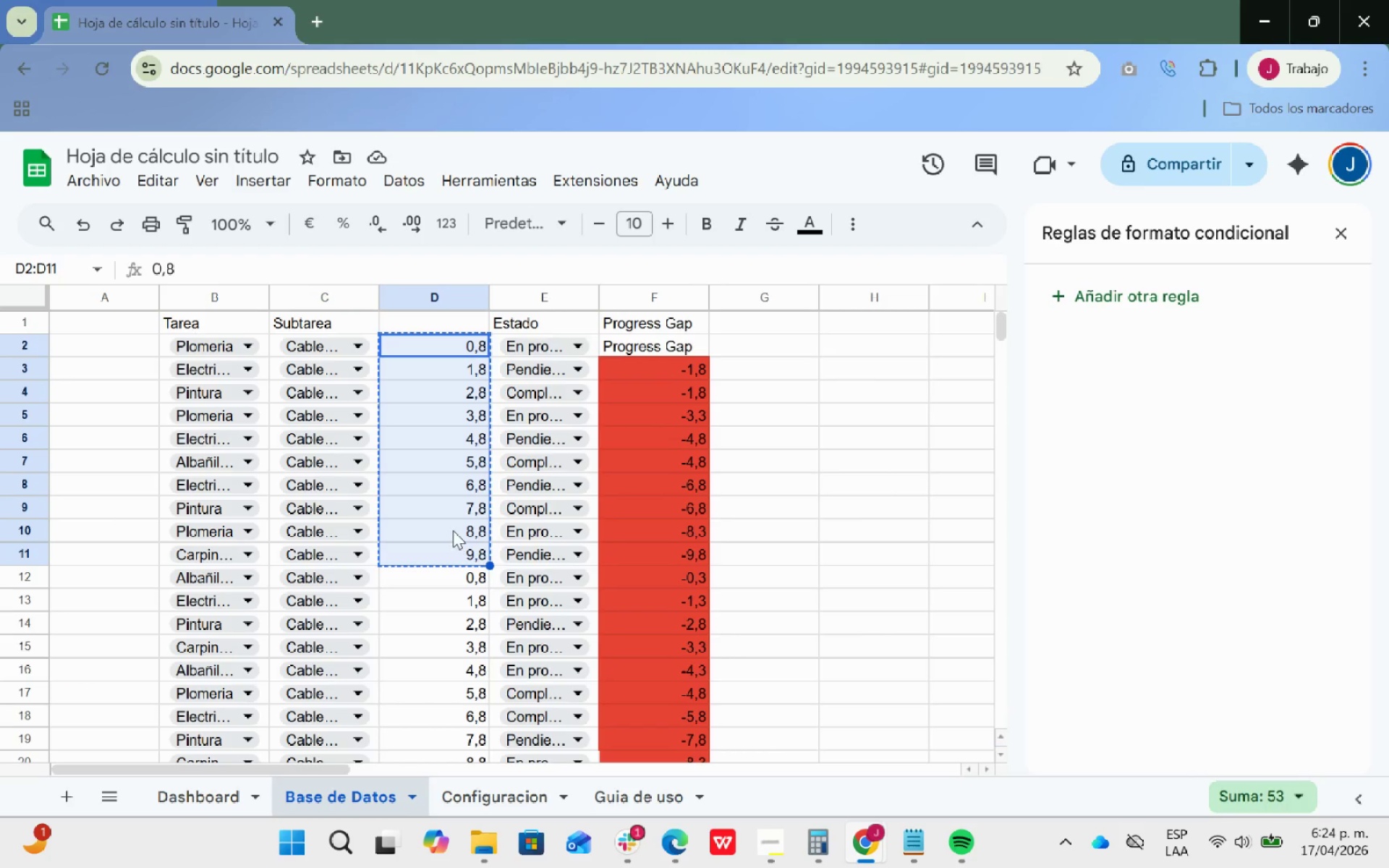 
scroll: coordinate [448, 520], scroll_direction: down, amount: 3.0
 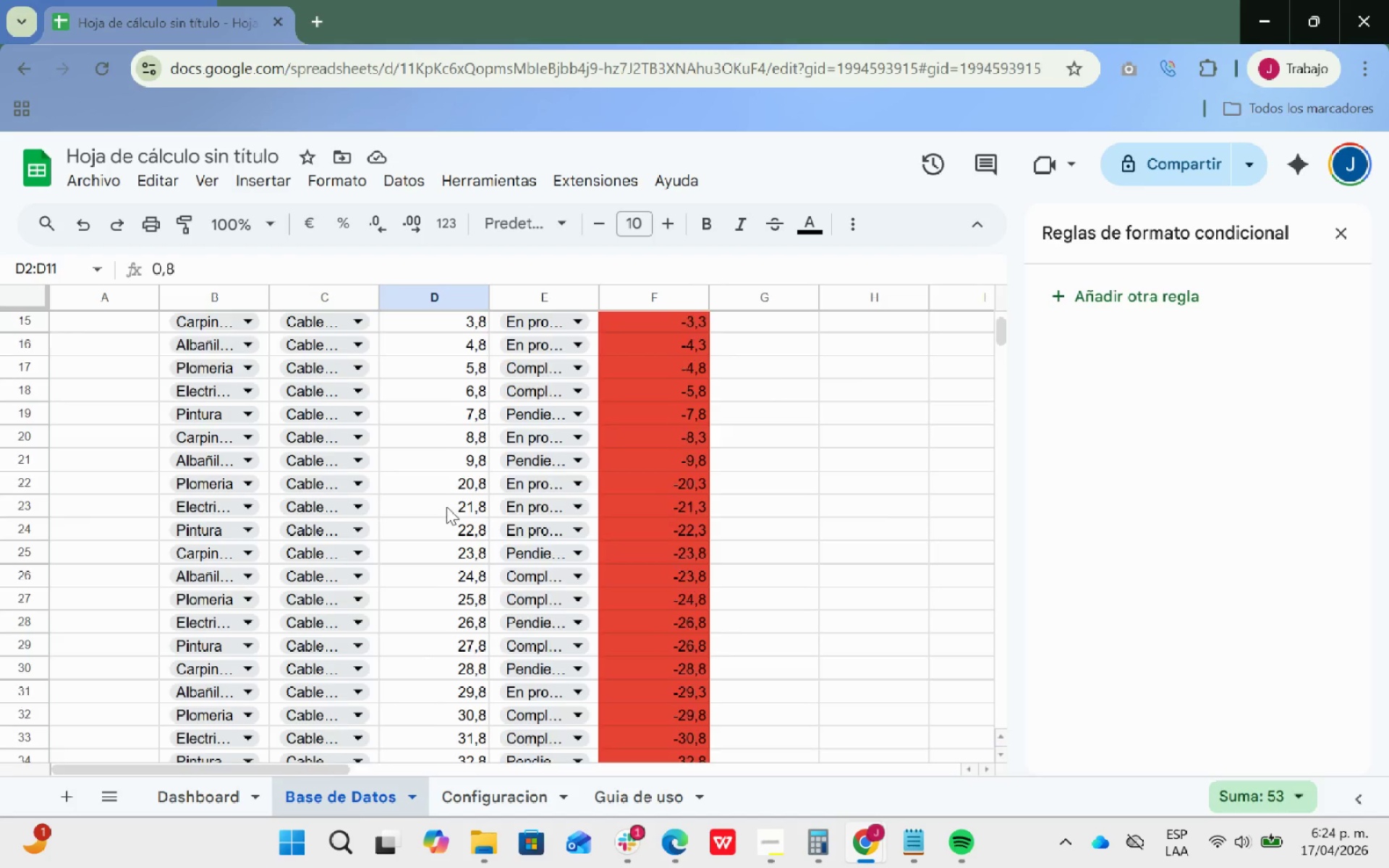 
scroll: coordinate [446, 506], scroll_direction: up, amount: 1.0
 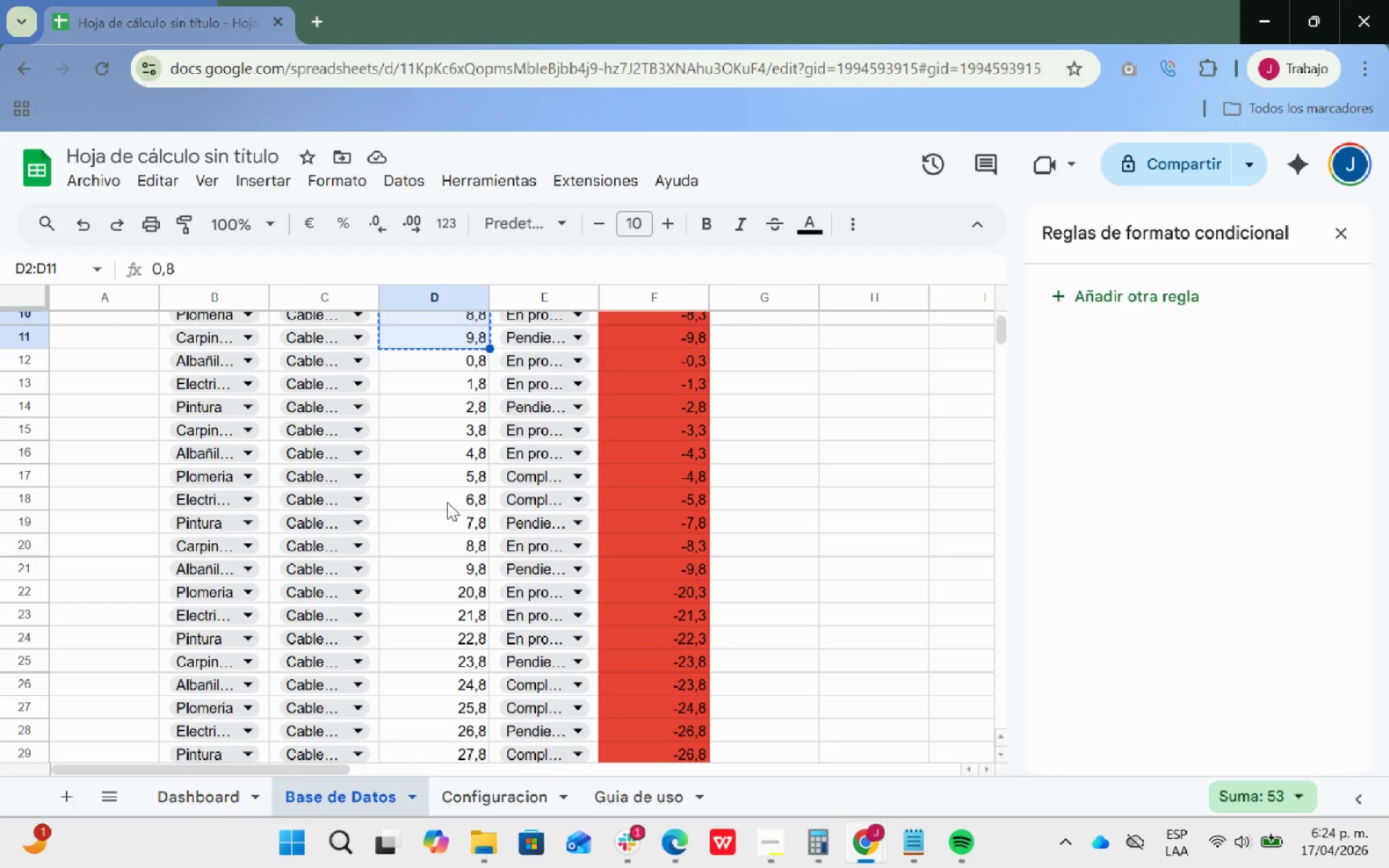 
scroll: coordinate [447, 502], scroll_direction: down, amount: 1.0
 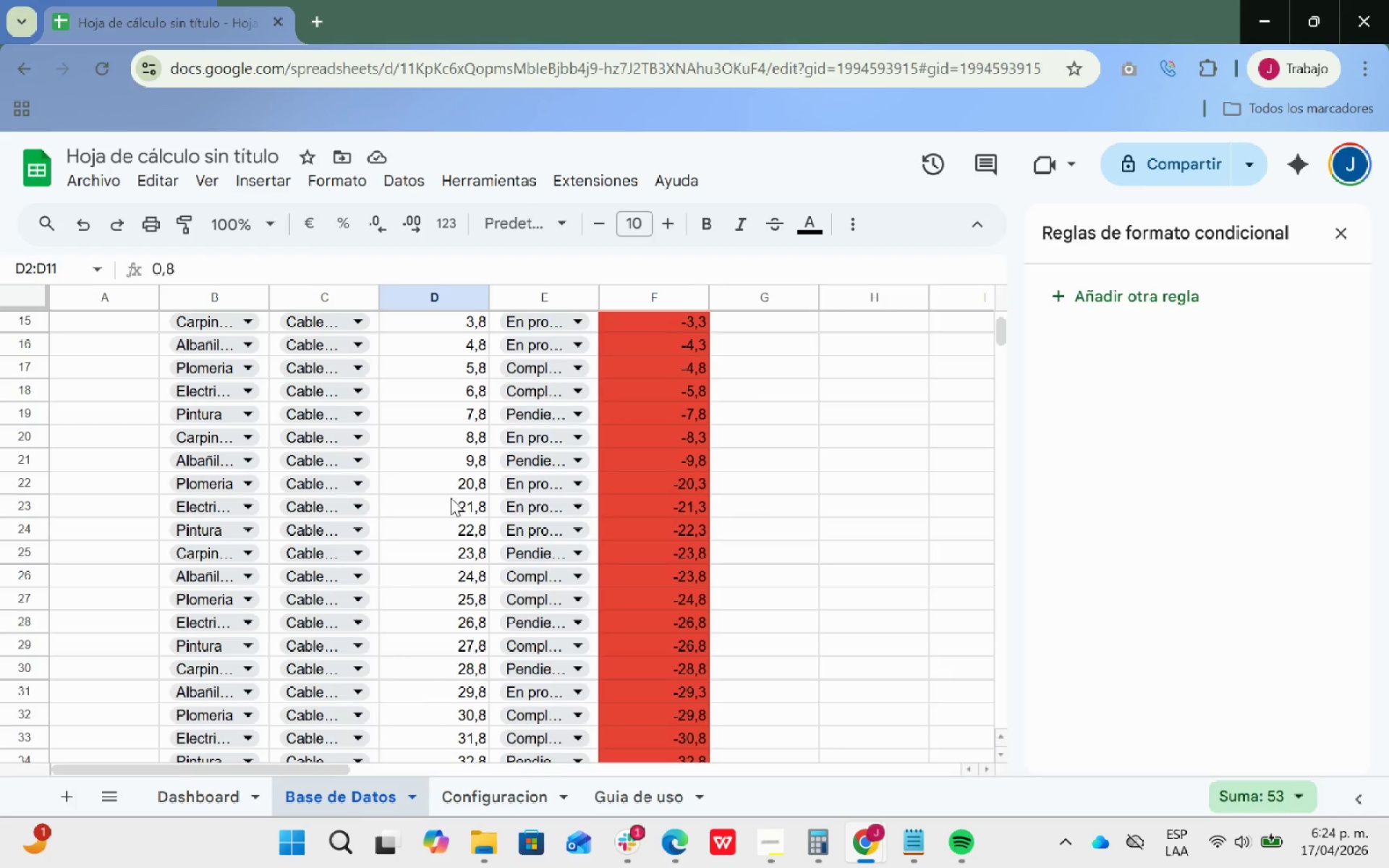 
left_click_drag(start_coordinate=[438, 486], to_coordinate=[463, 712])
 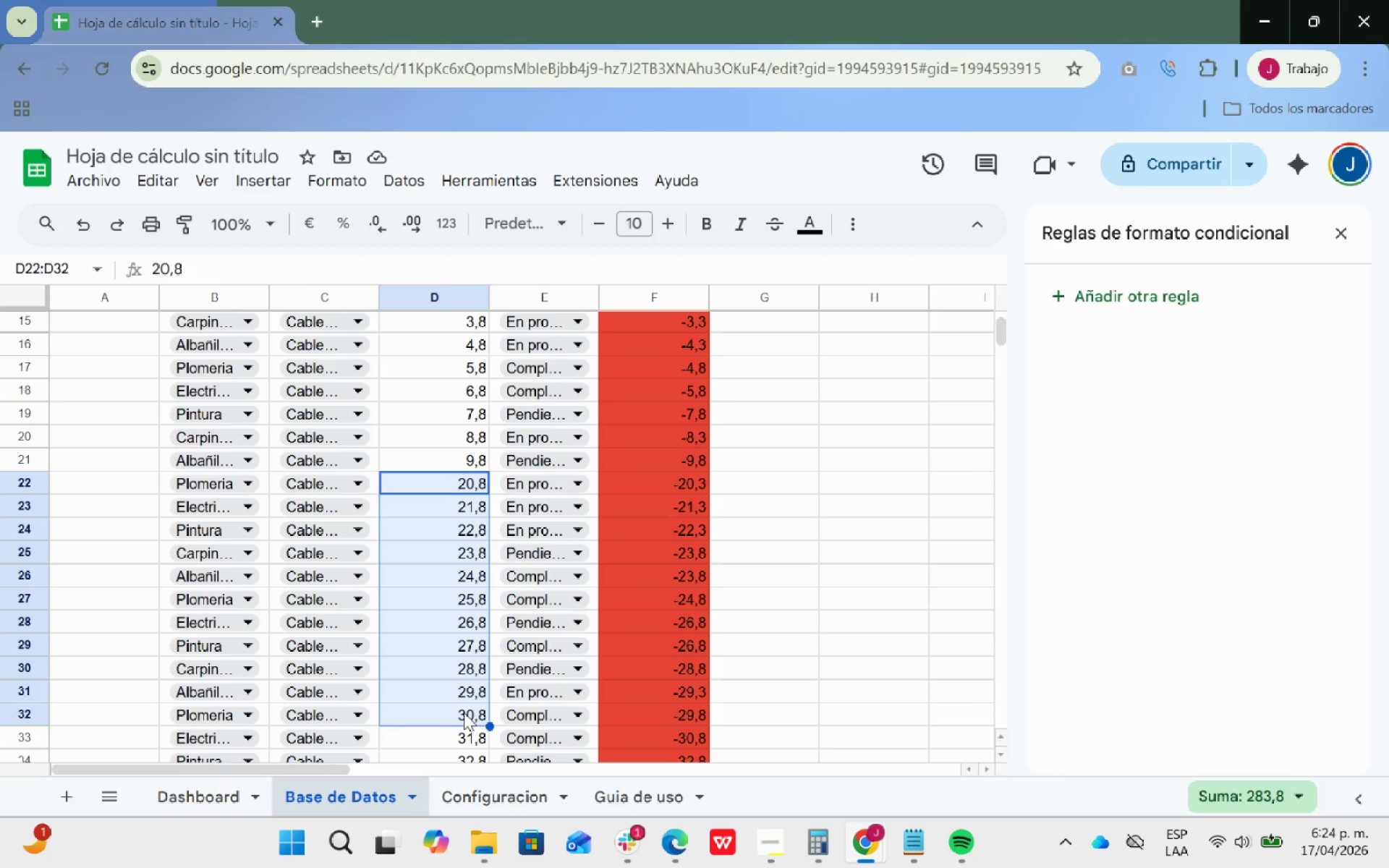 
key(Control+V)
 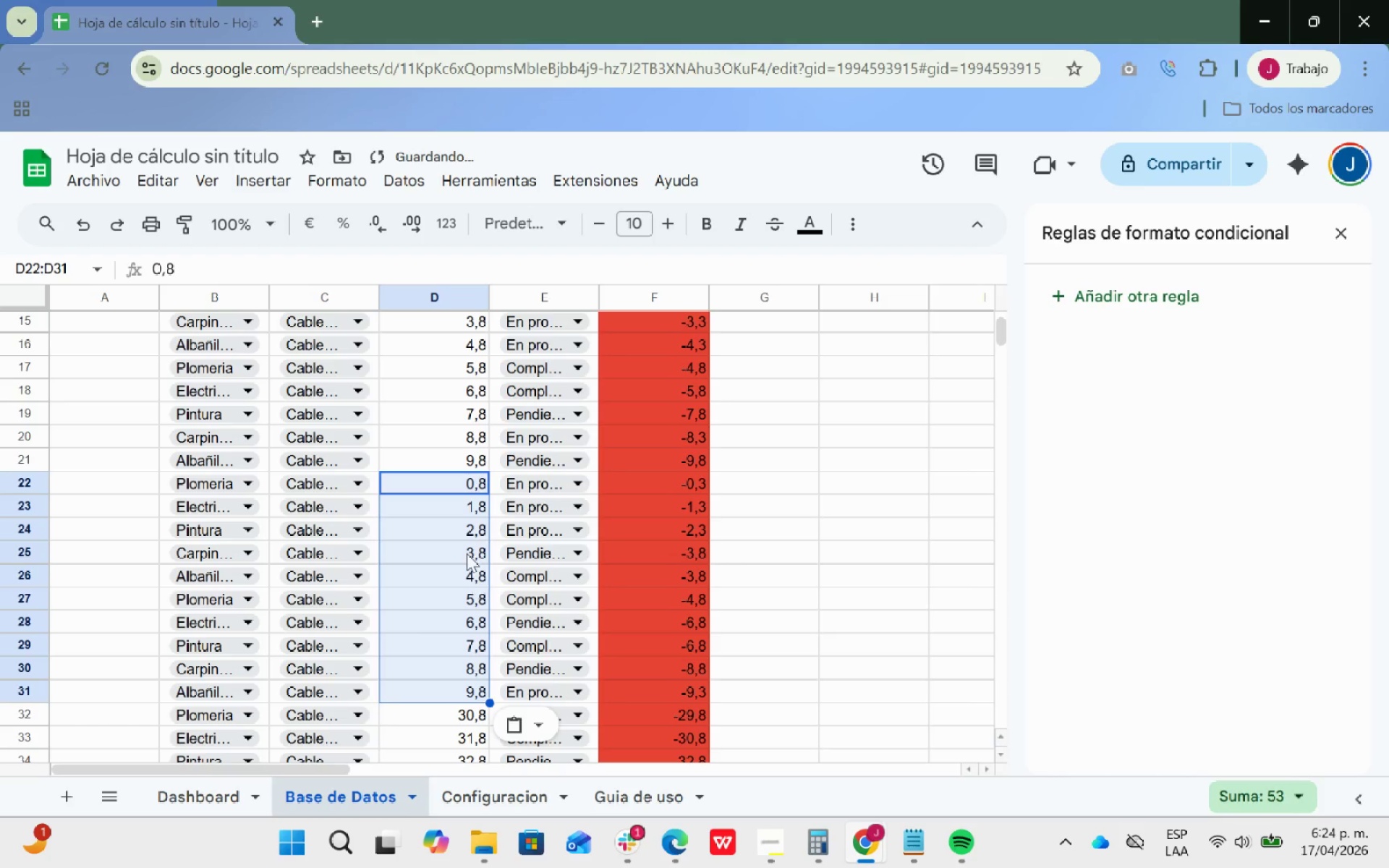 
scroll: coordinate [456, 483], scroll_direction: down, amount: 4.0
 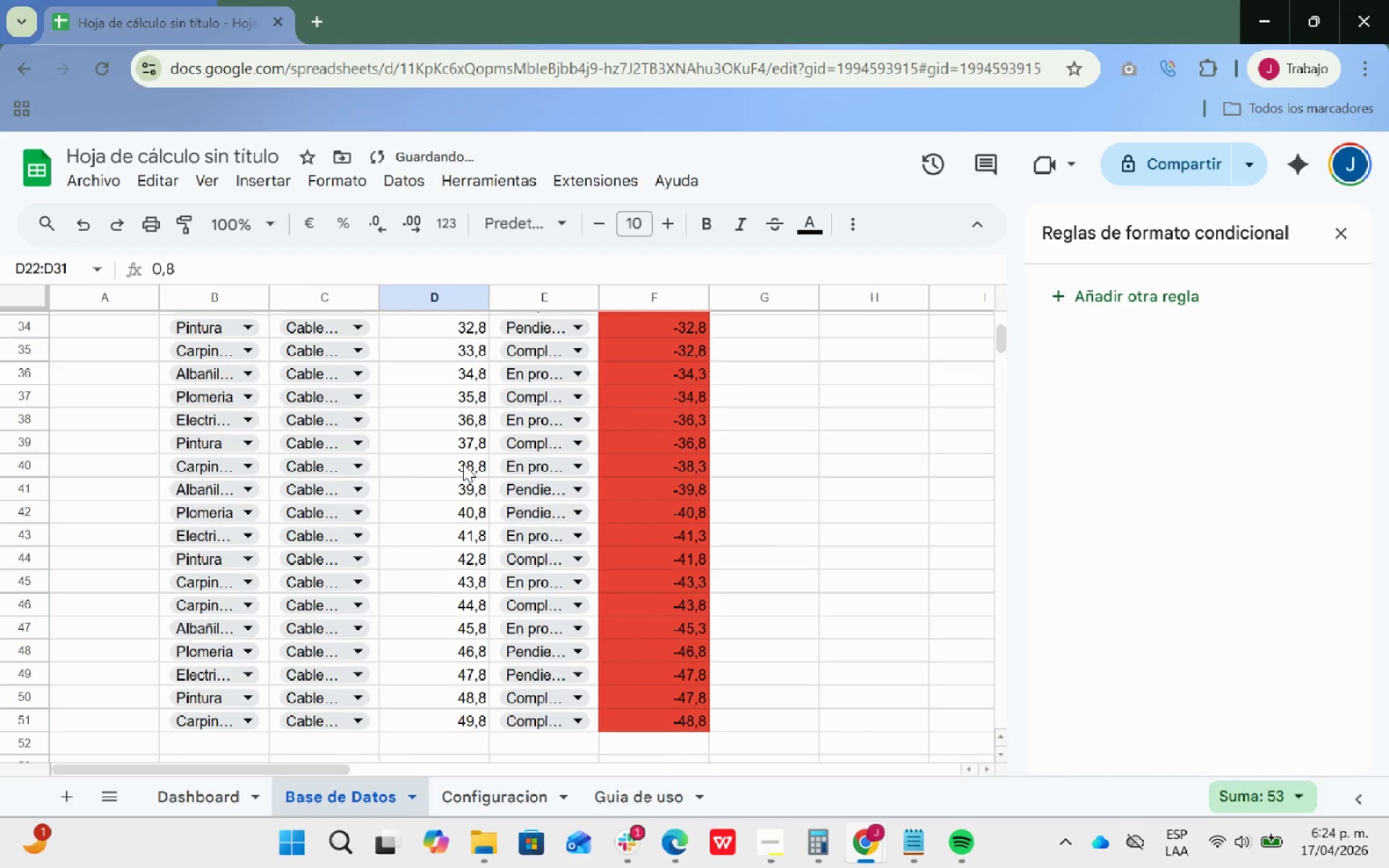 
scroll: coordinate [463, 464], scroll_direction: up, amount: 1.0
 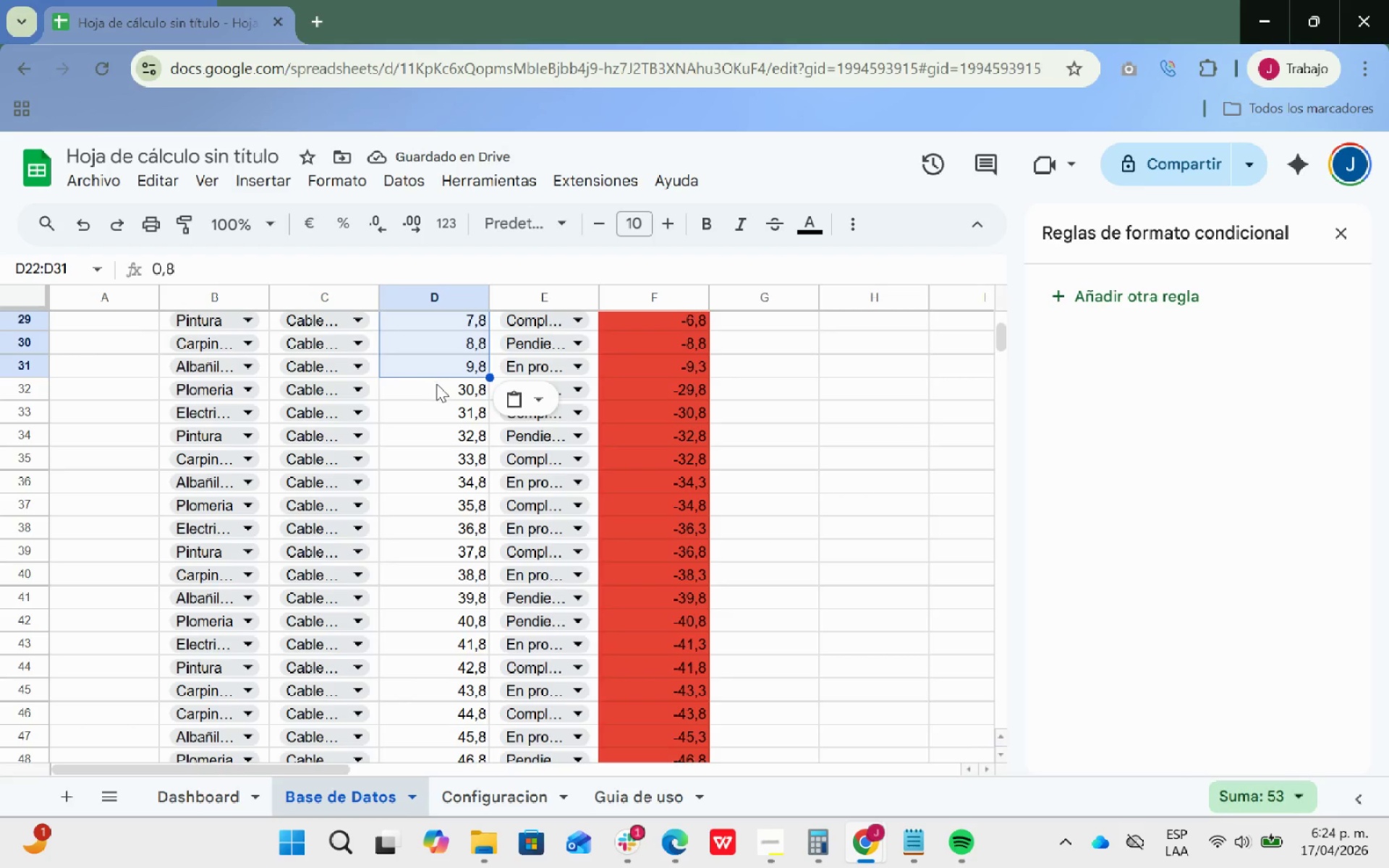 
left_click_drag(start_coordinate=[436, 385], to_coordinate=[445, 632])
 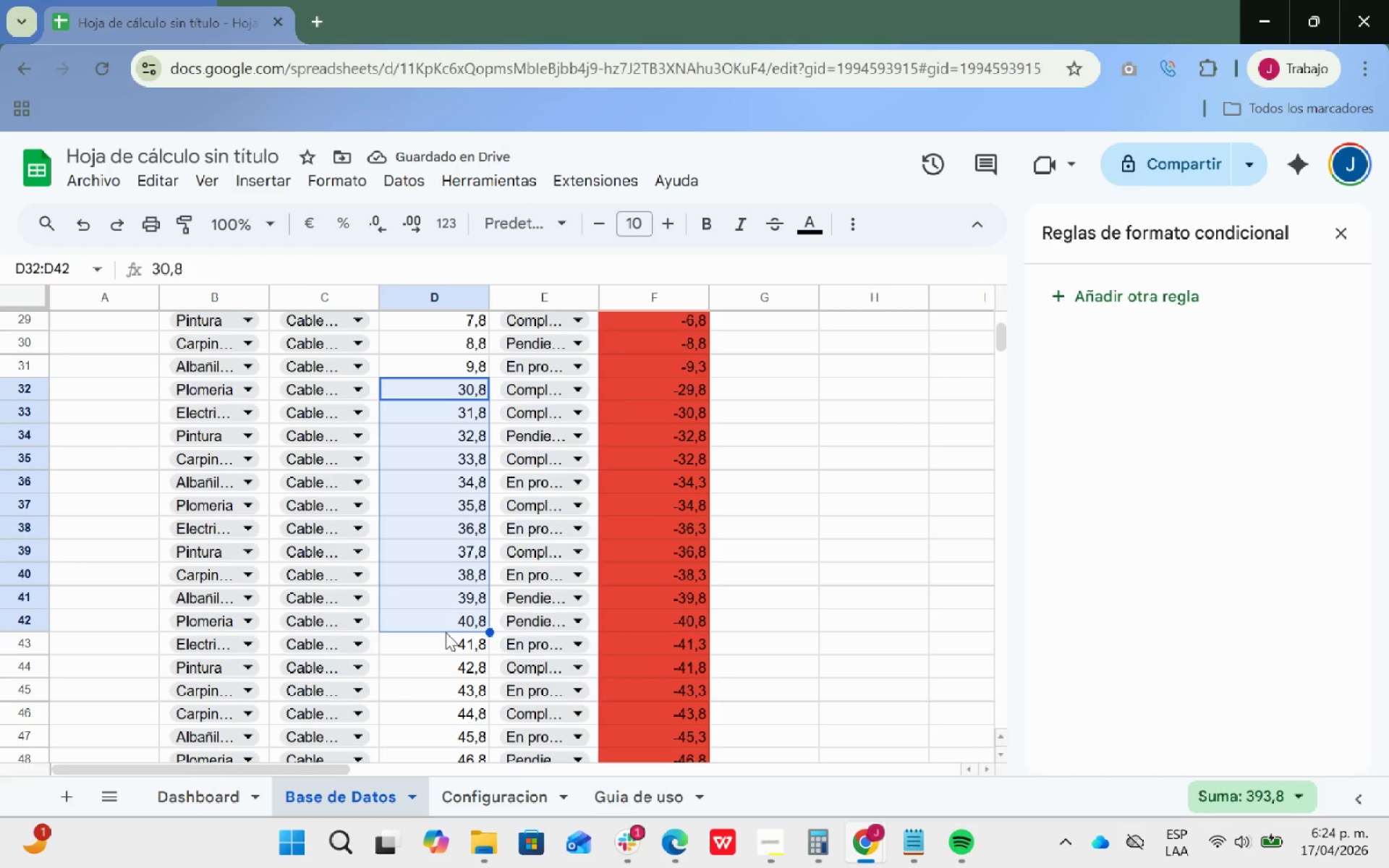 
key(Control+V)
 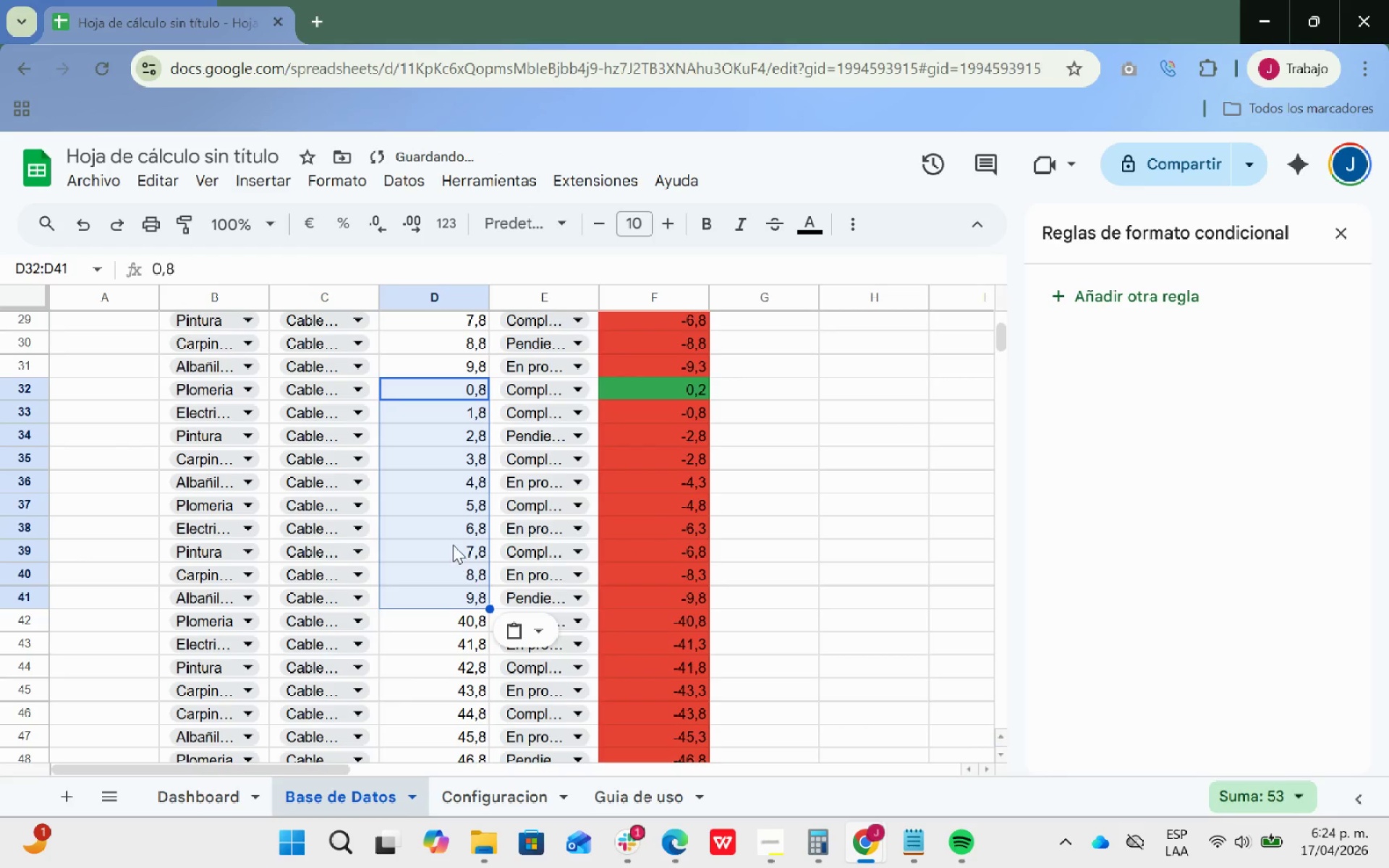 
scroll: coordinate [449, 545], scroll_direction: down, amount: 1.0
 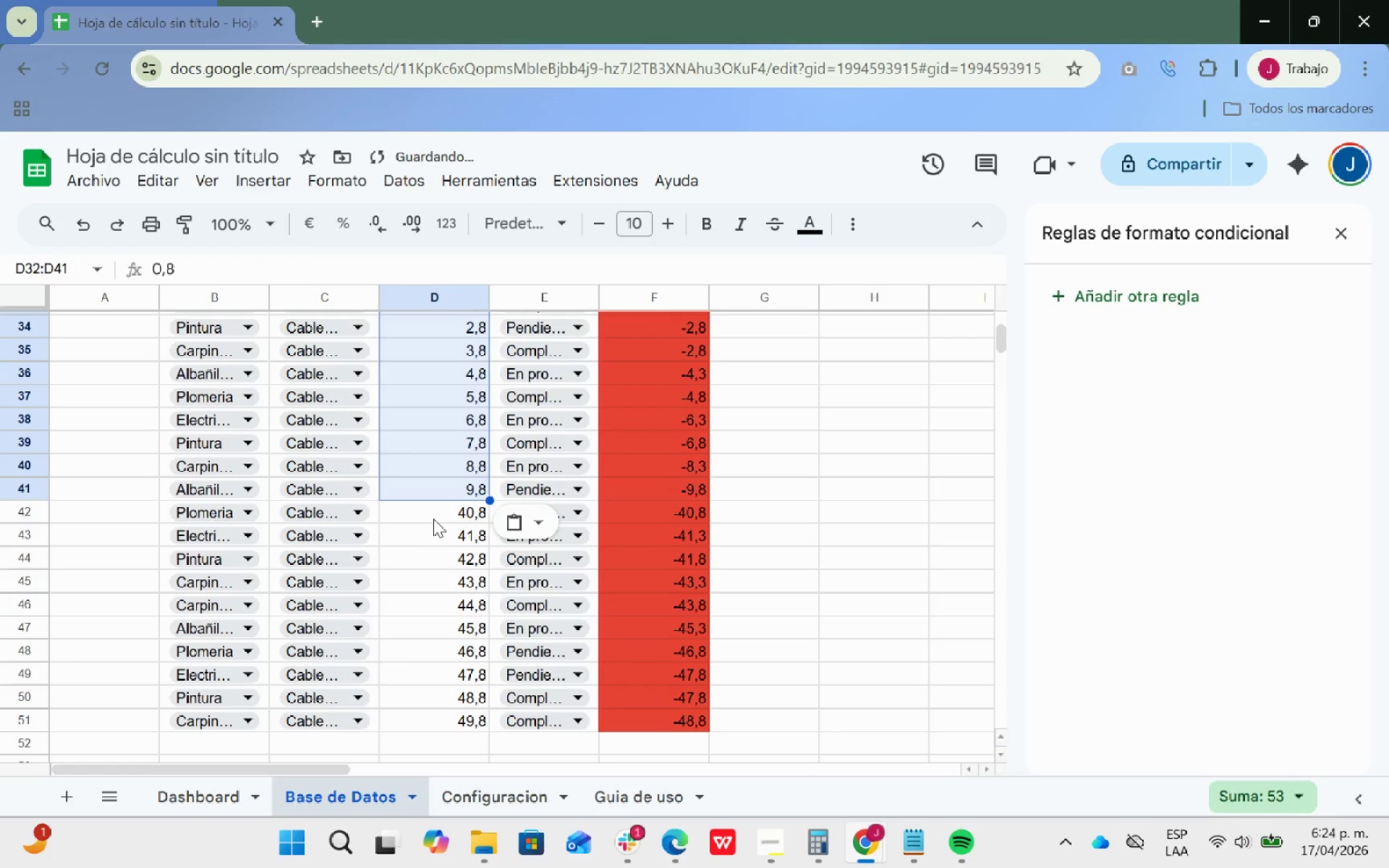 
left_click_drag(start_coordinate=[431, 513], to_coordinate=[450, 724])
 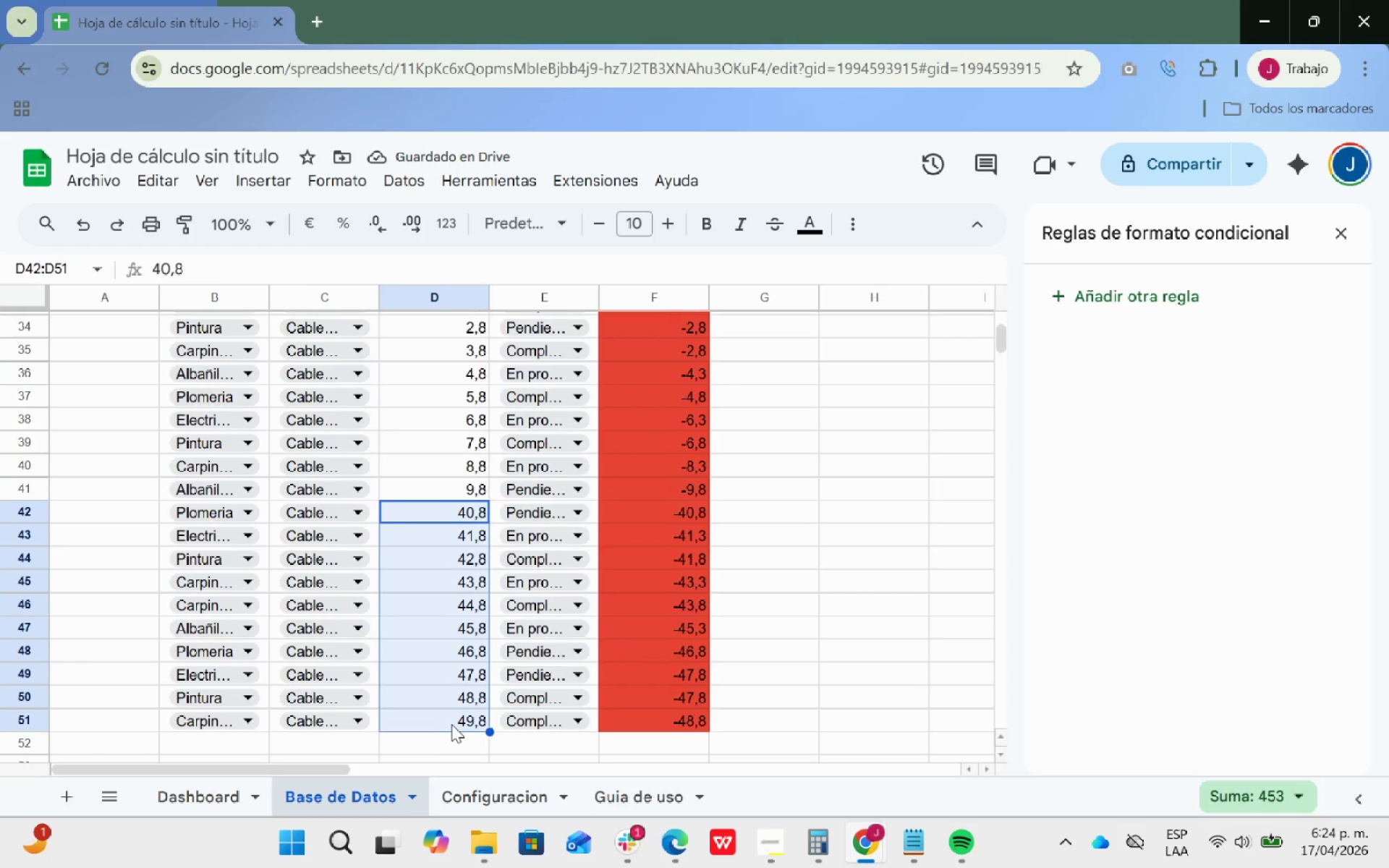 
key(Control+V)
 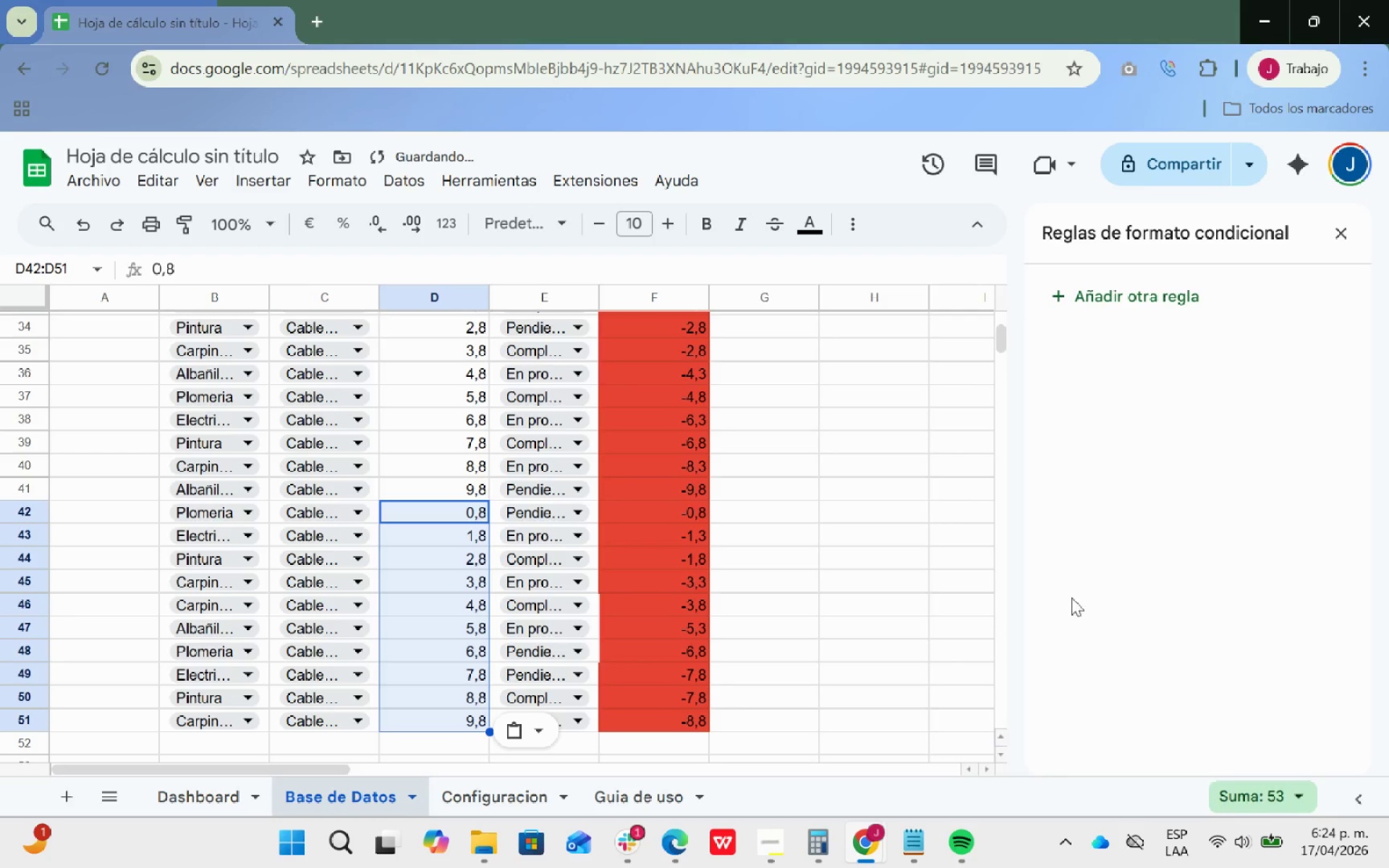 
left_click([850, 569])
 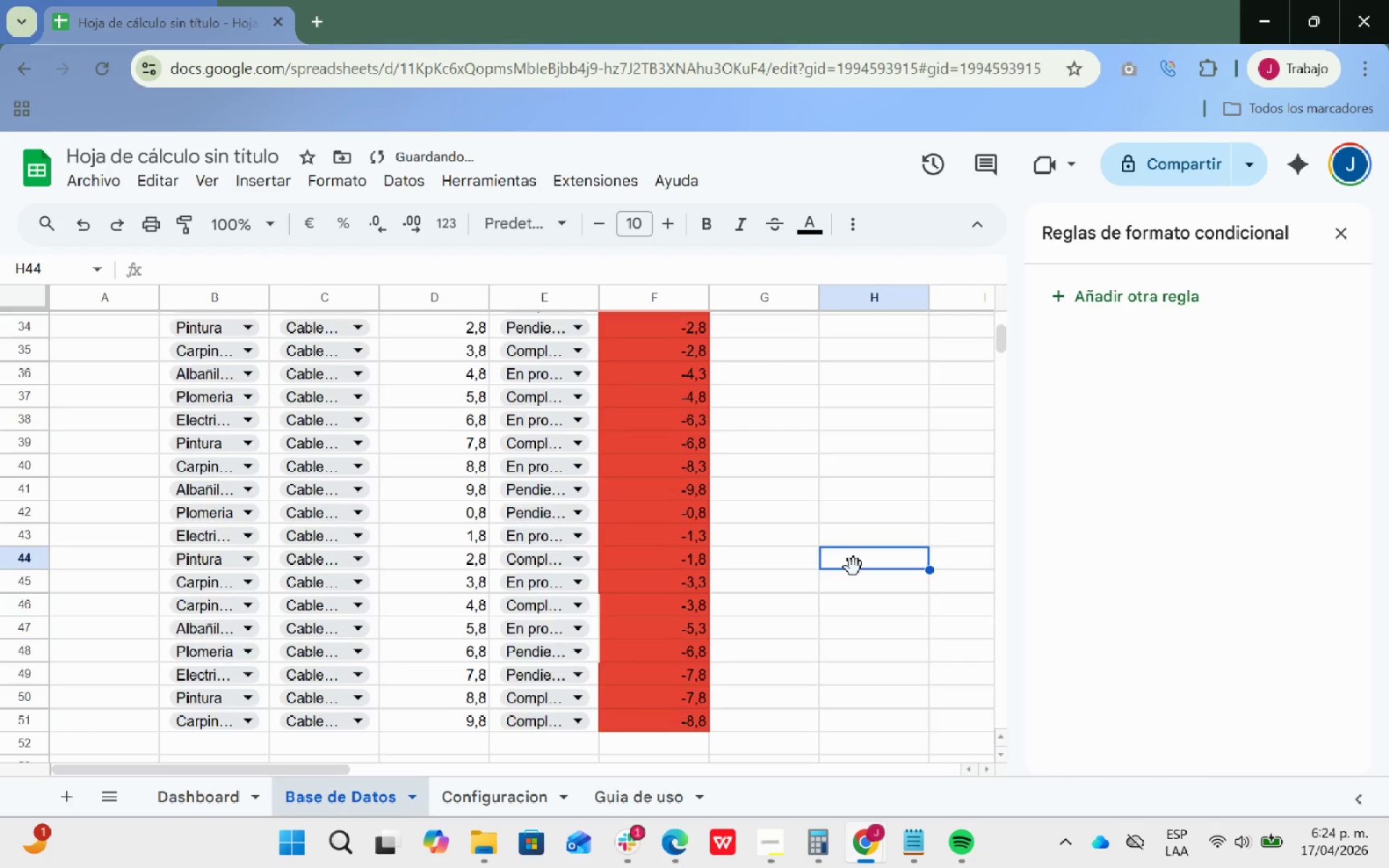 
scroll: coordinate [883, 564], scroll_direction: up, amount: 33.0
 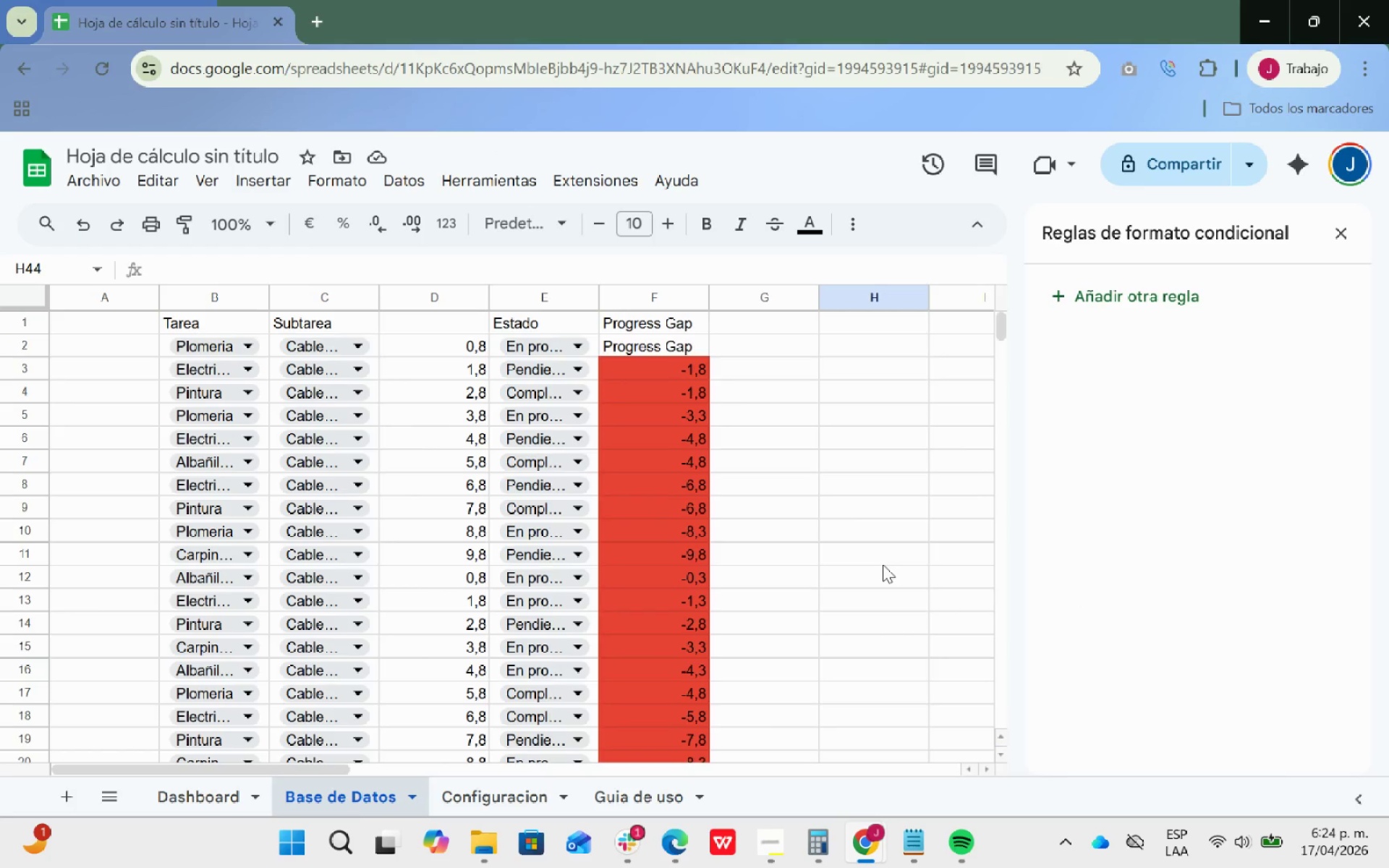 
scroll: coordinate [883, 564], scroll_direction: down, amount: 4.0
 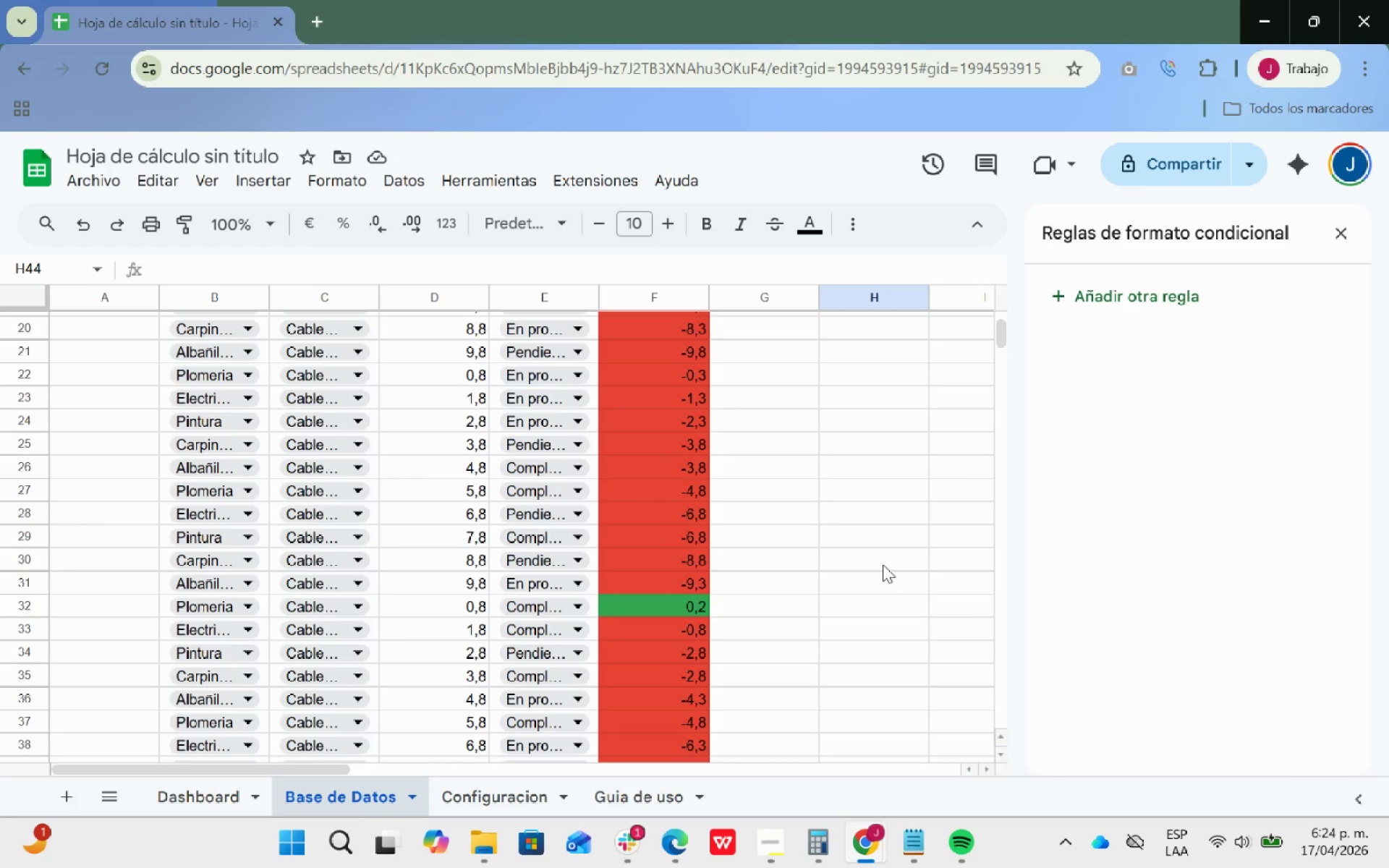 
scroll: coordinate [883, 564], scroll_direction: up, amount: 4.0
 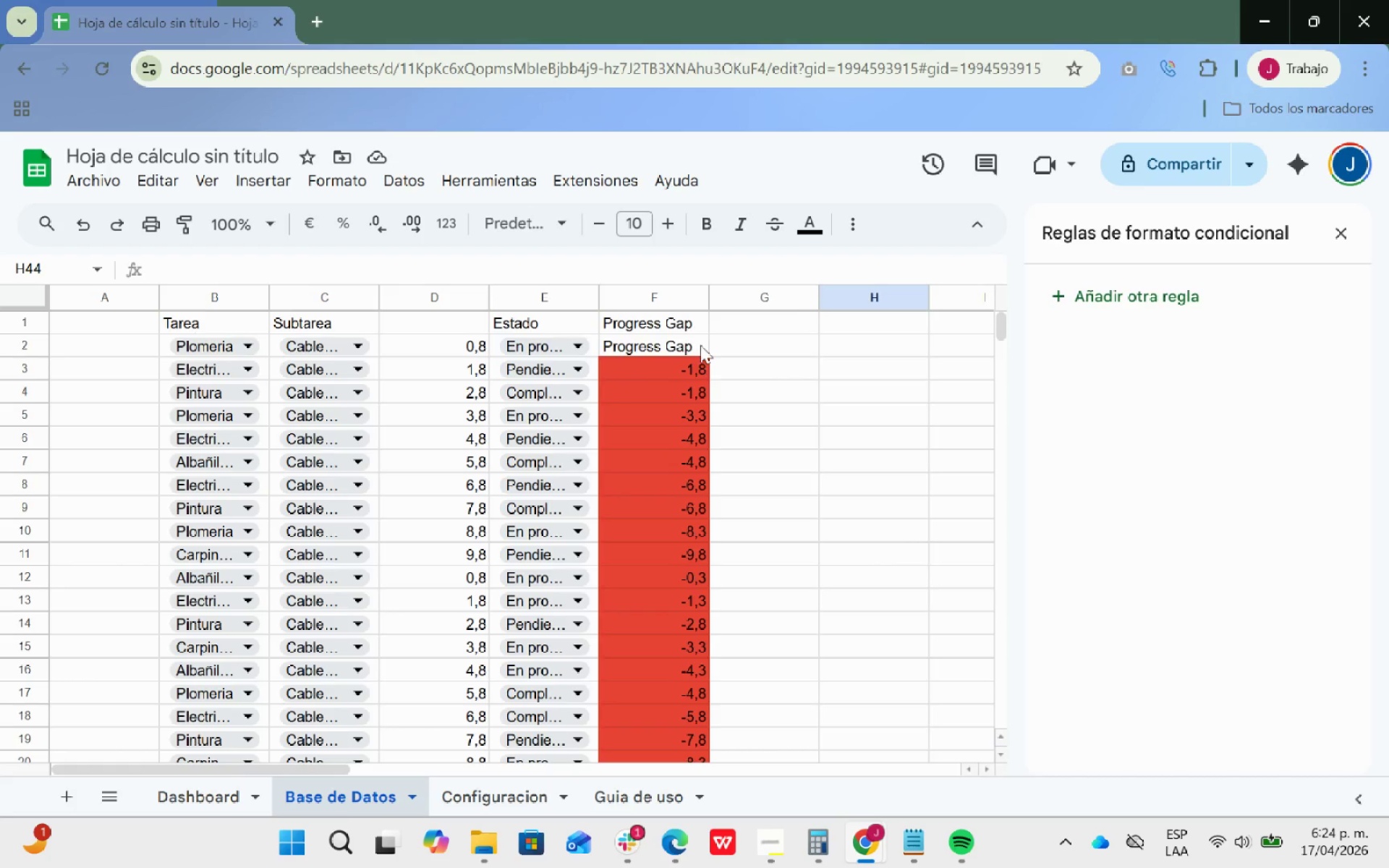 
left_click([704, 345])
 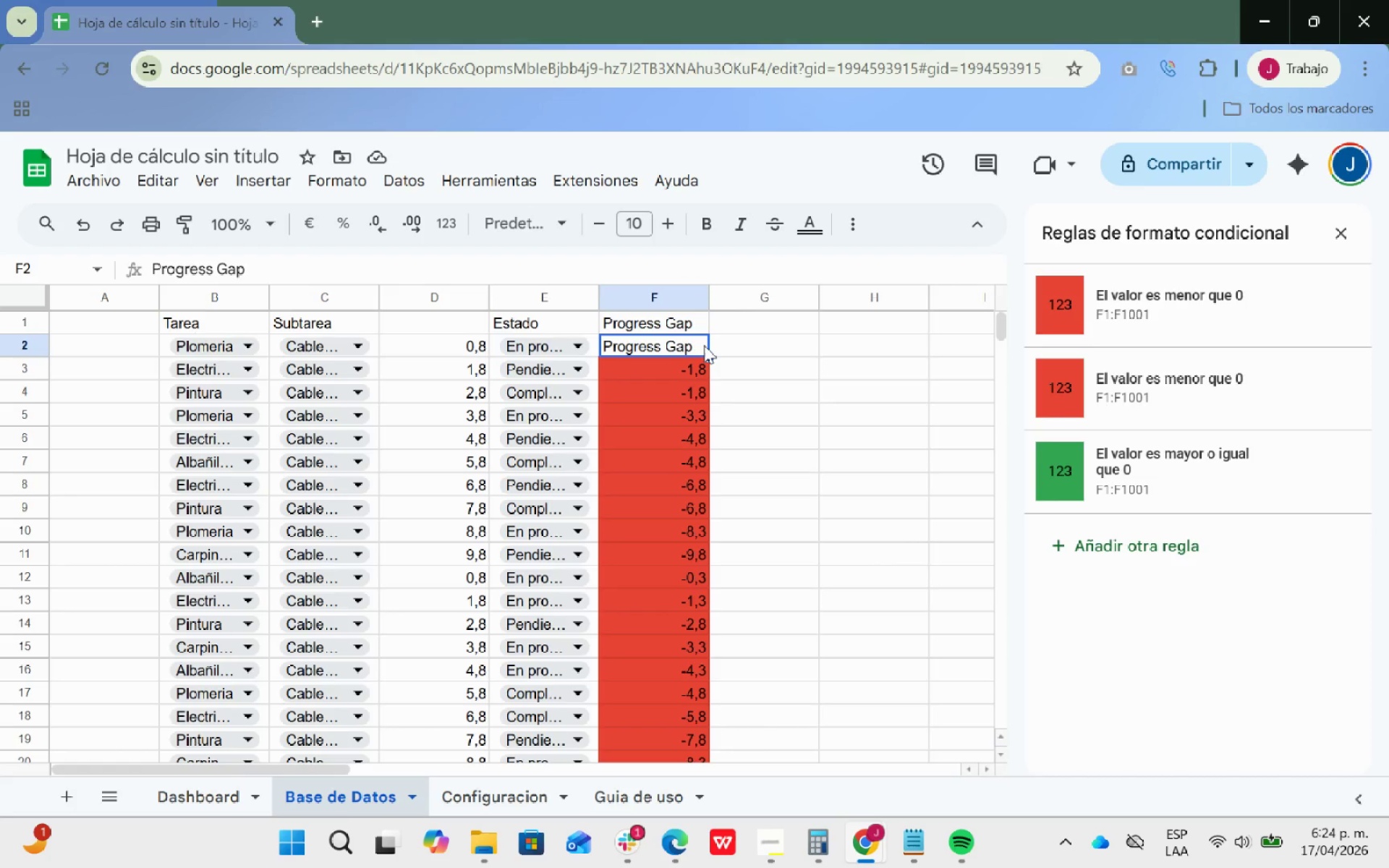 
key(Backspace)
 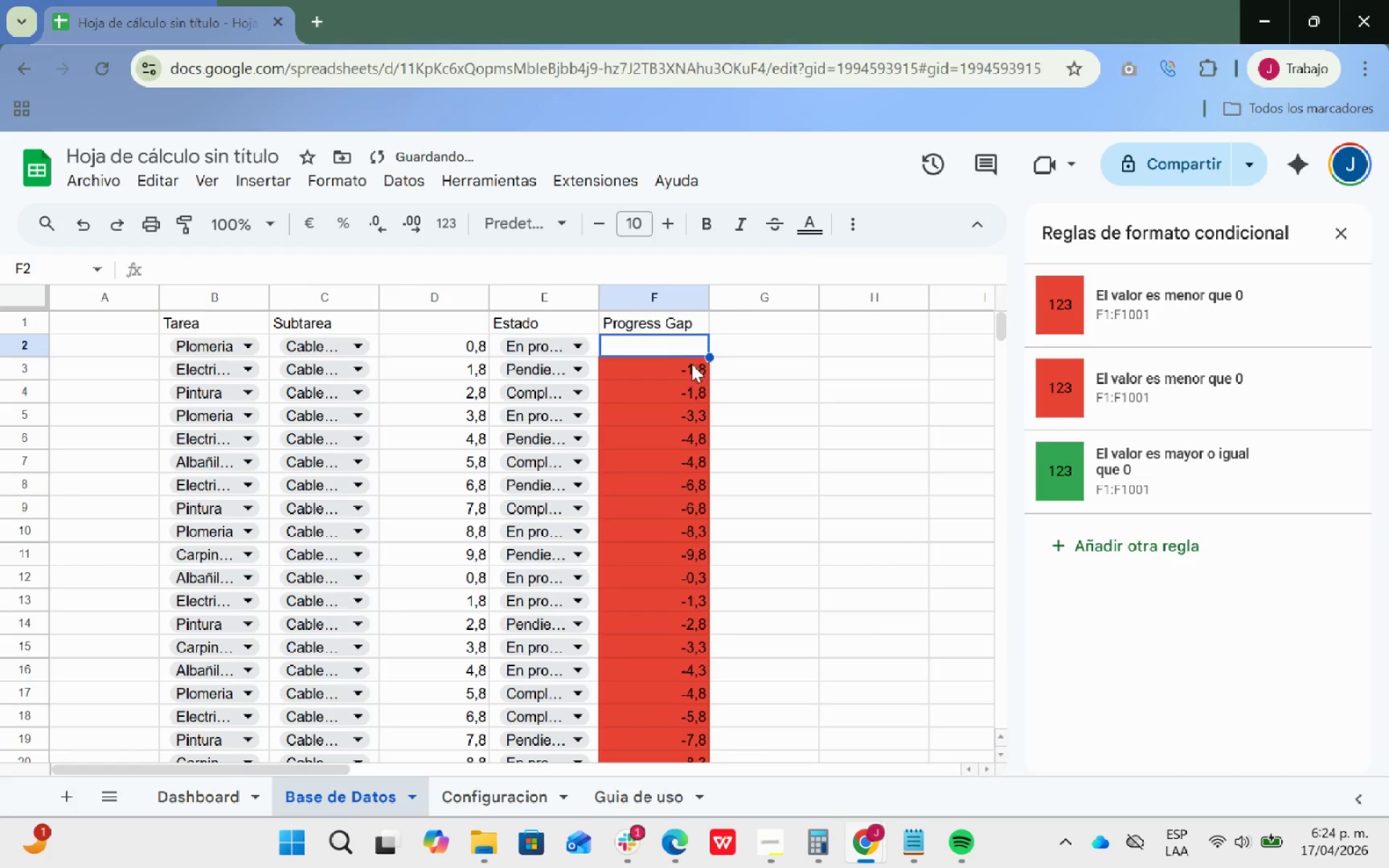 
left_click([676, 365])
 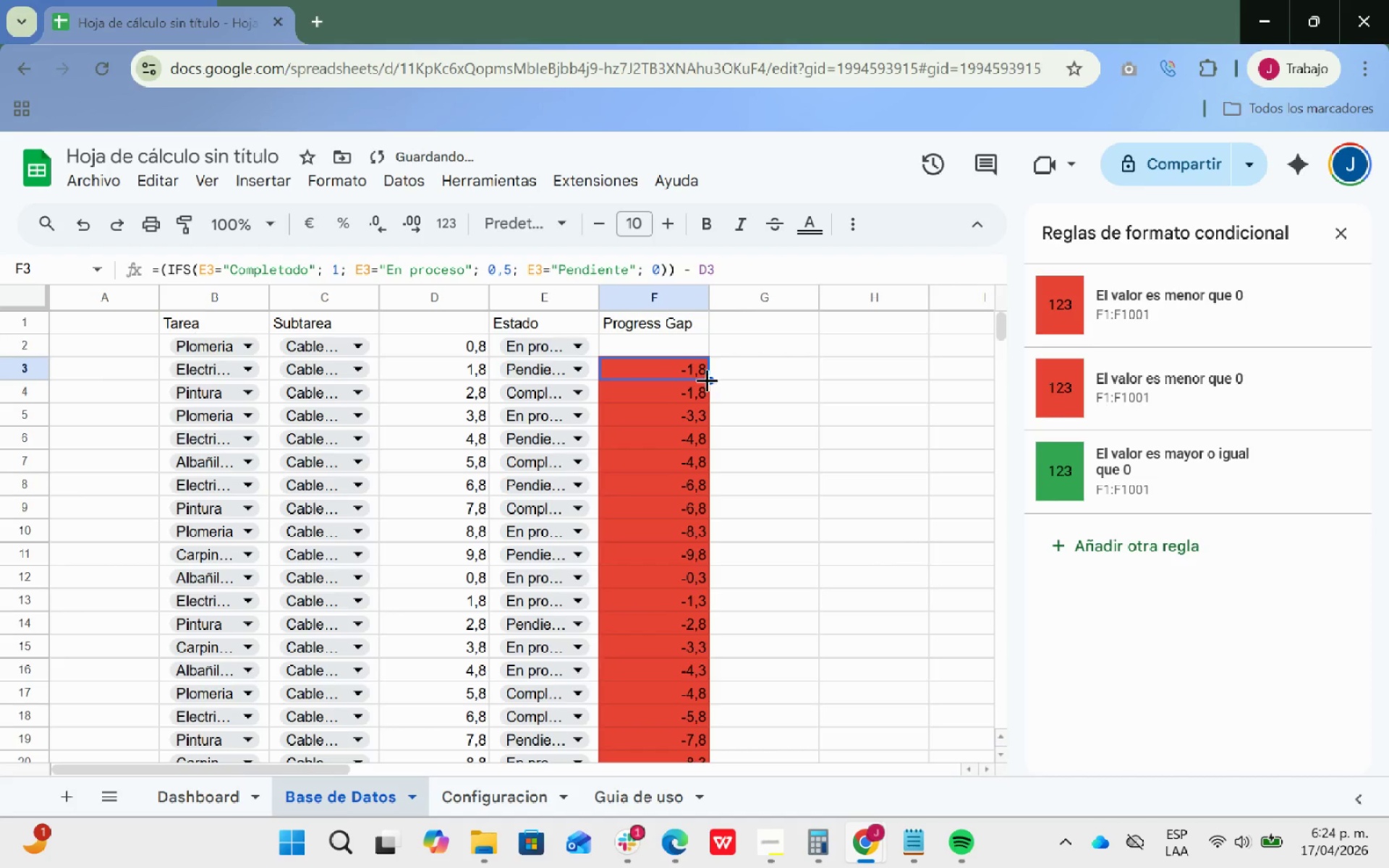 
left_click_drag(start_coordinate=[708, 380], to_coordinate=[697, 346])
 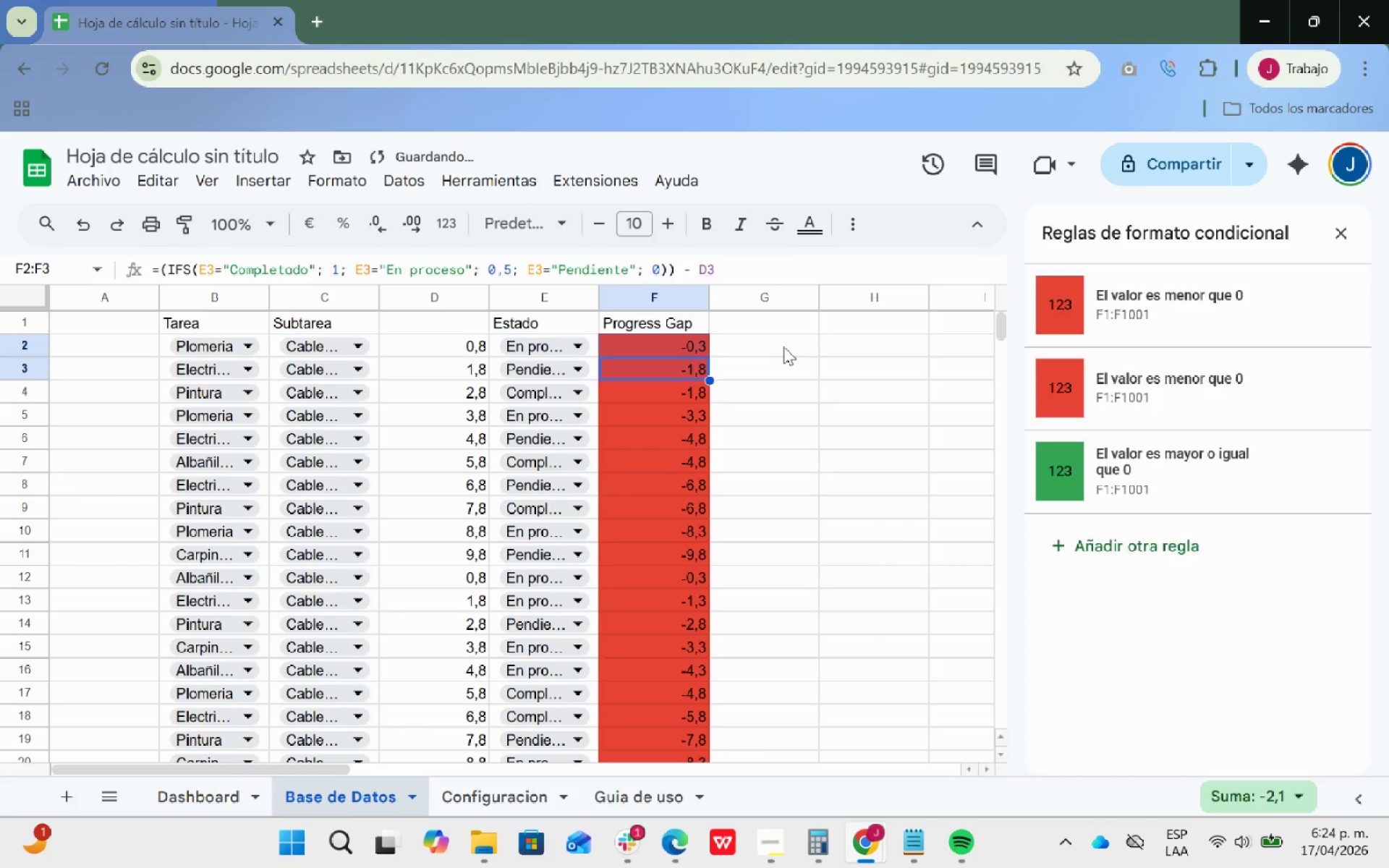 
left_click([783, 346])
 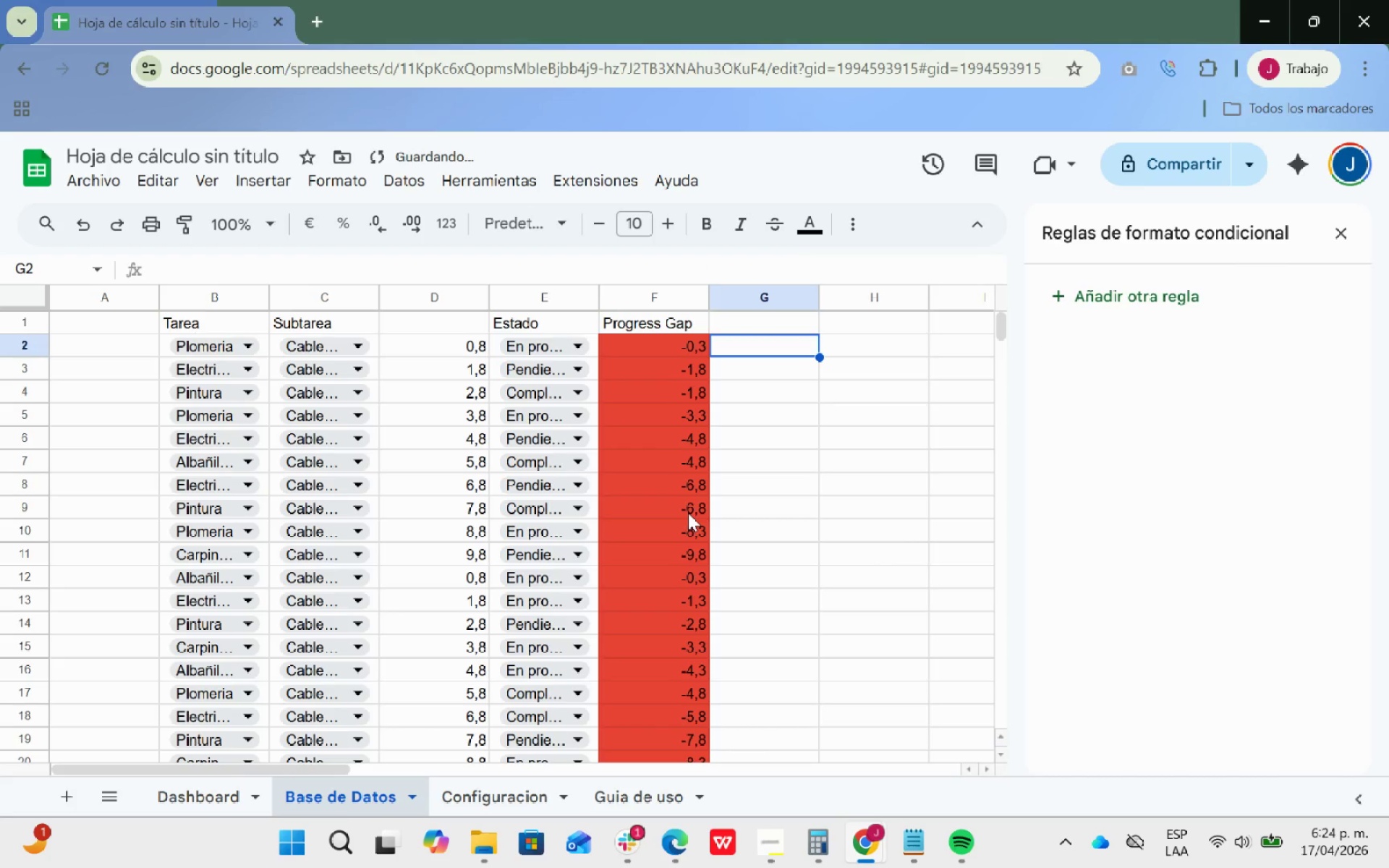 
scroll: coordinate [825, 511], scroll_direction: up, amount: 20.0
 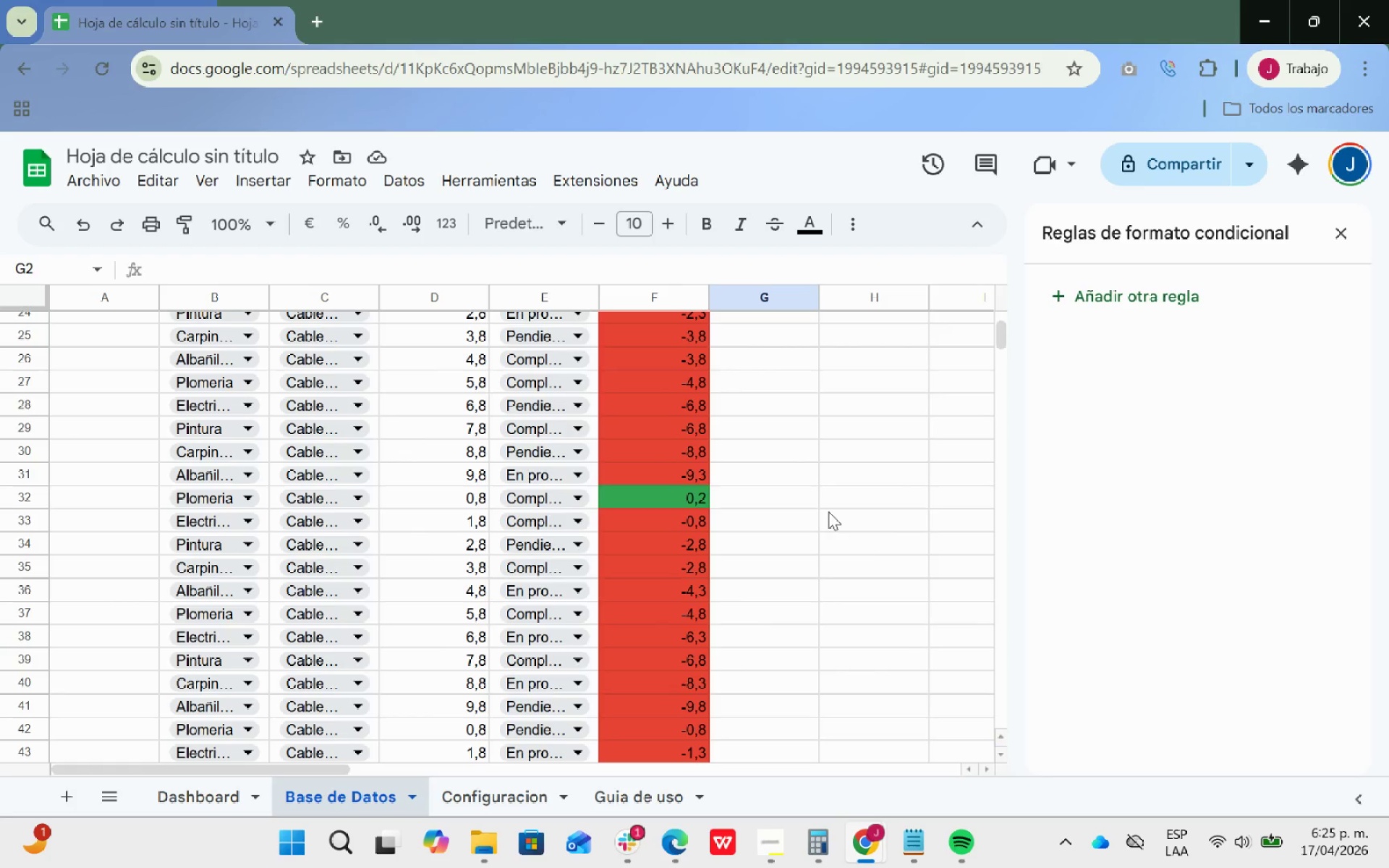 
wait(28.16)
 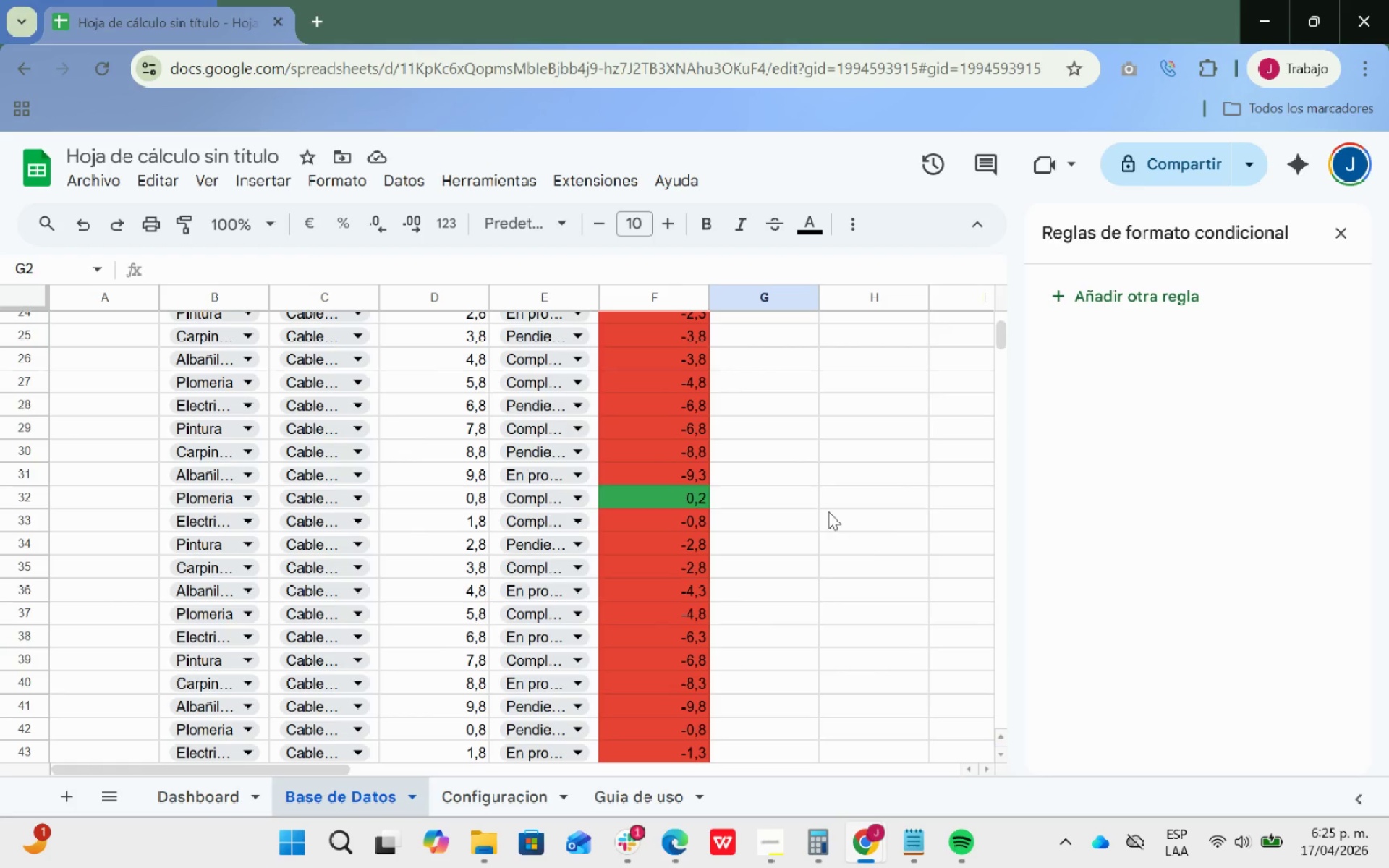 
scroll: coordinate [802, 514], scroll_direction: up, amount: 6.0
 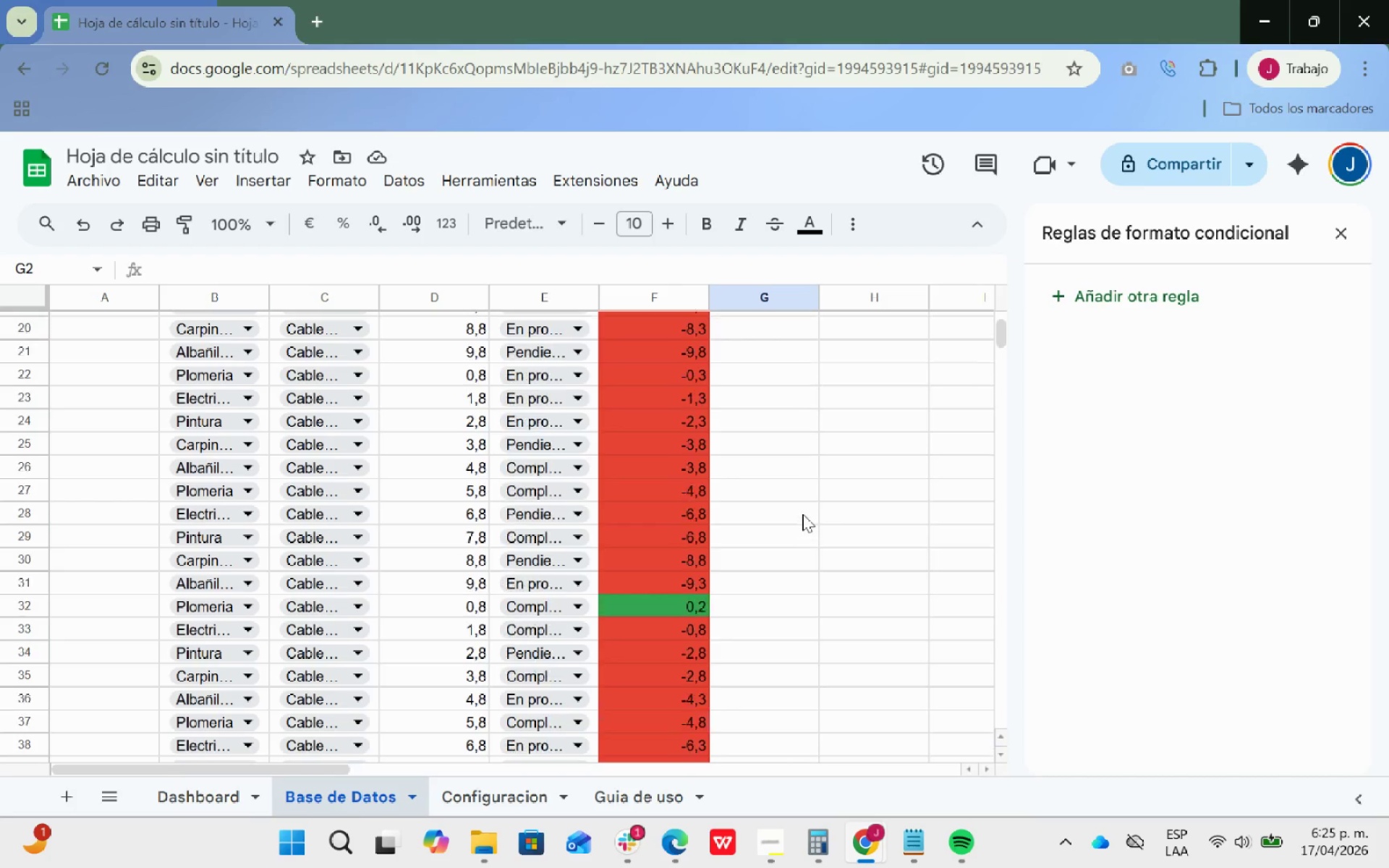 
scroll: coordinate [802, 514], scroll_direction: down, amount: 1.0
 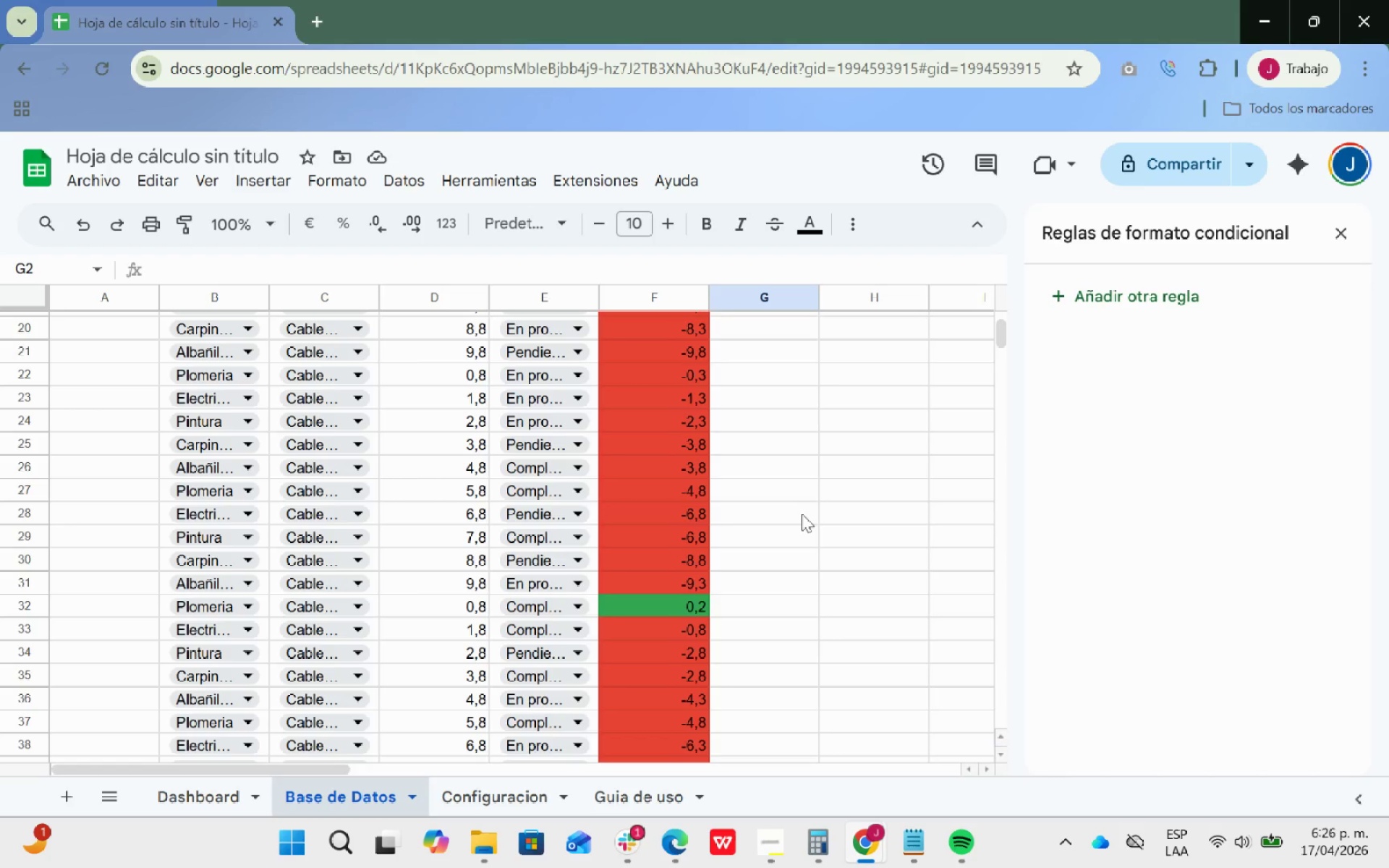 
wait(66.75)
 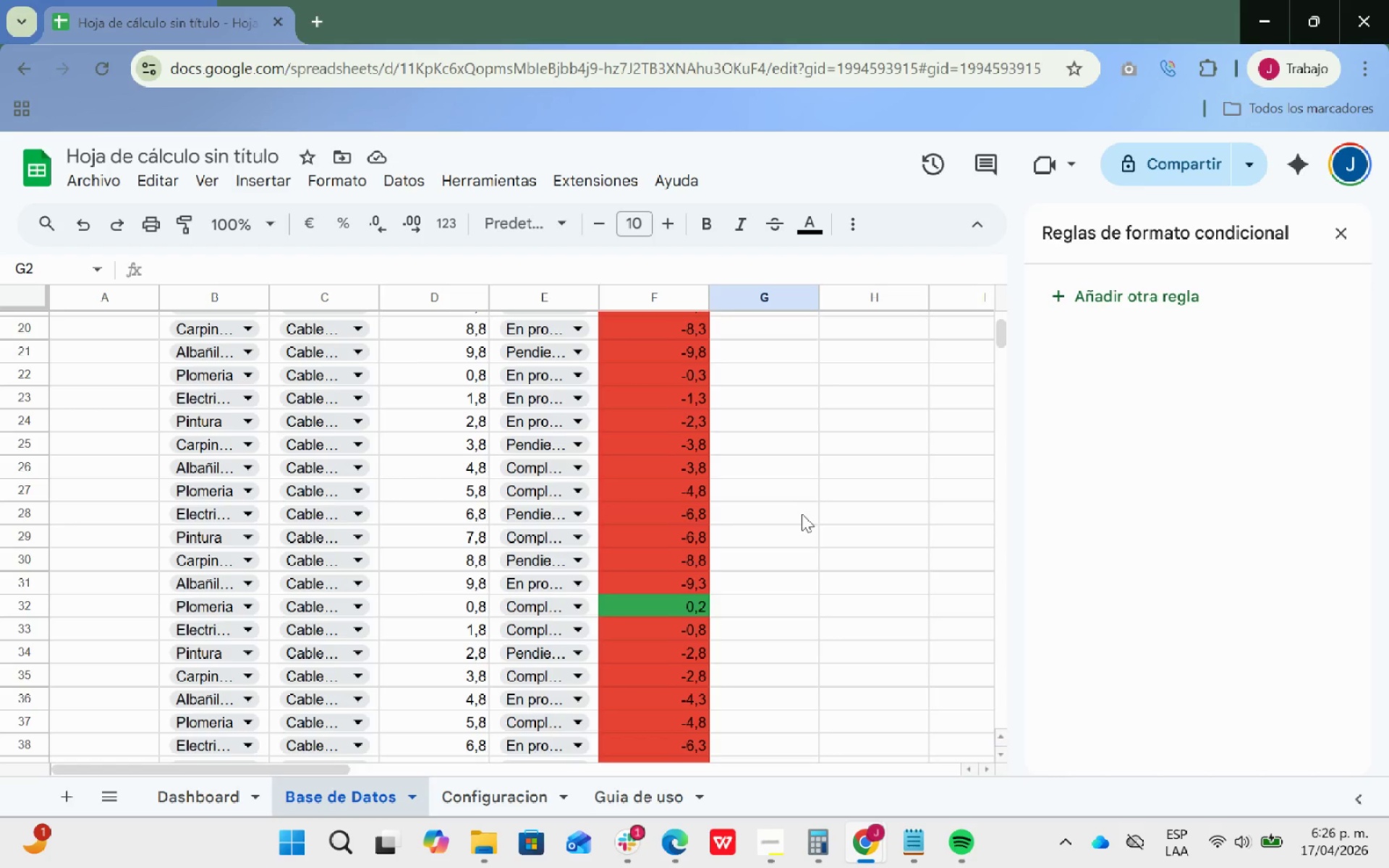 
scroll: coordinate [409, 545], scroll_direction: up, amount: 8.0
 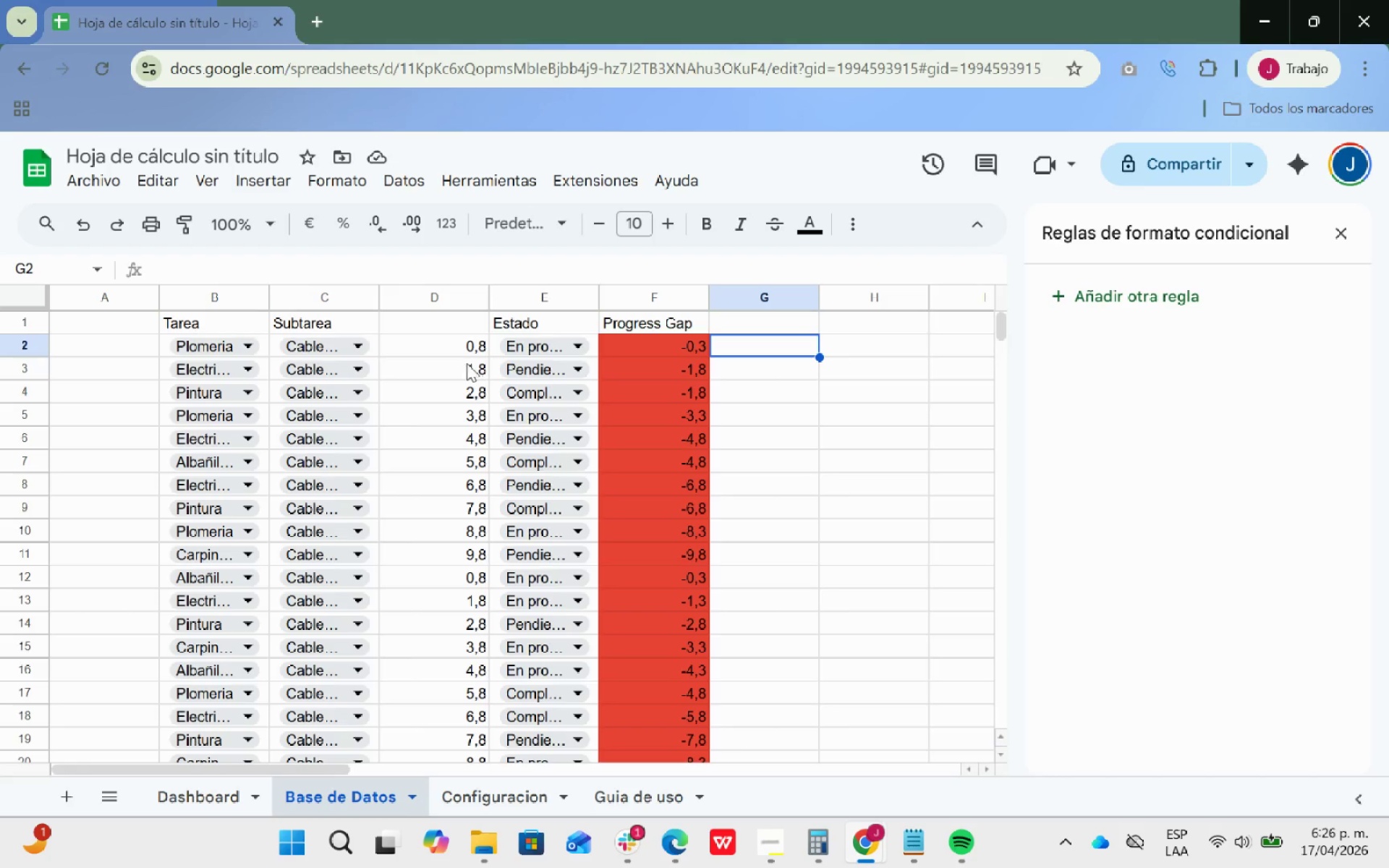 
wait(7.24)
 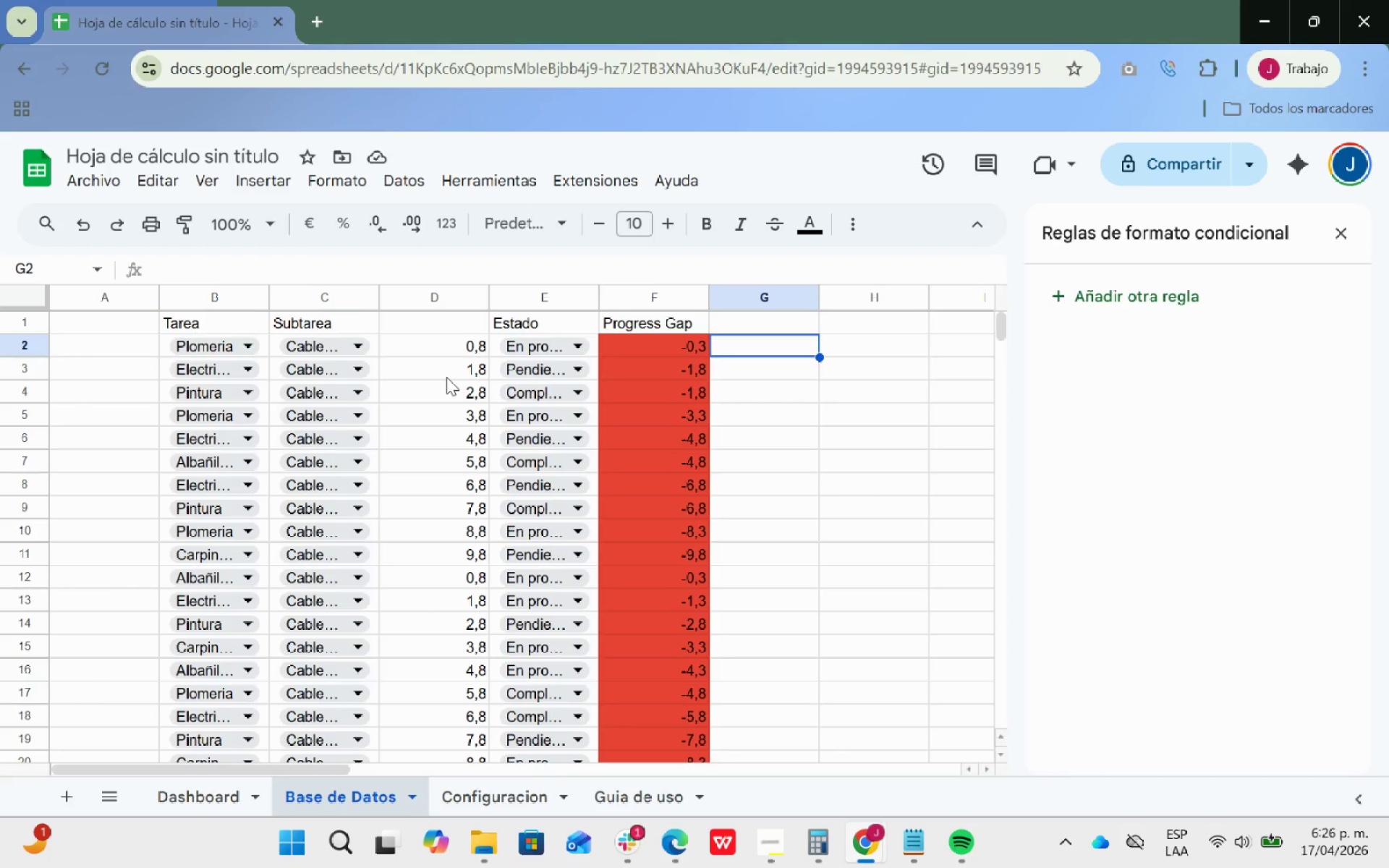 
double_click([453, 367])
 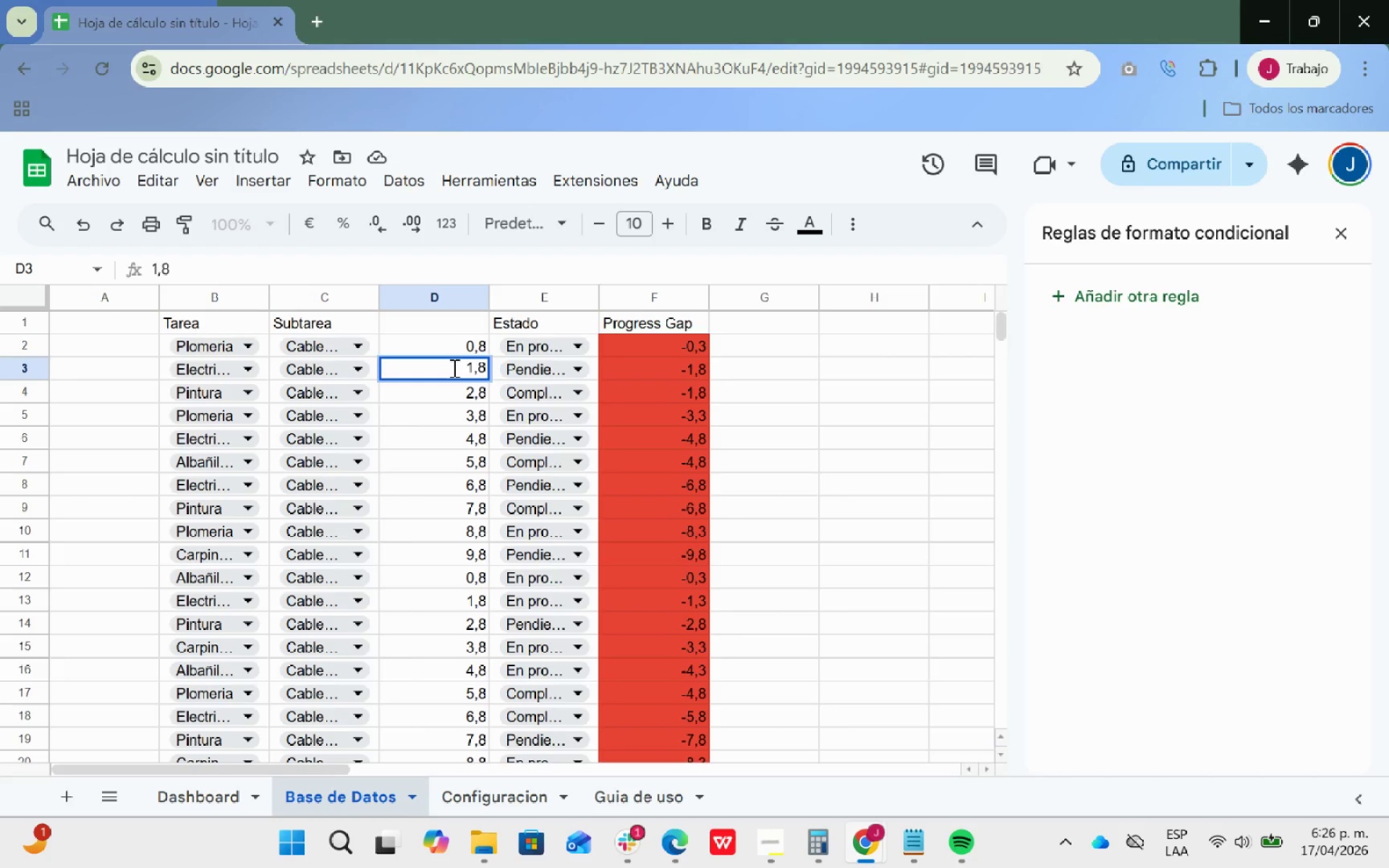 
key(Backspace)
 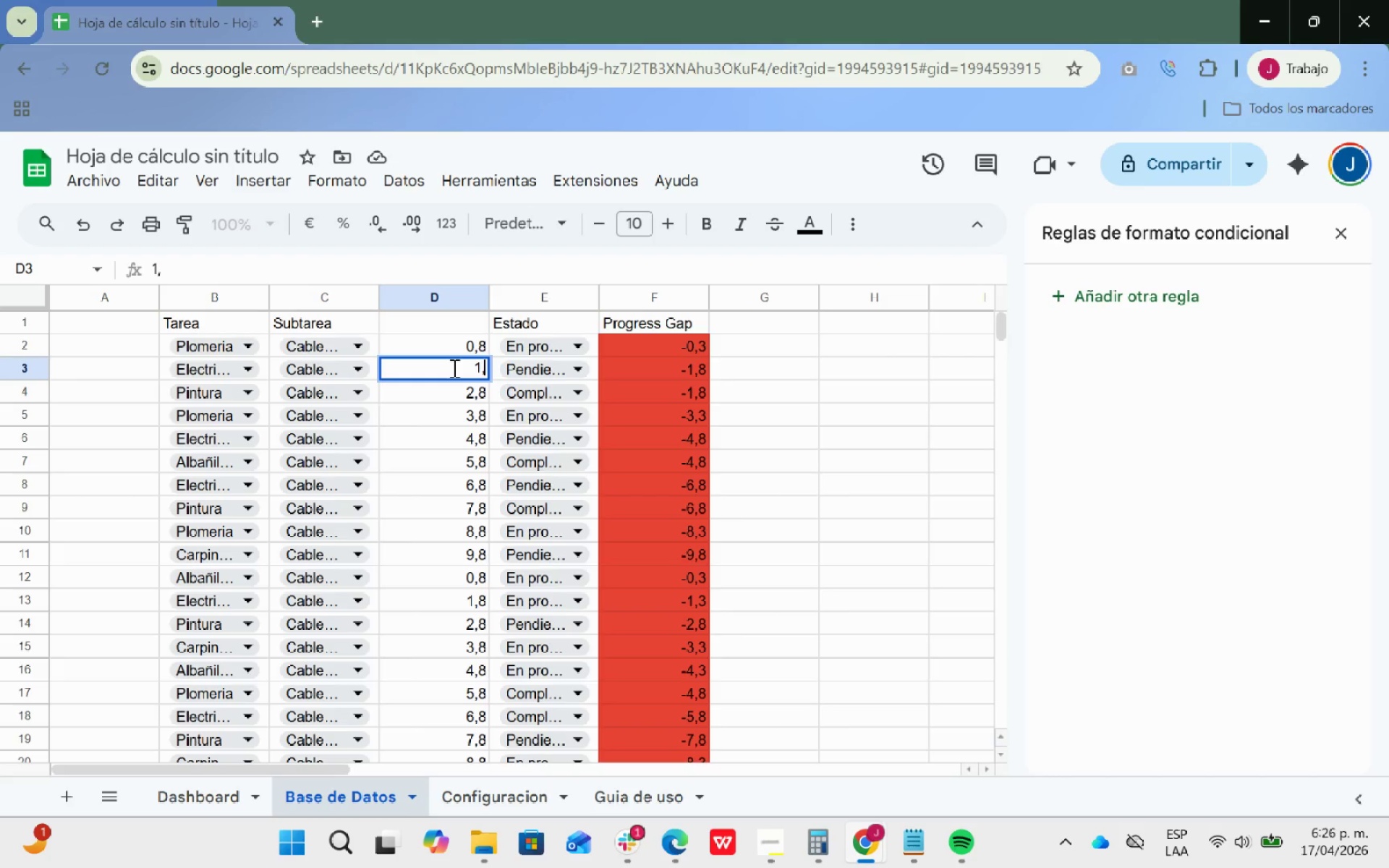 
key(Backspace)
 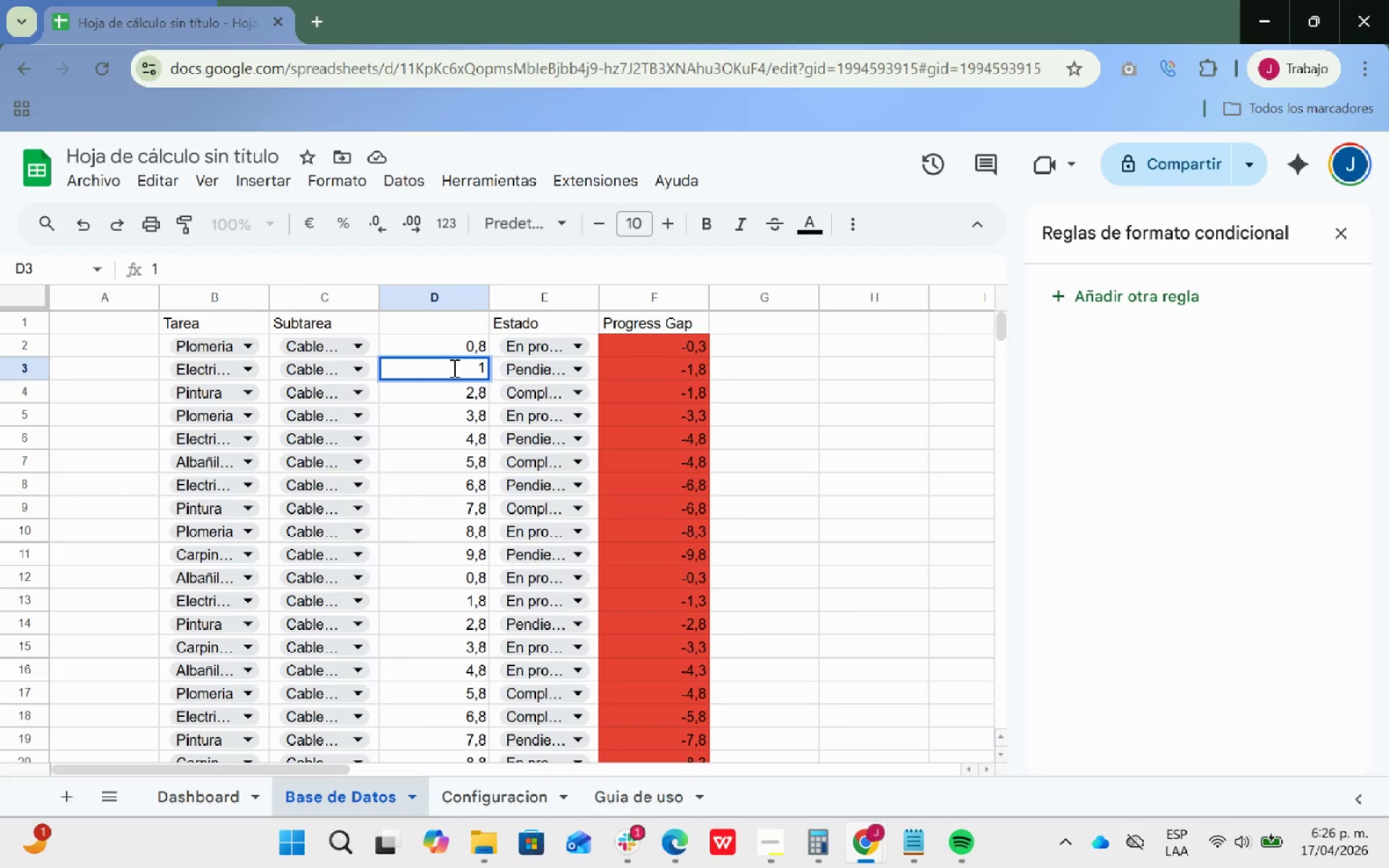 
key(Backspace)
 